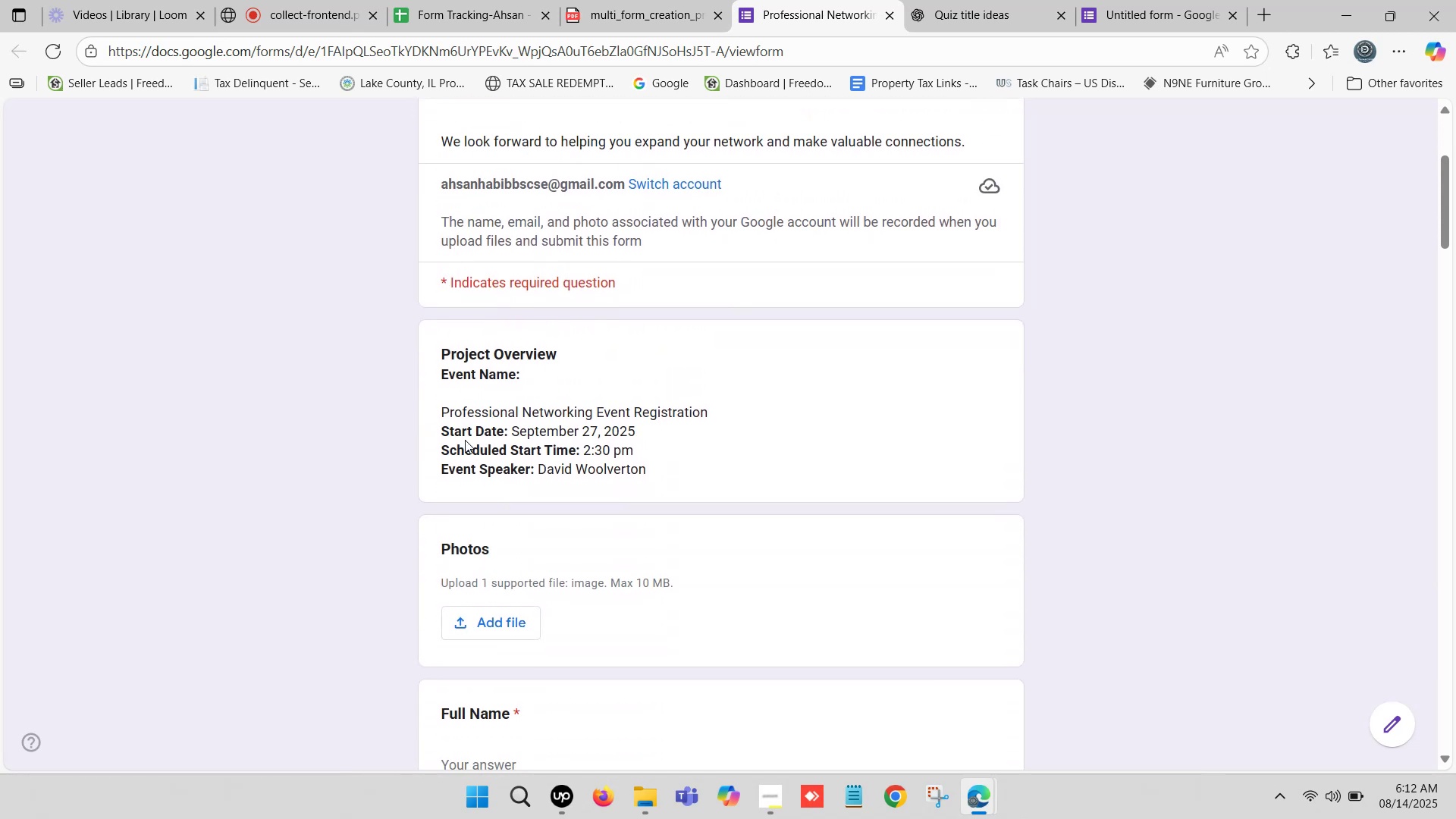 
left_click([465, 440])
 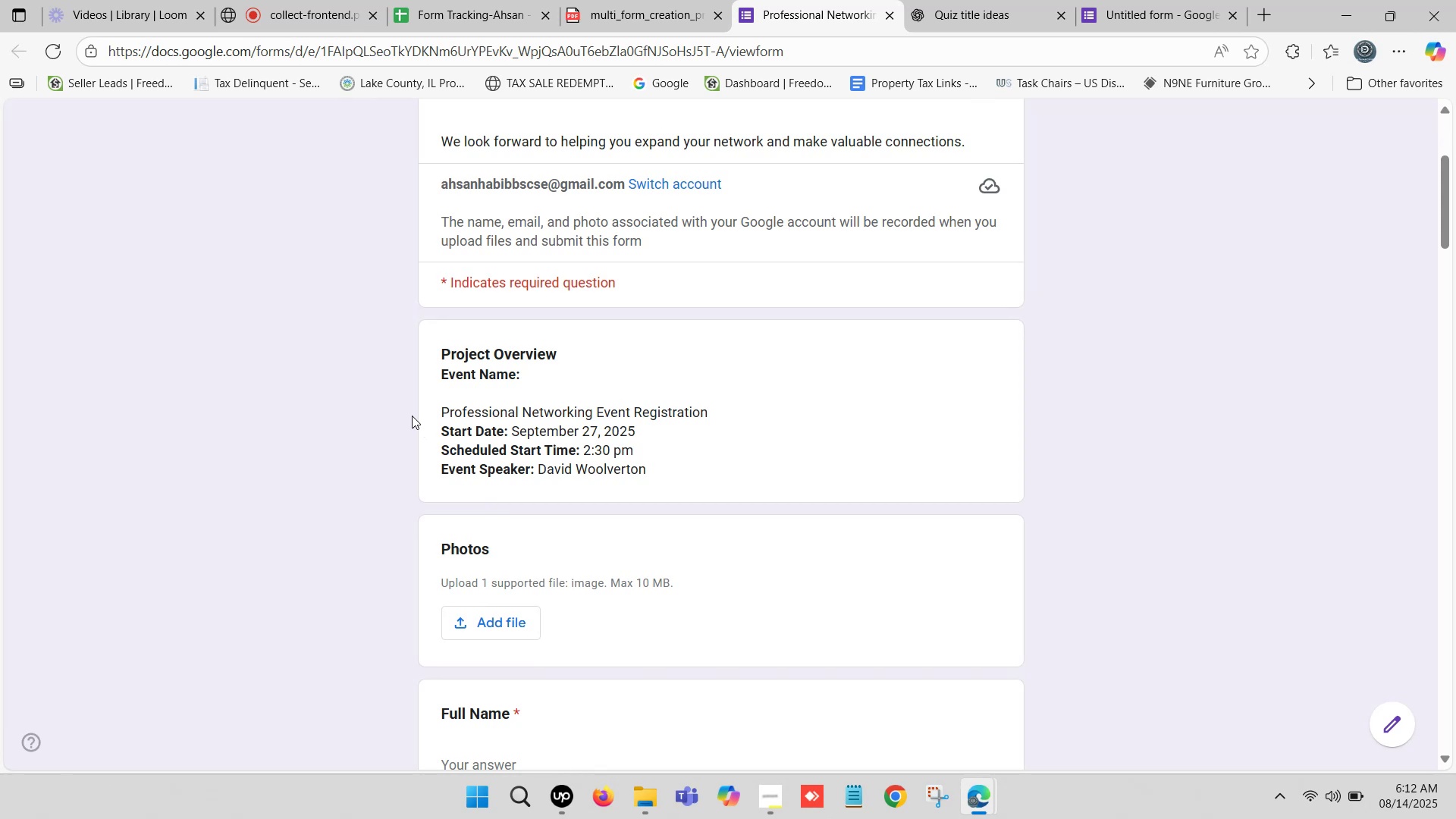 
left_click([444, 410])
 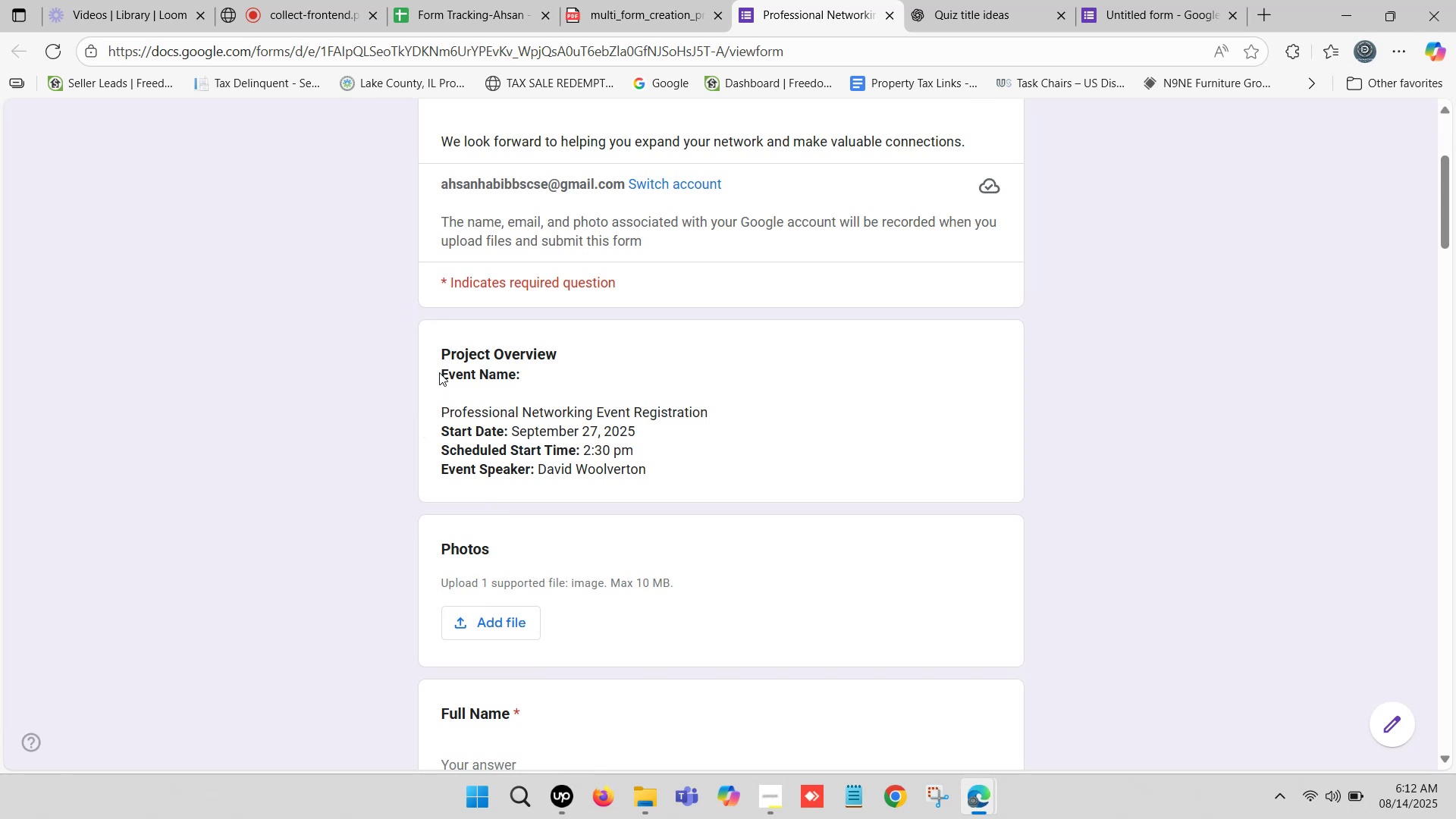 
left_click_drag(start_coordinate=[441, 370], to_coordinate=[653, 470])
 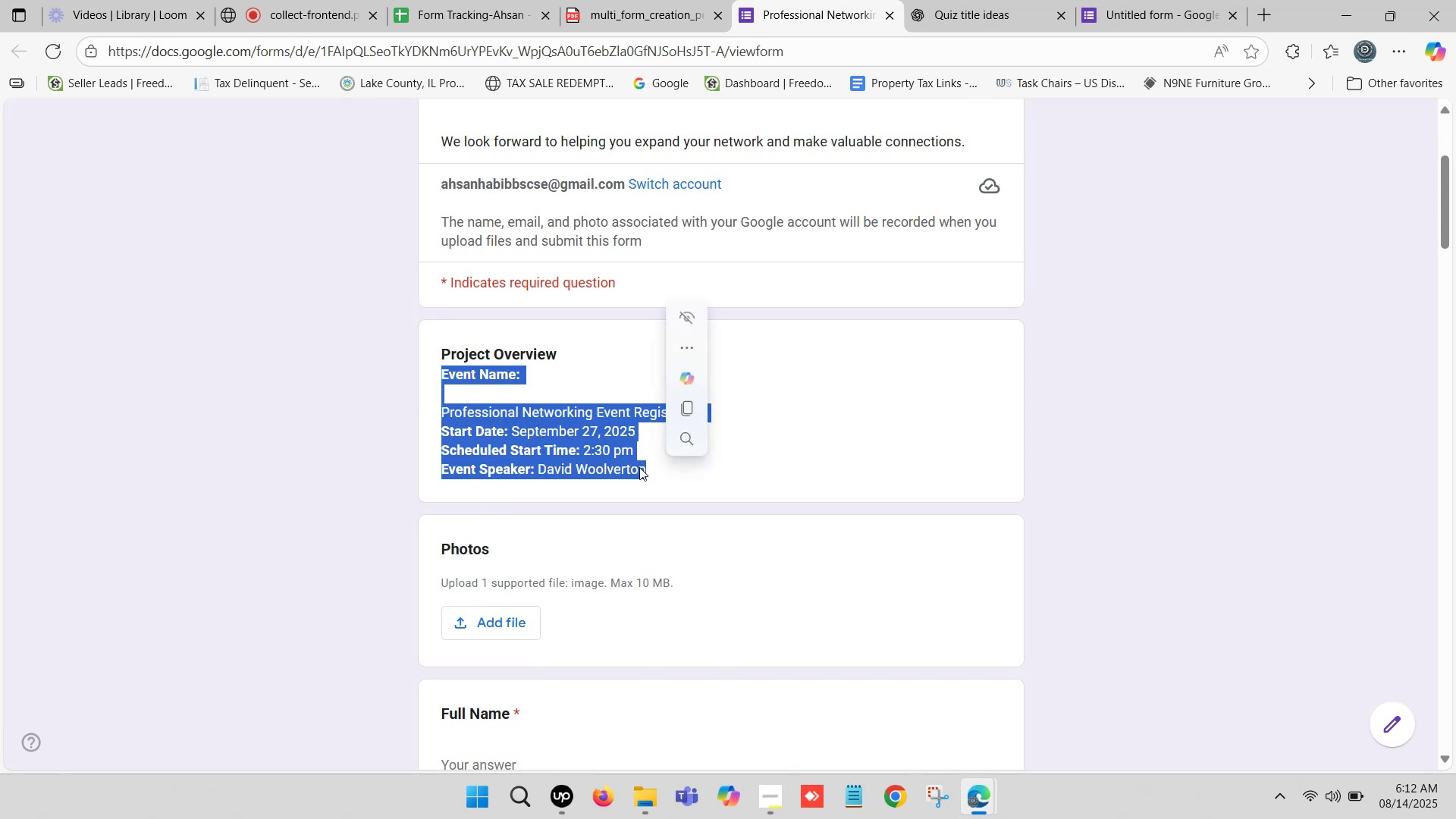 
key(Control+C)
 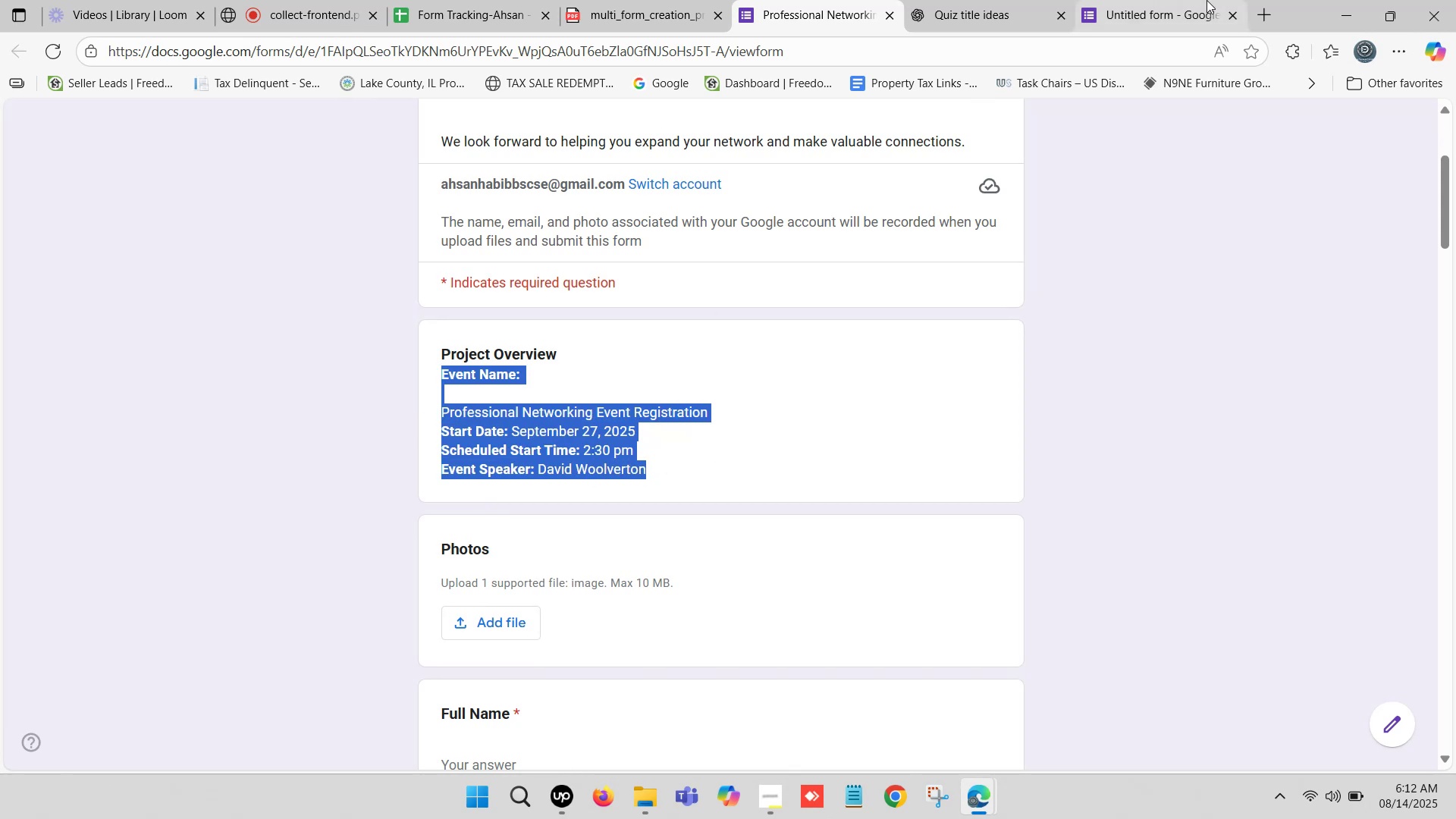 
left_click([1196, 0])
 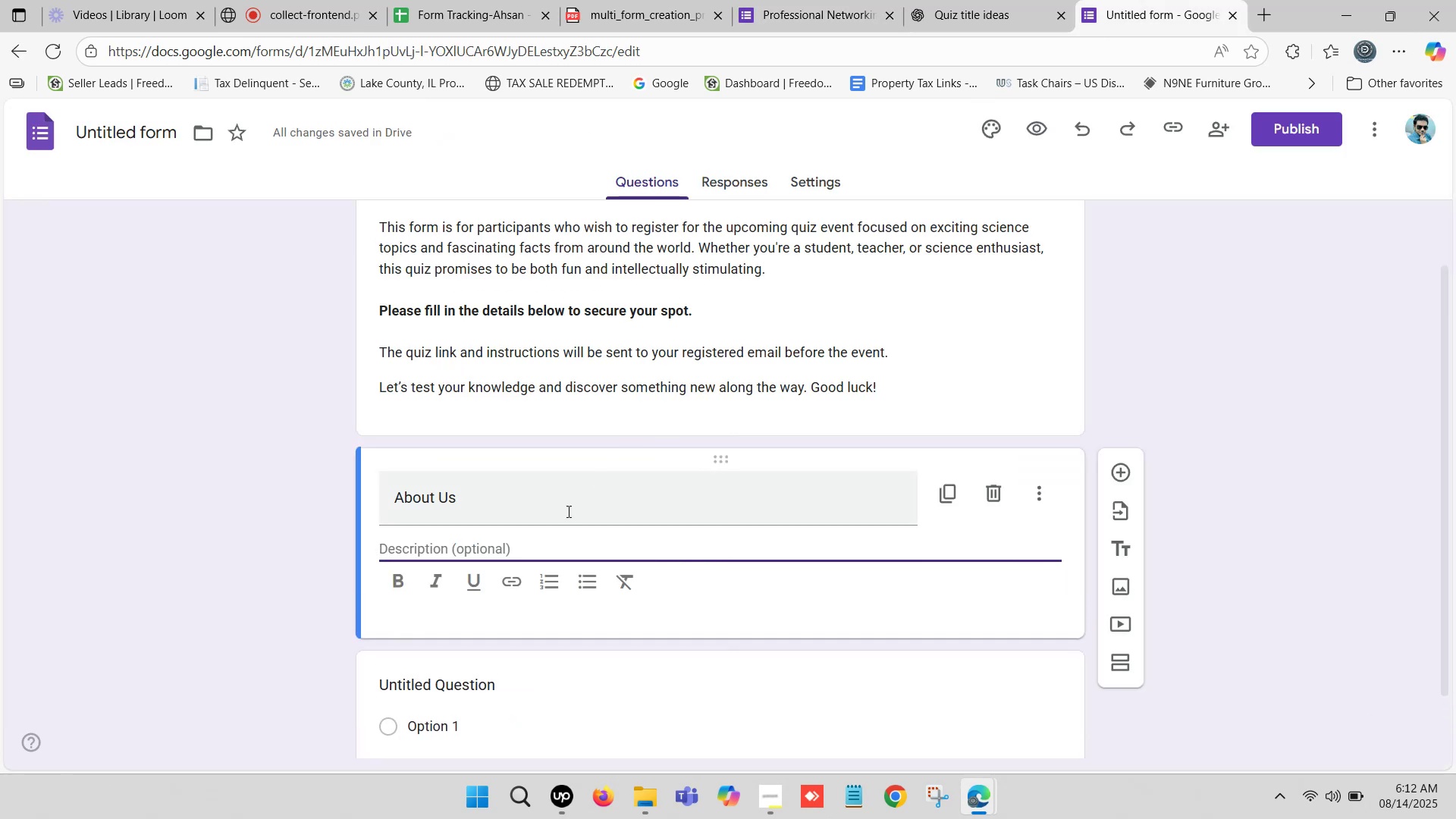 
key(Control+V)
 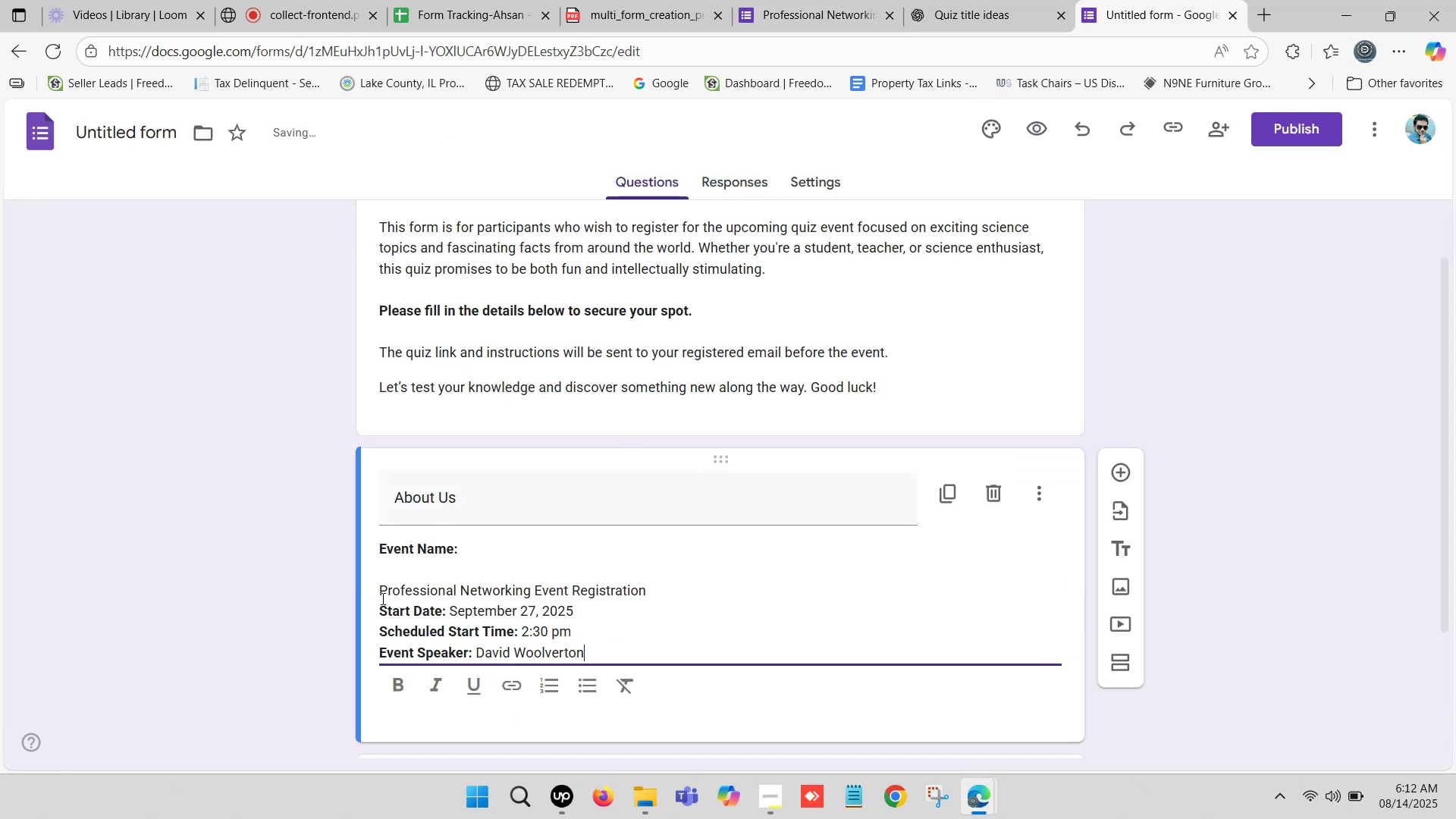 
left_click([379, 587])
 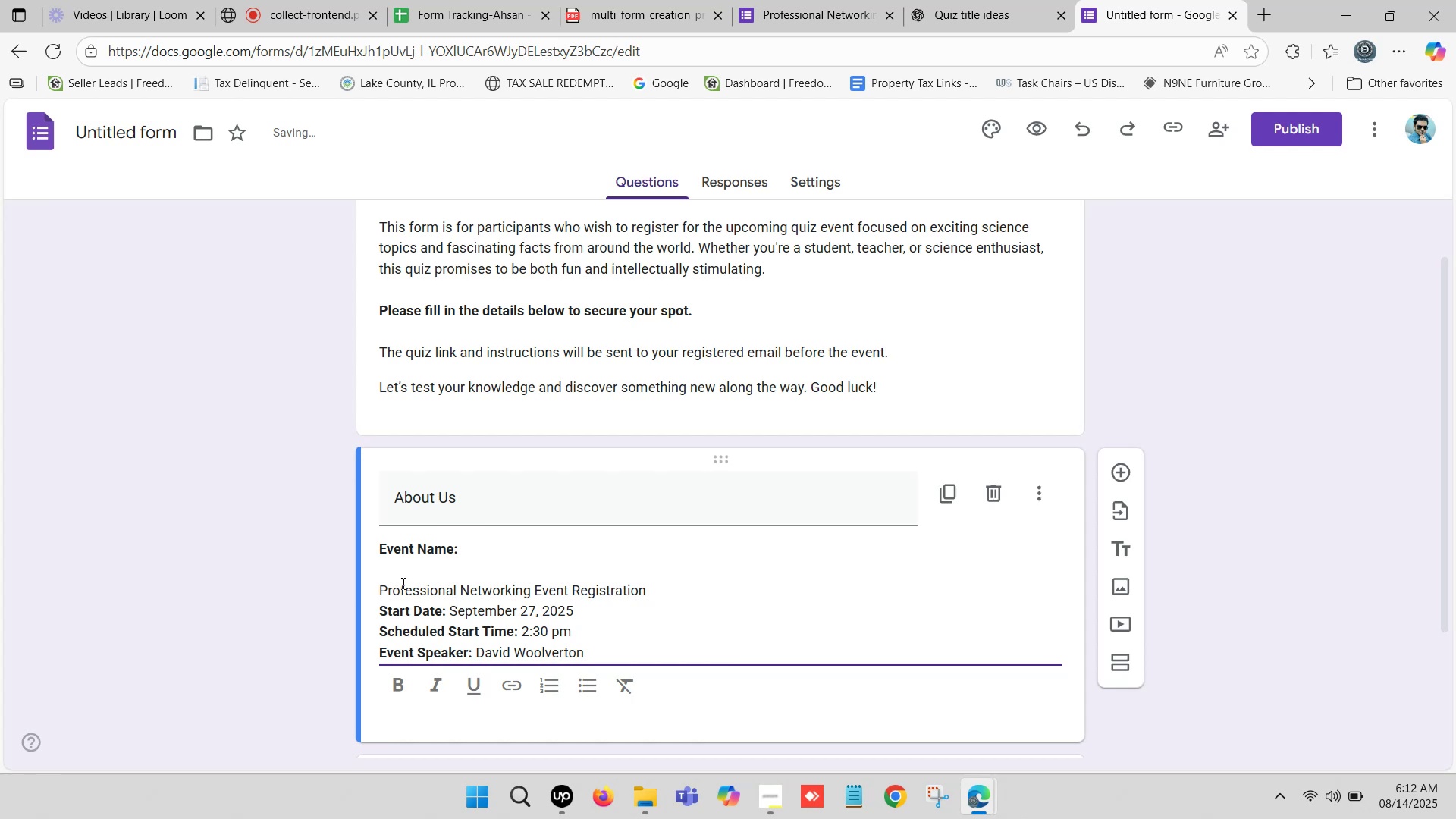 
key(Backspace)
 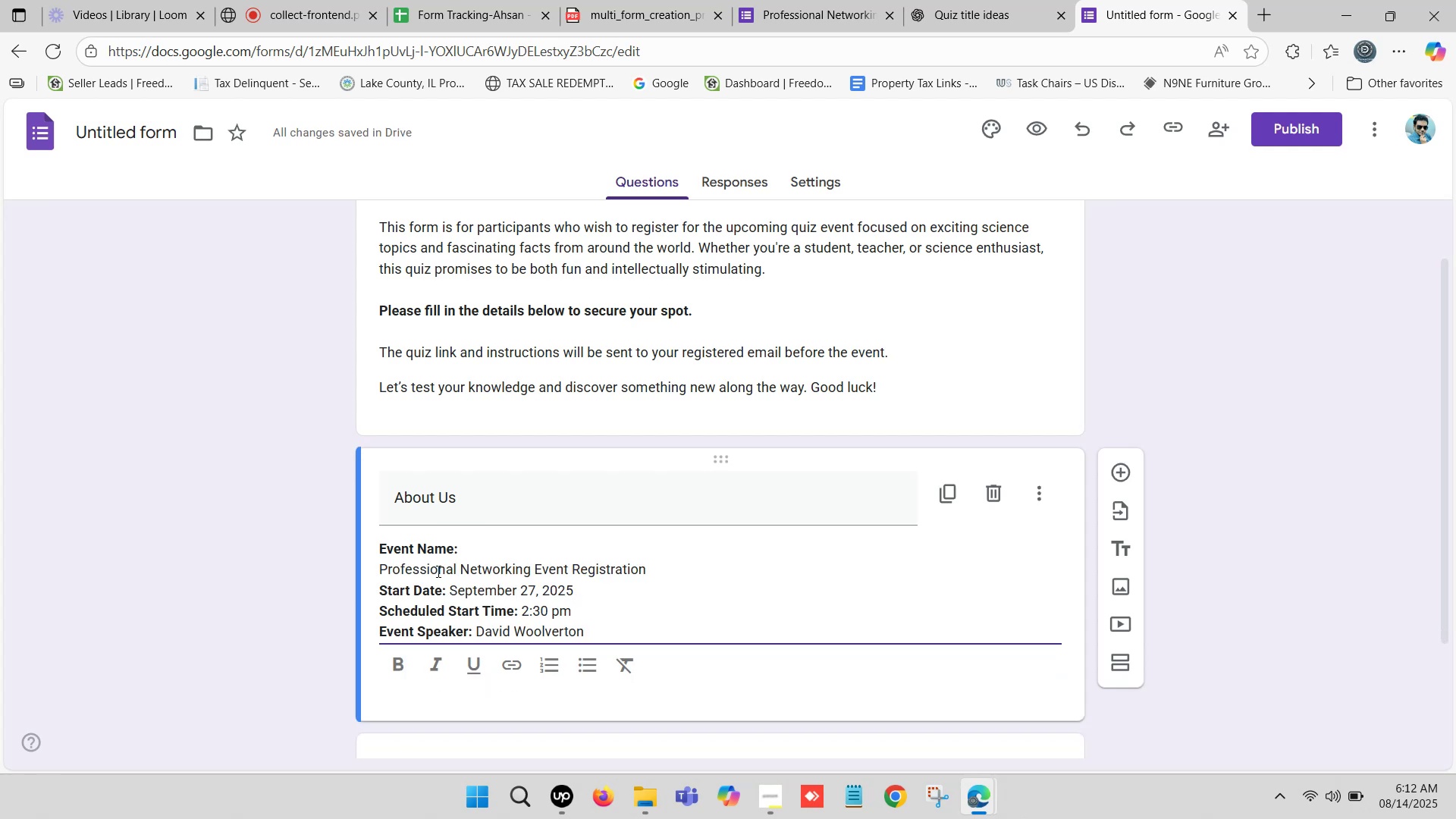 
key(Backspace)
 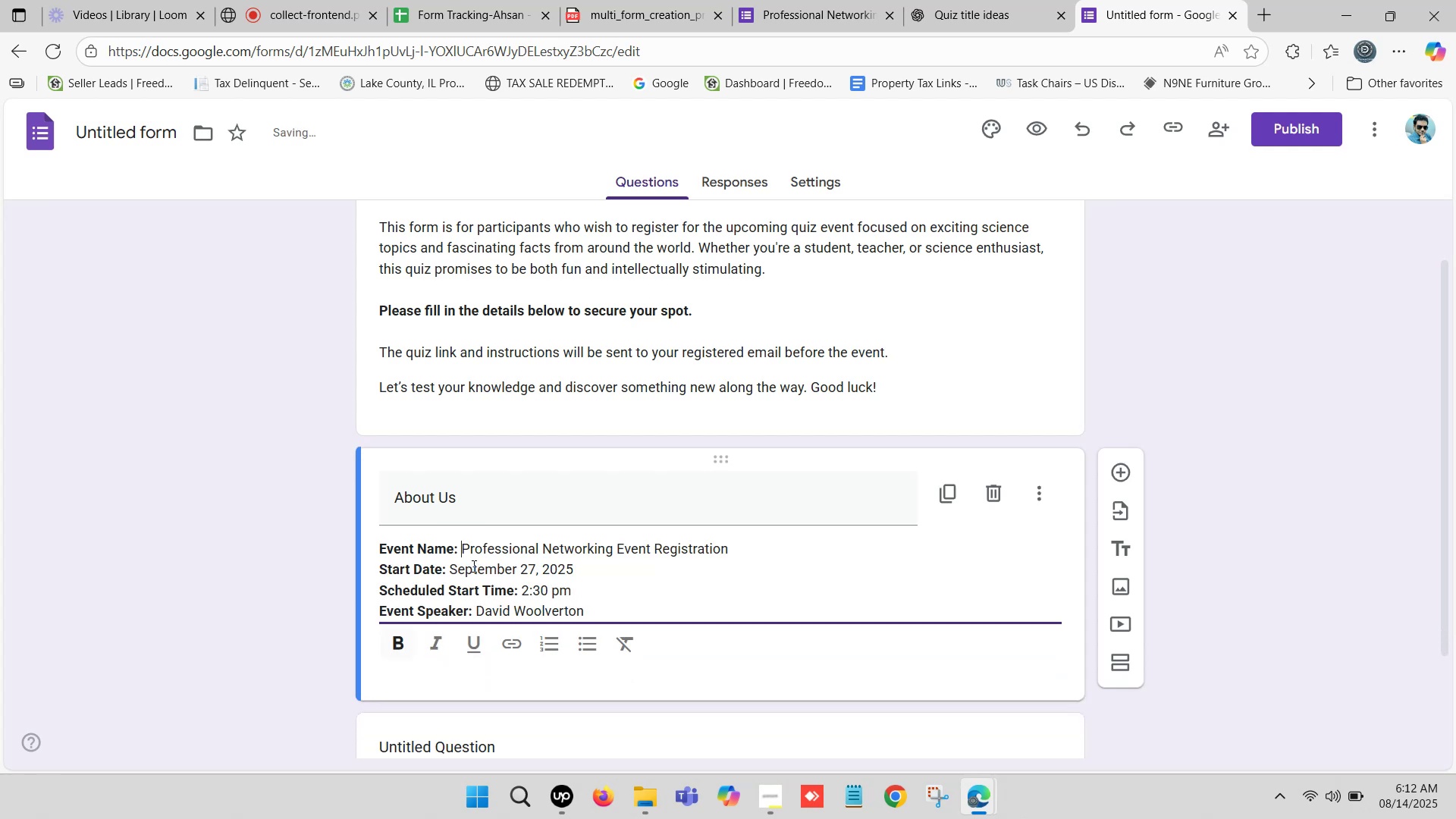 
key(Space)
 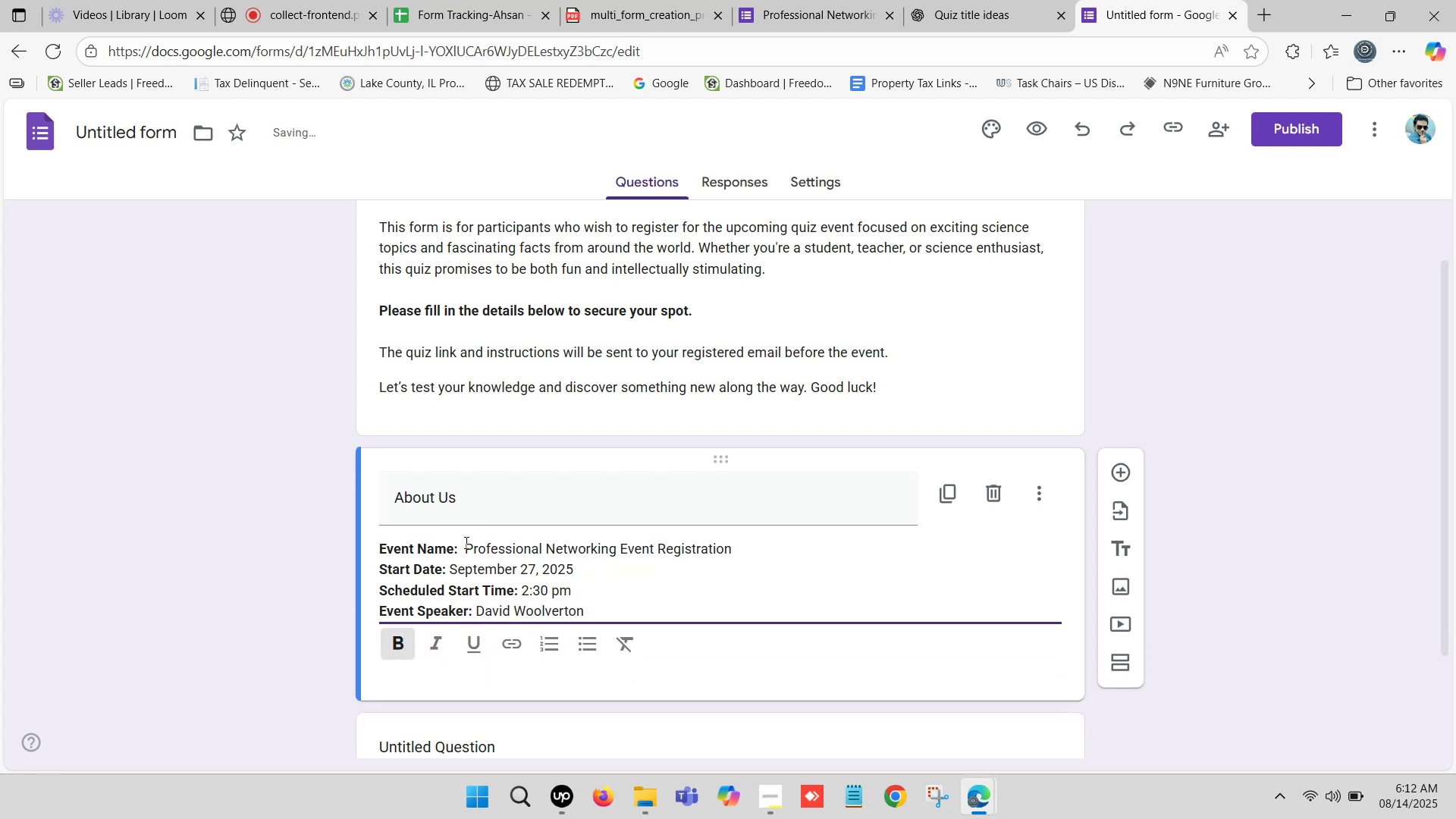 
left_click_drag(start_coordinate=[468, 548], to_coordinate=[733, 548])
 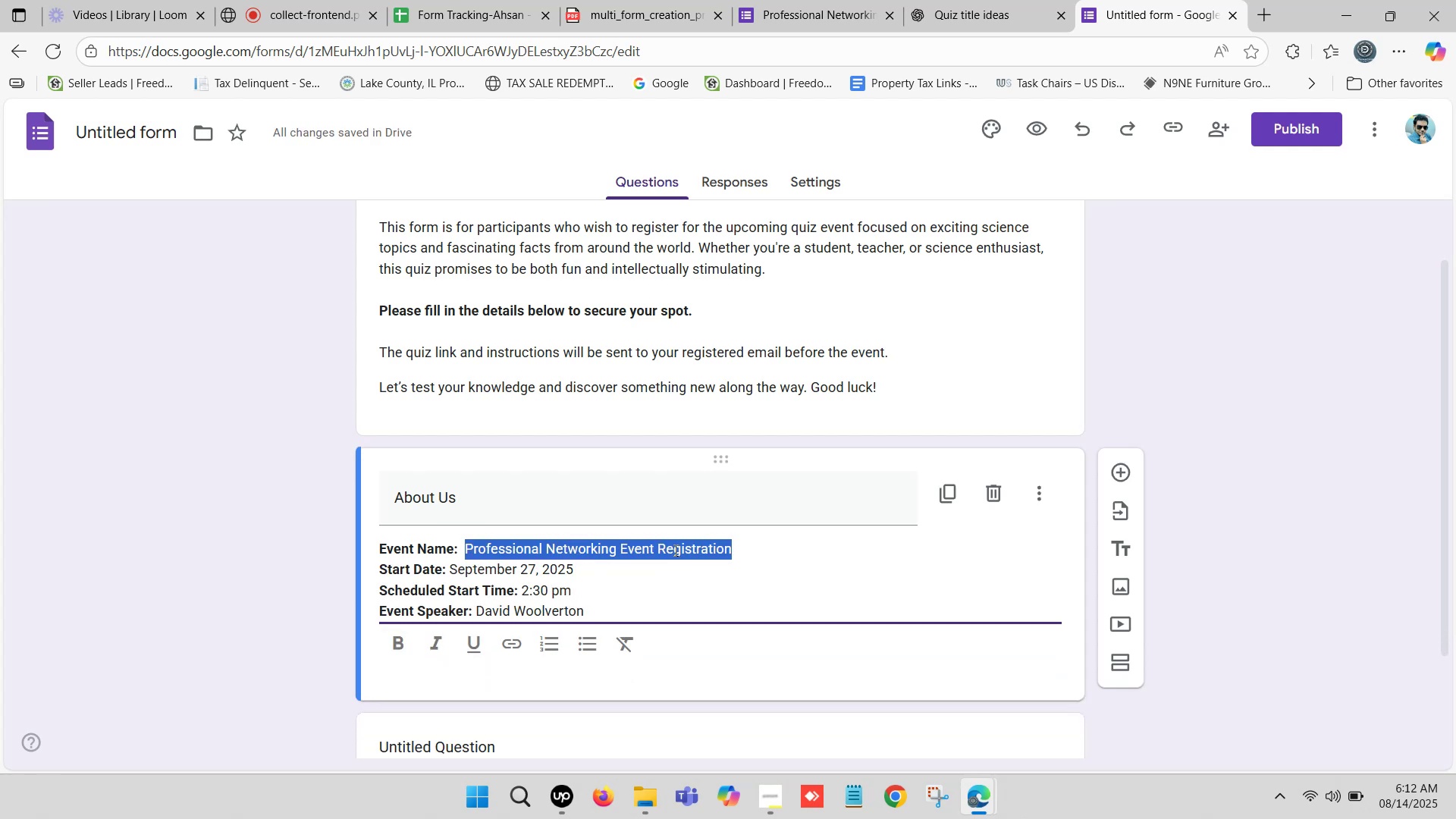 
key(Equal)
 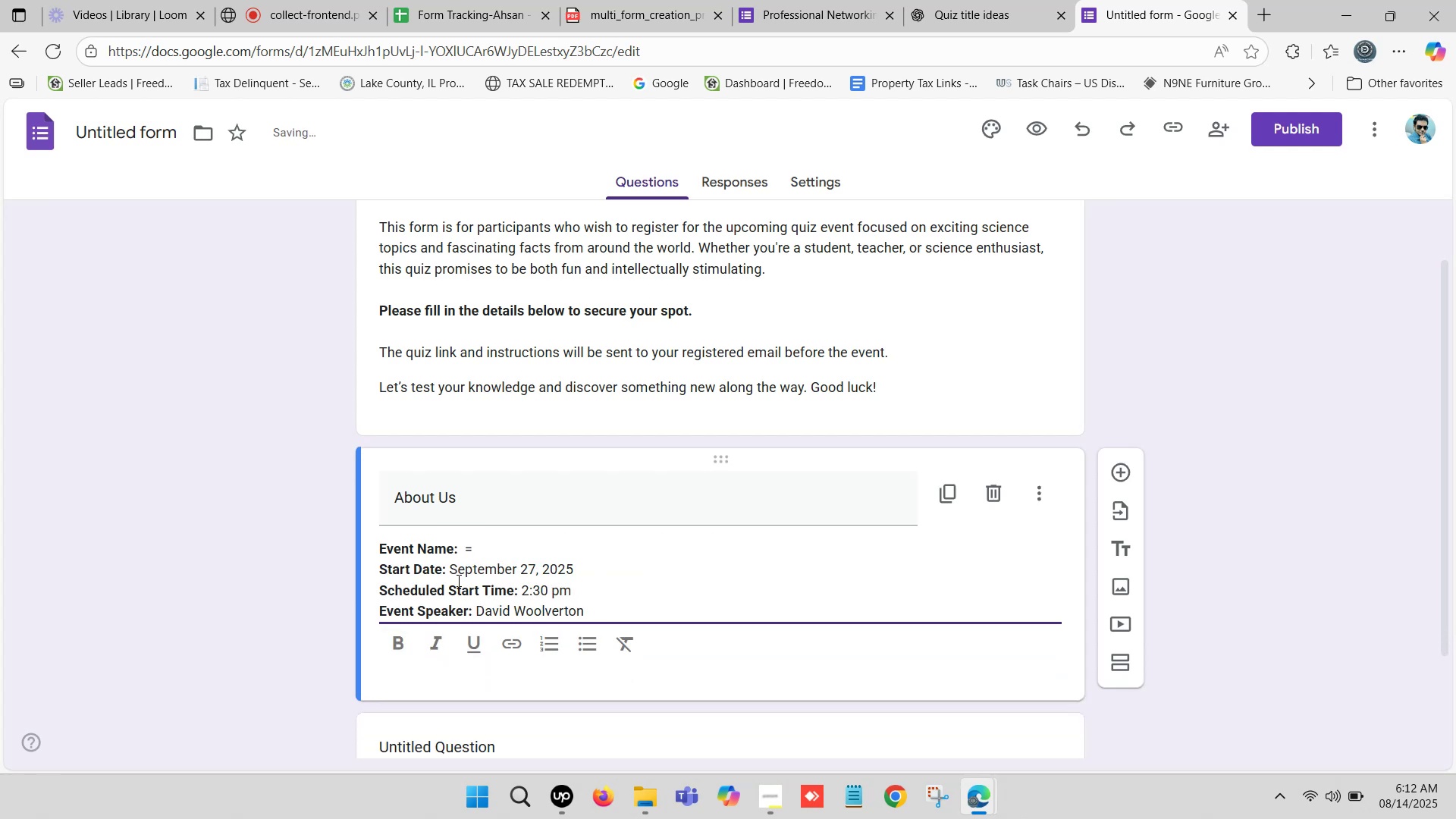 
key(Backspace)
 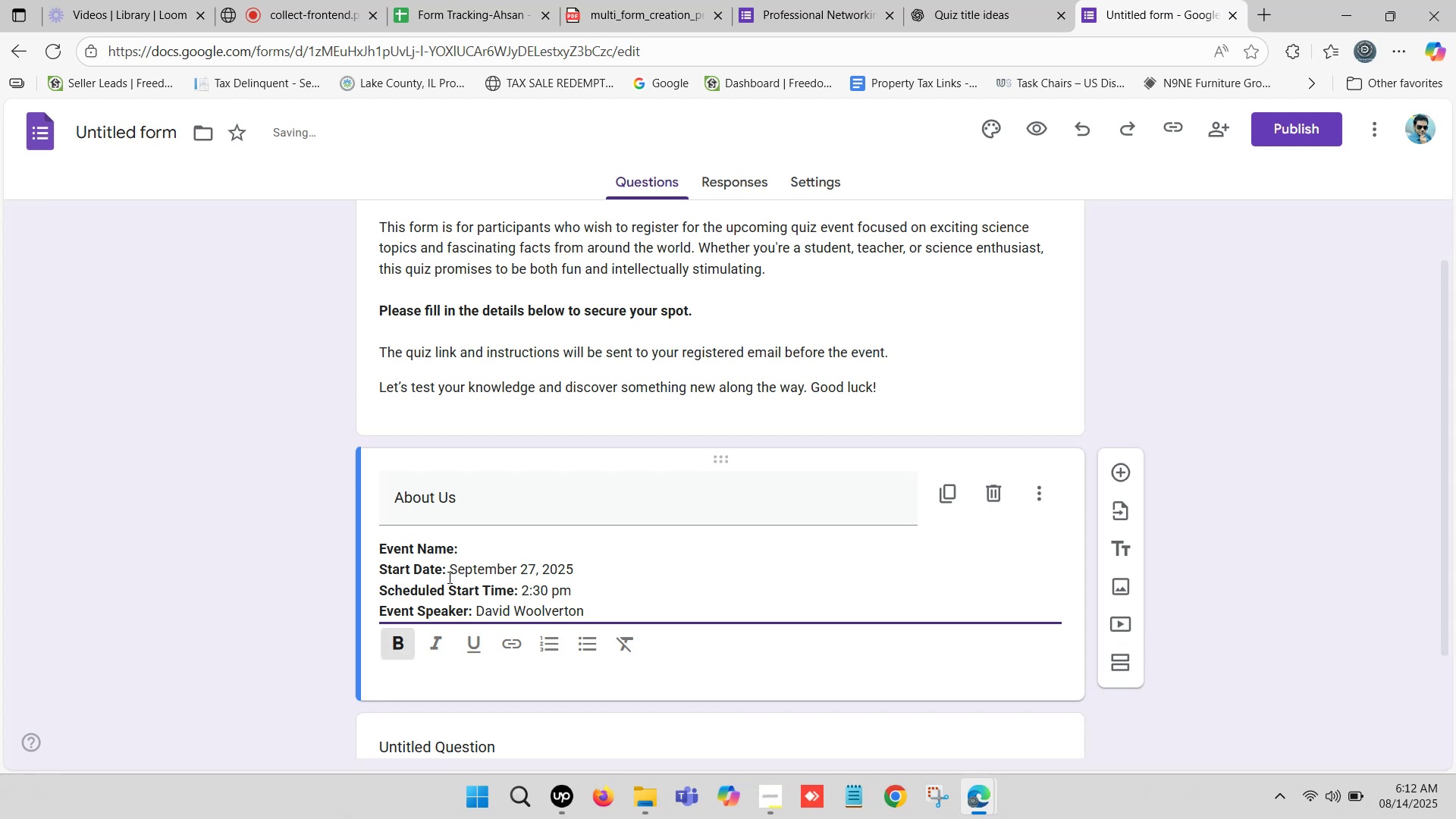 
left_click_drag(start_coordinate=[449, 569], to_coordinate=[582, 568])
 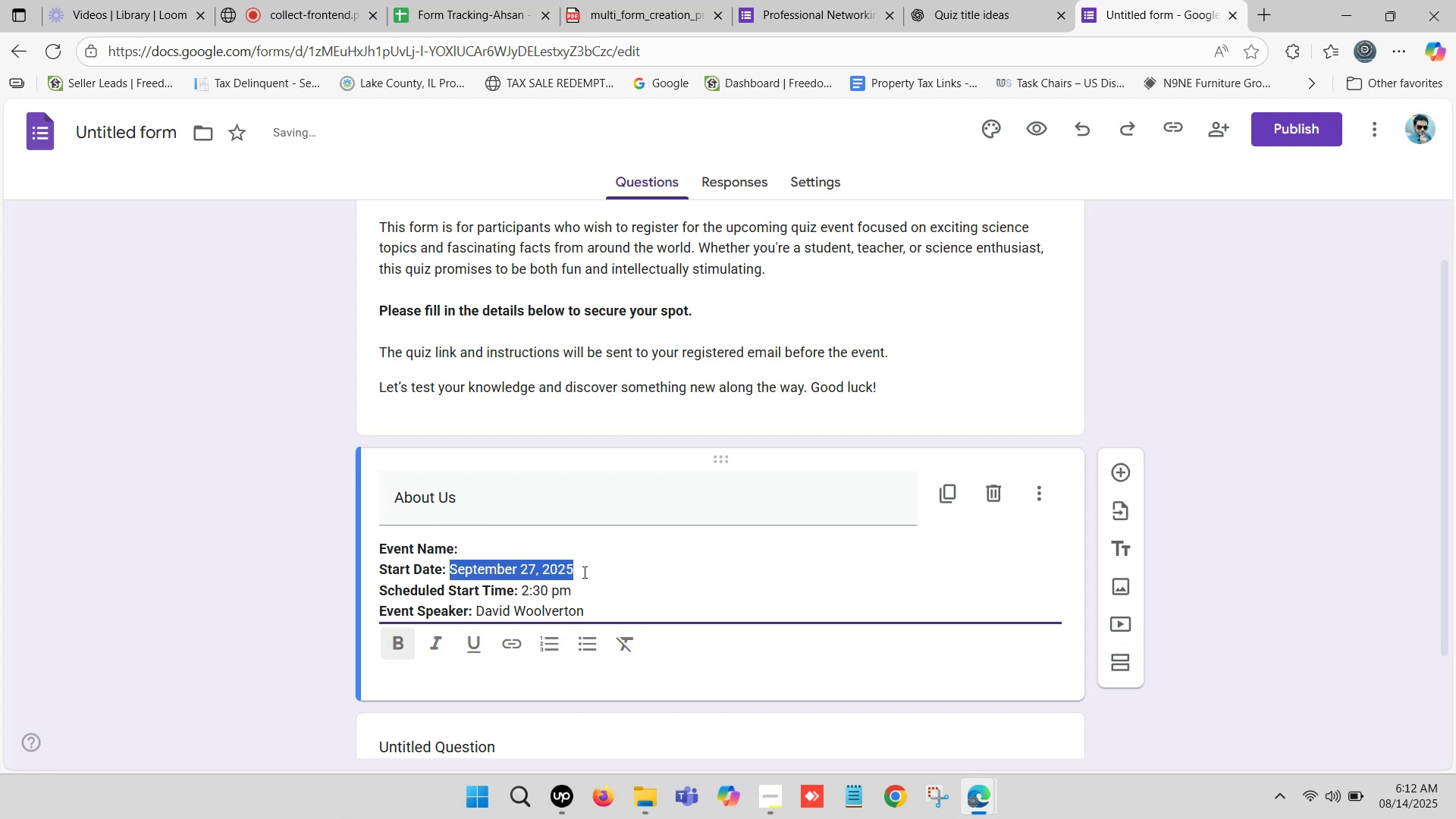 
key(Backspace)
 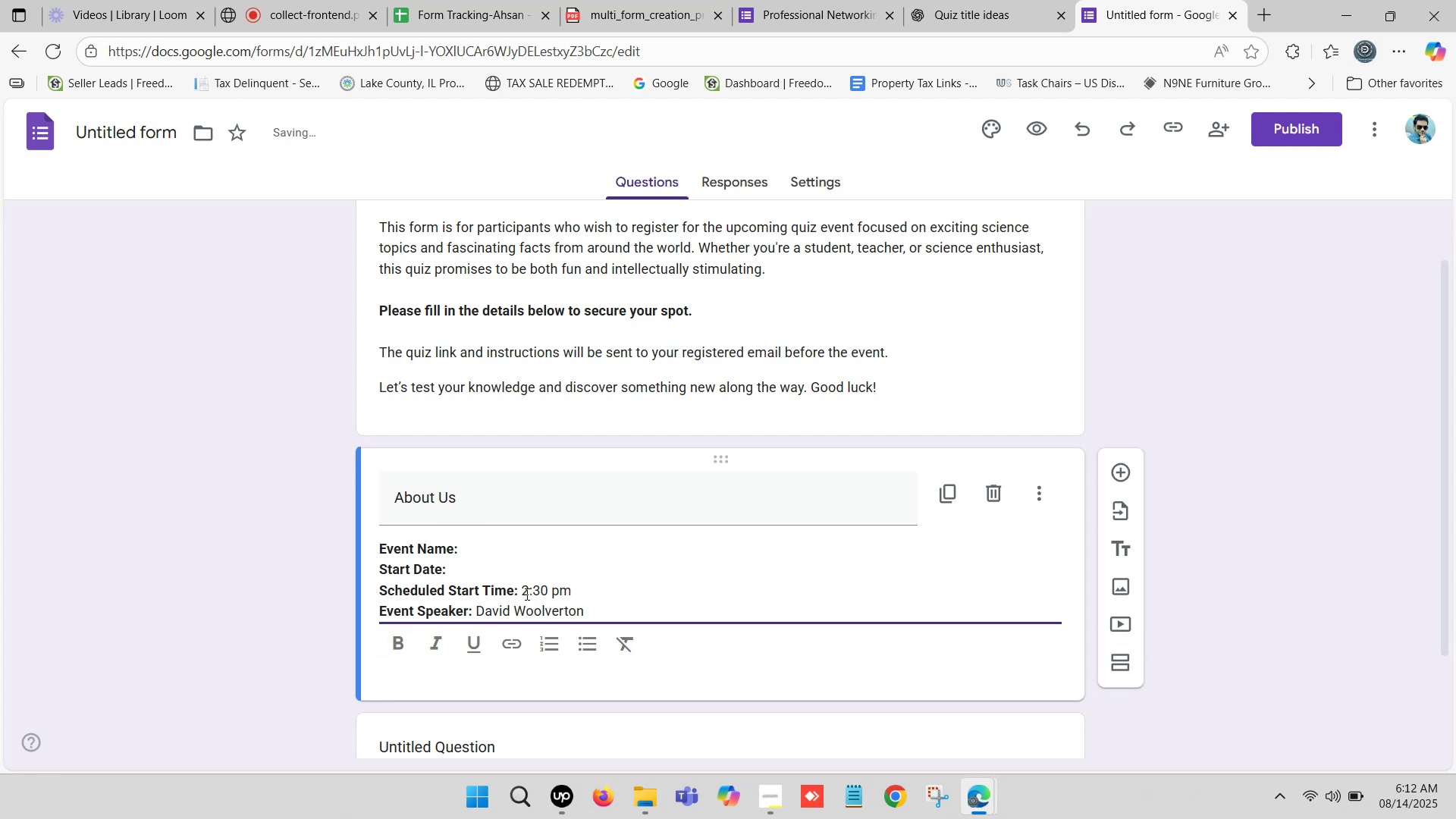 
left_click_drag(start_coordinate=[524, 590], to_coordinate=[573, 597])
 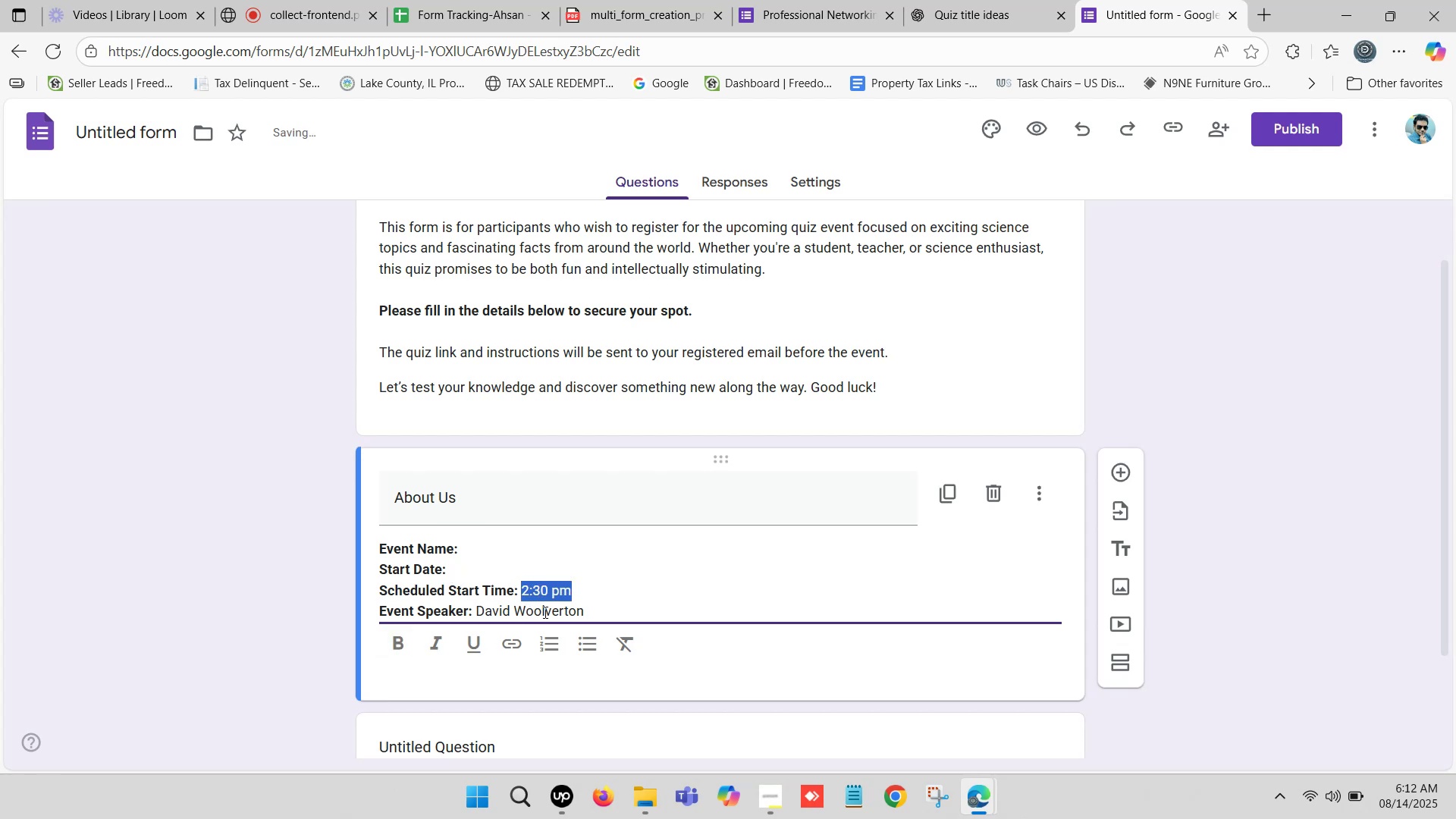 
key(Backspace)
 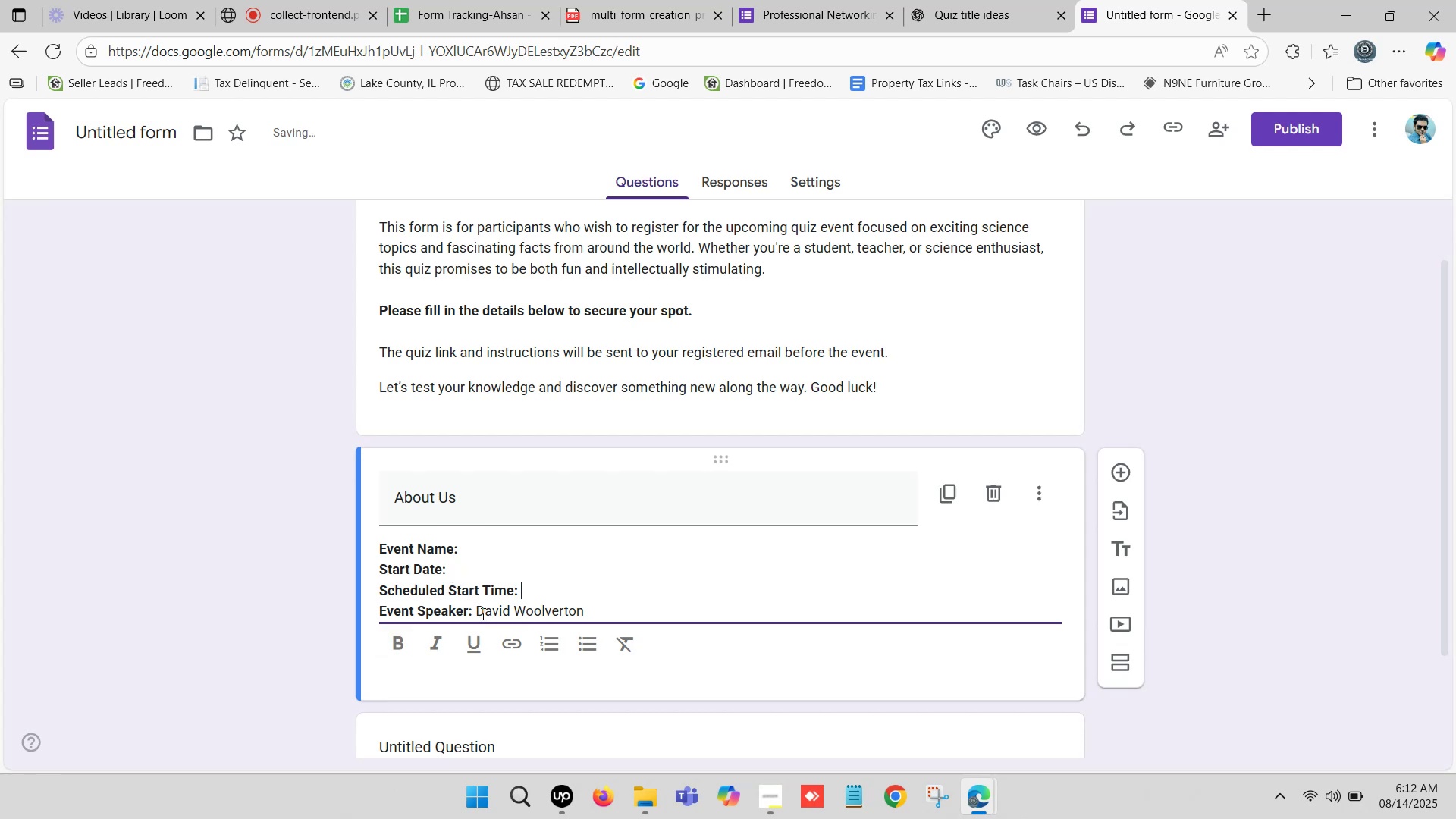 
left_click_drag(start_coordinate=[481, 613], to_coordinate=[588, 619])
 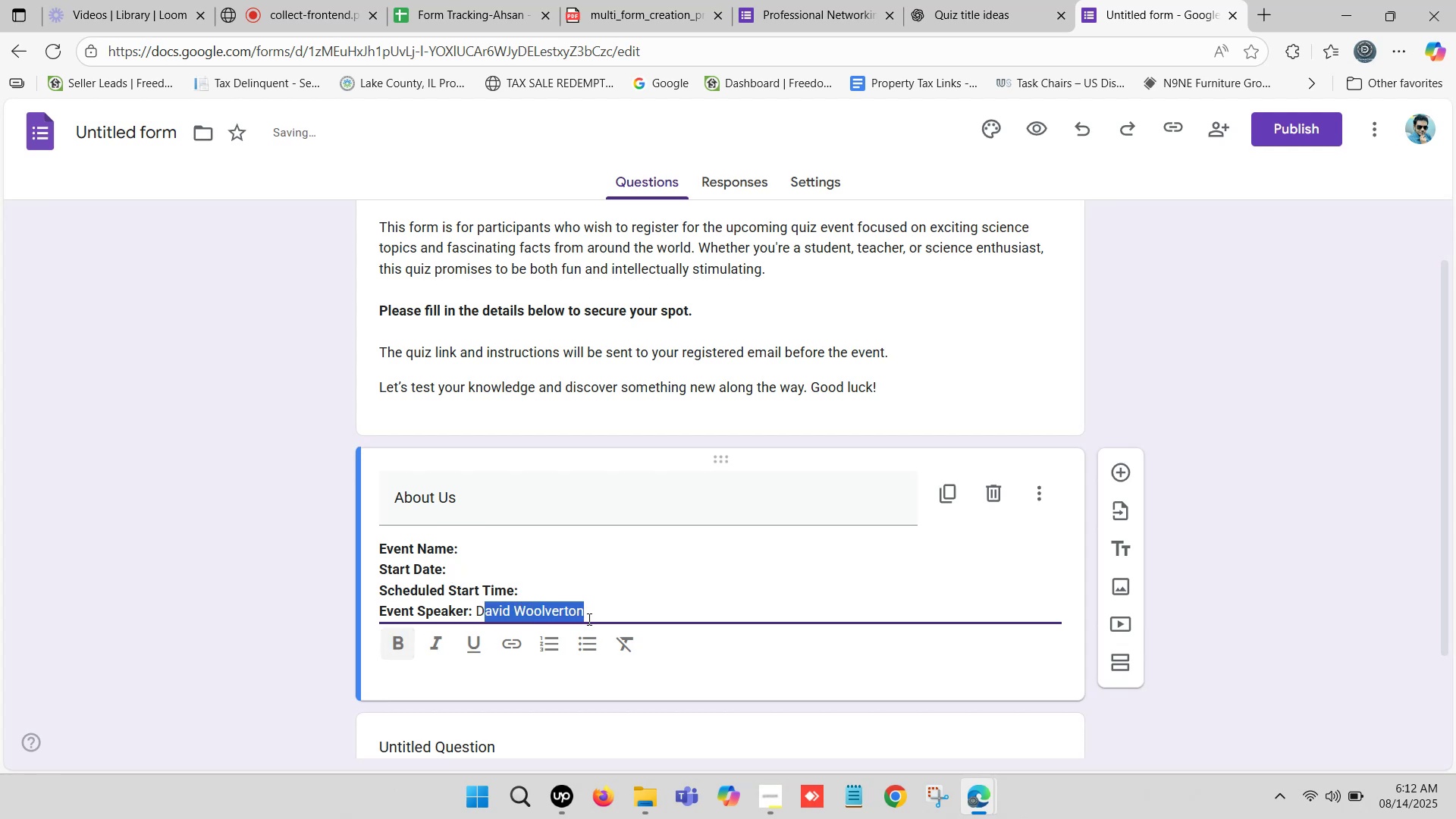 
key(Backspace)
 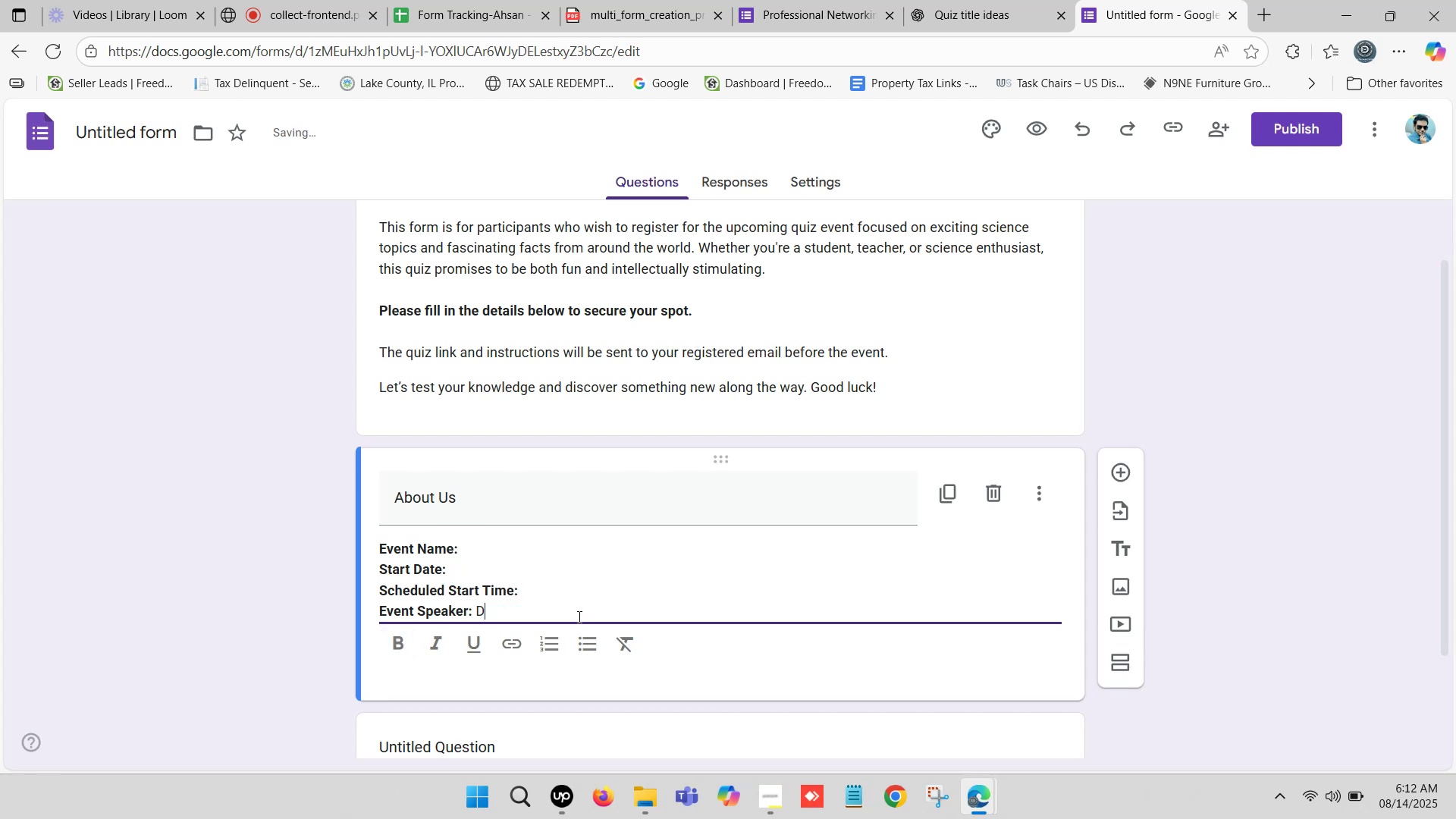 
key(Backspace)
 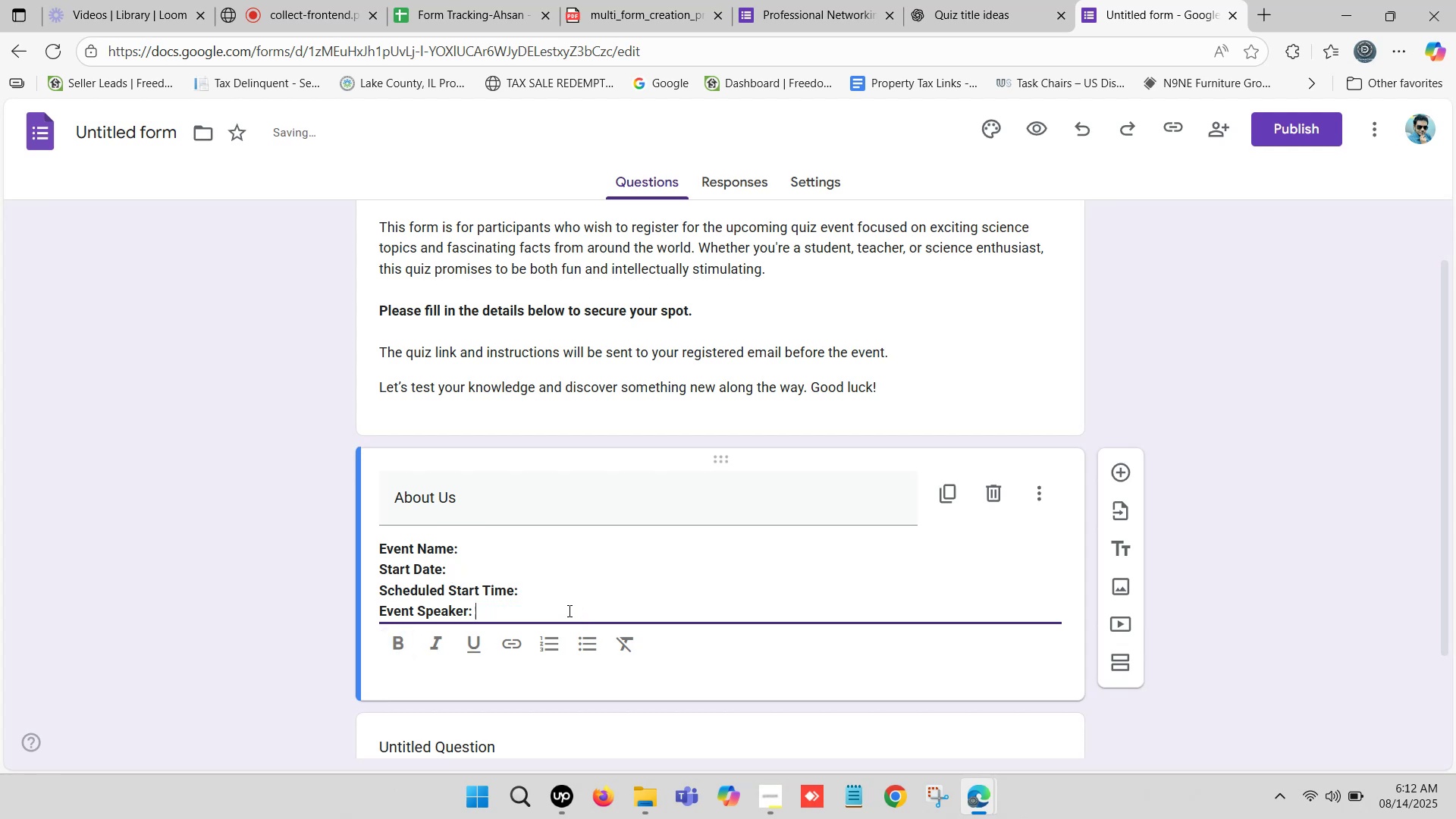 
scroll: coordinate [556, 491], scroll_direction: up, amount: 1.0
 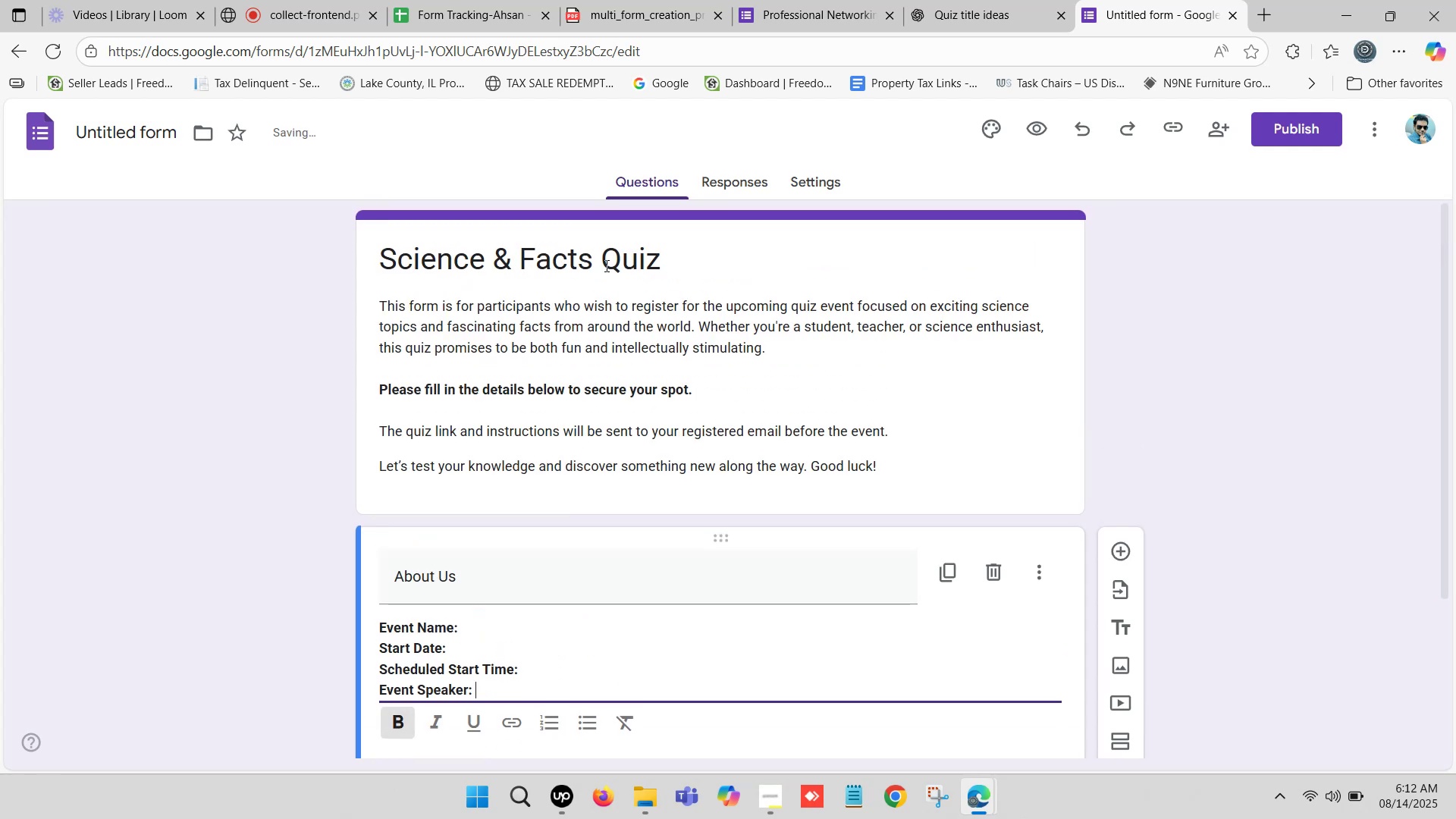 
left_click_drag(start_coordinate=[612, 257], to_coordinate=[659, 259])
 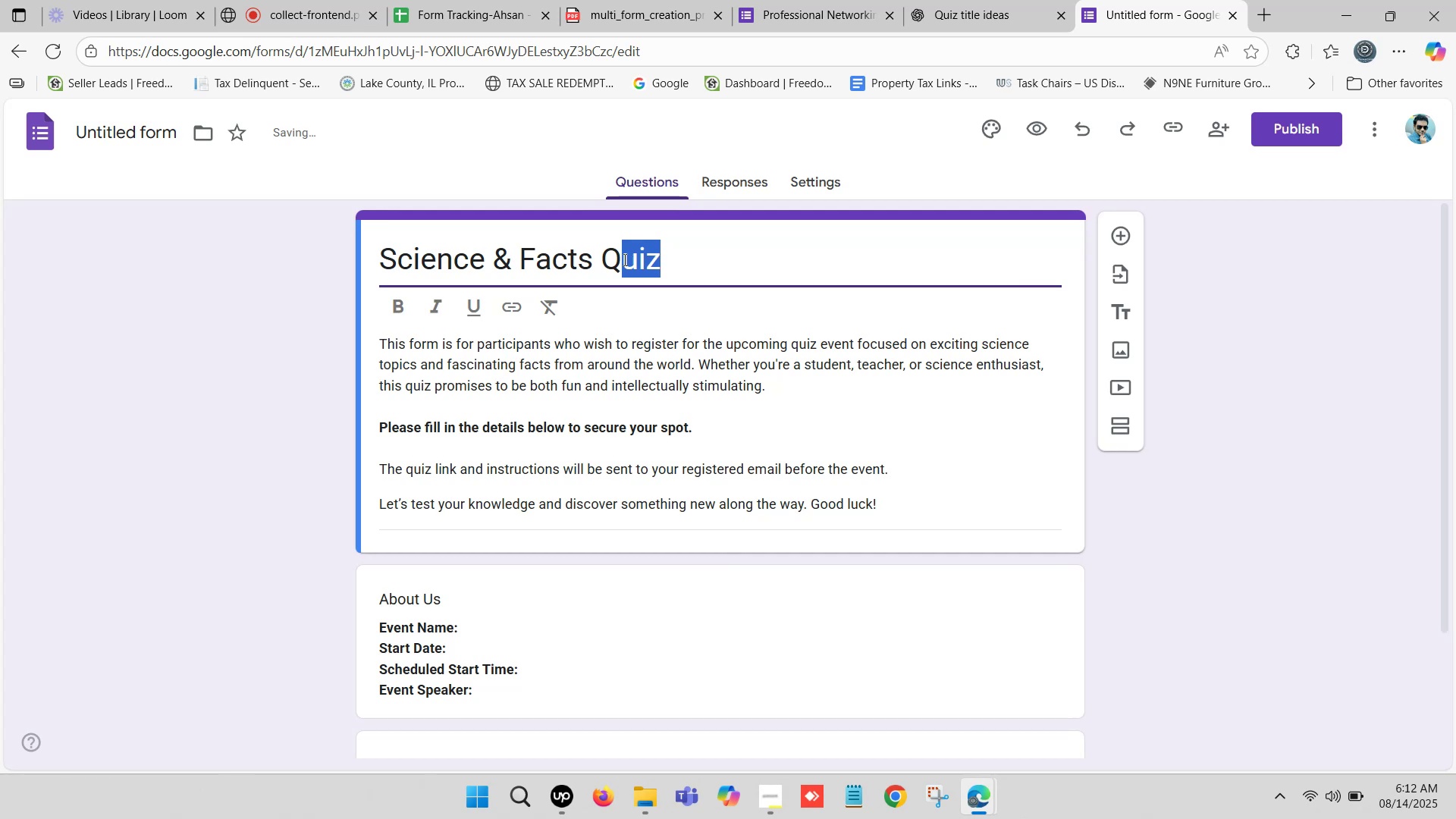 
left_click([614, 255])
 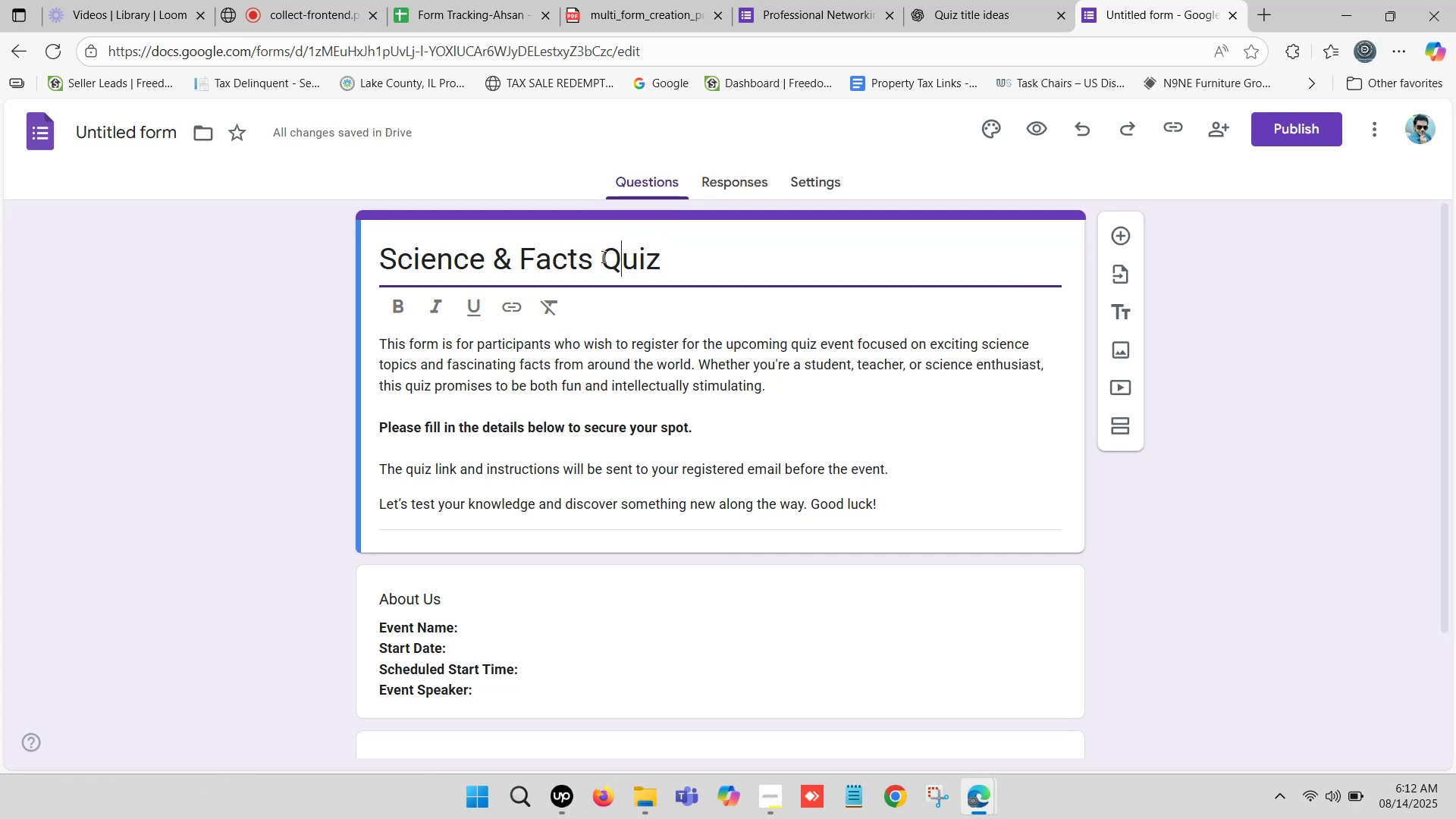 
left_click_drag(start_coordinate=[602, 256], to_coordinate=[656, 264])
 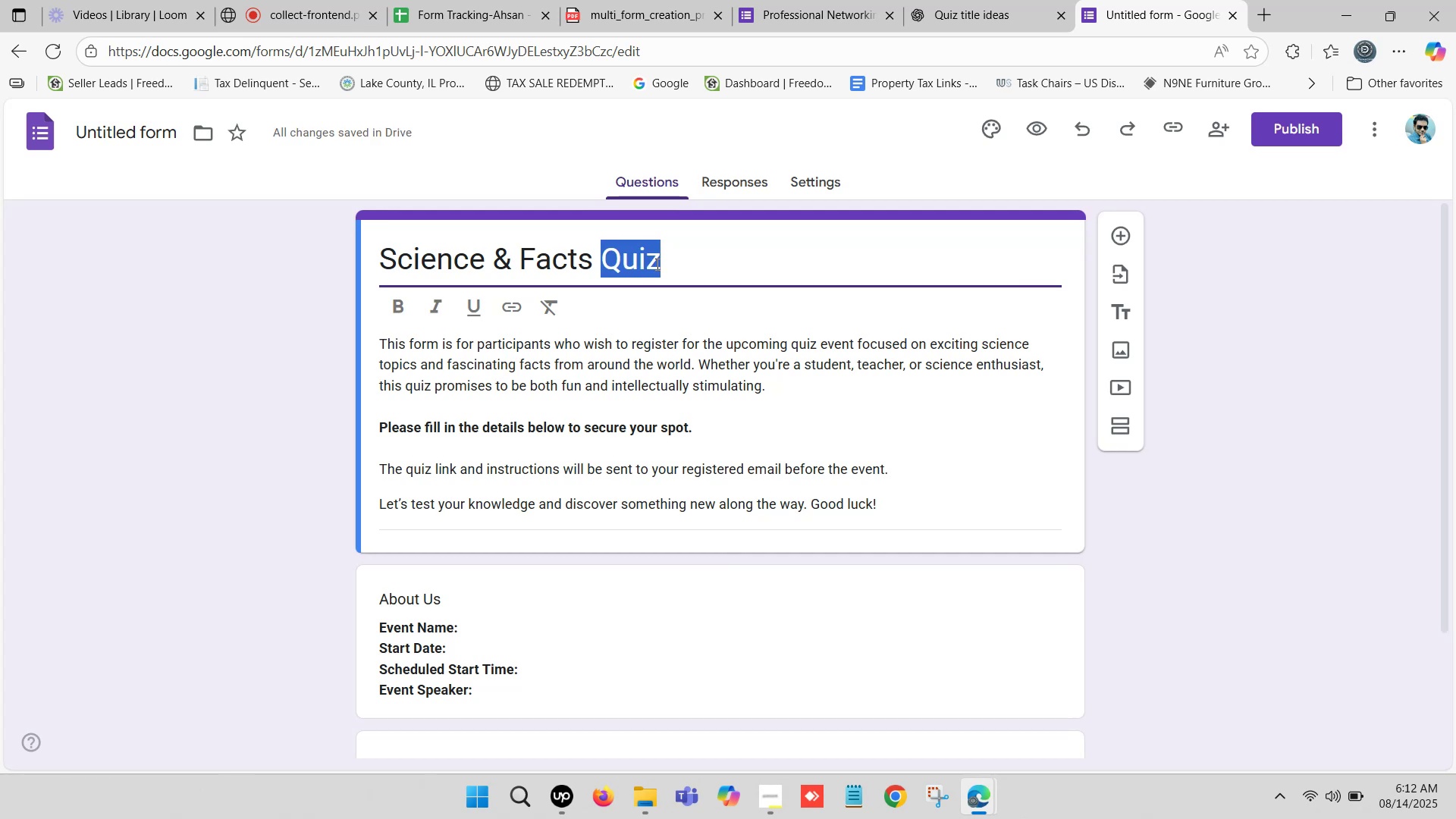 
key(Control+C)
 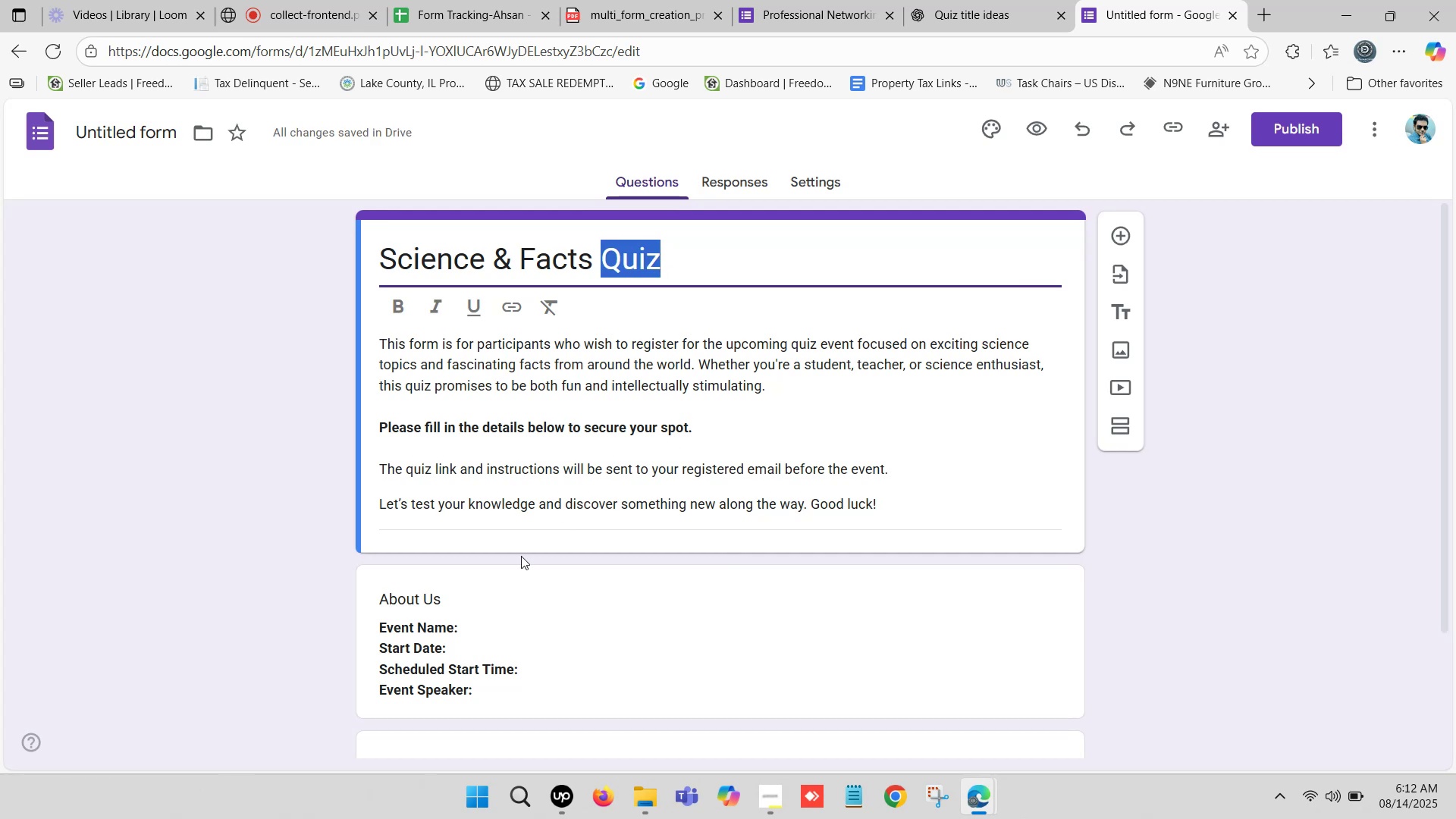 
scroll: coordinate [477, 598], scroll_direction: down, amount: 1.0
 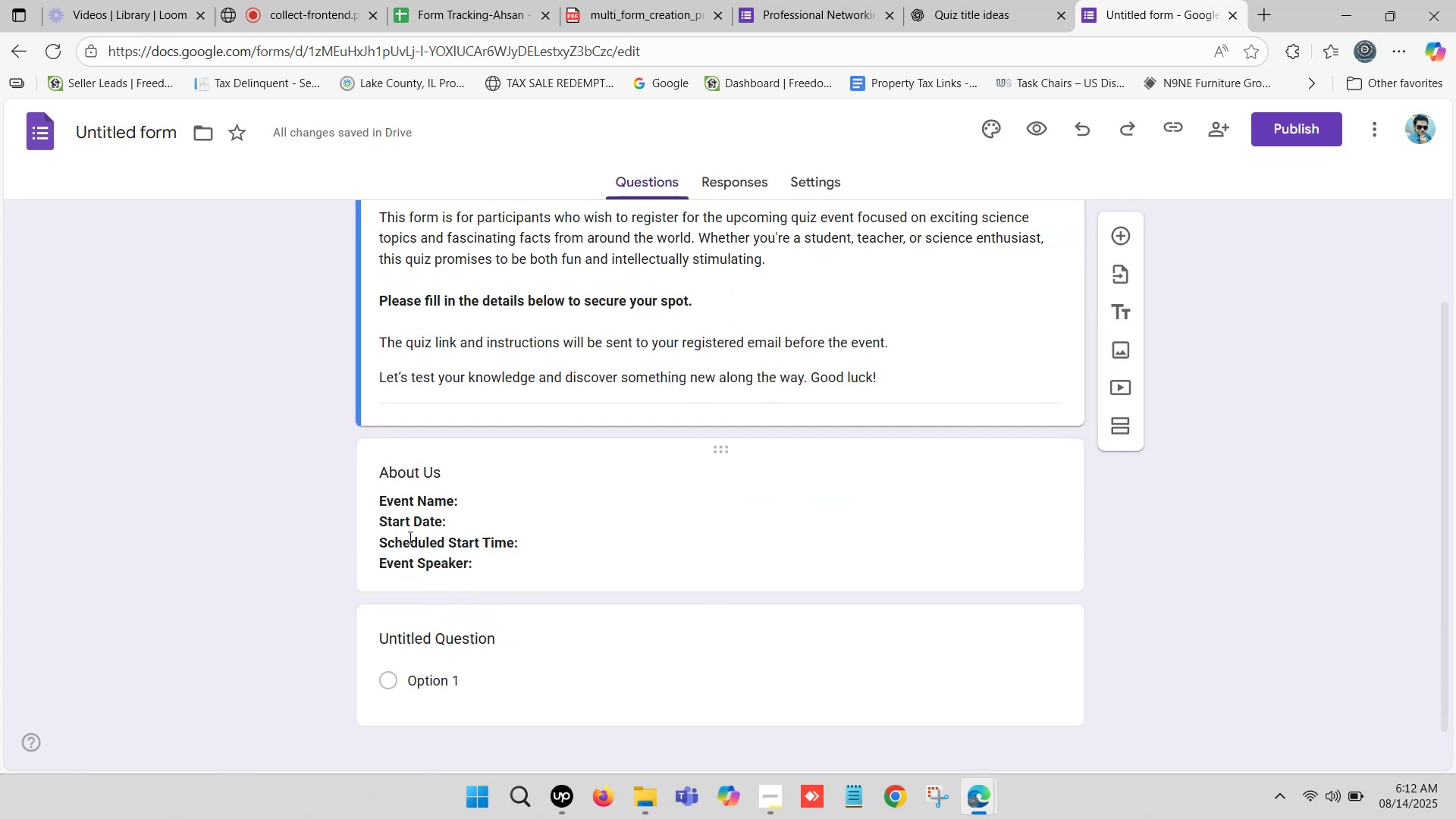 
left_click([408, 519])
 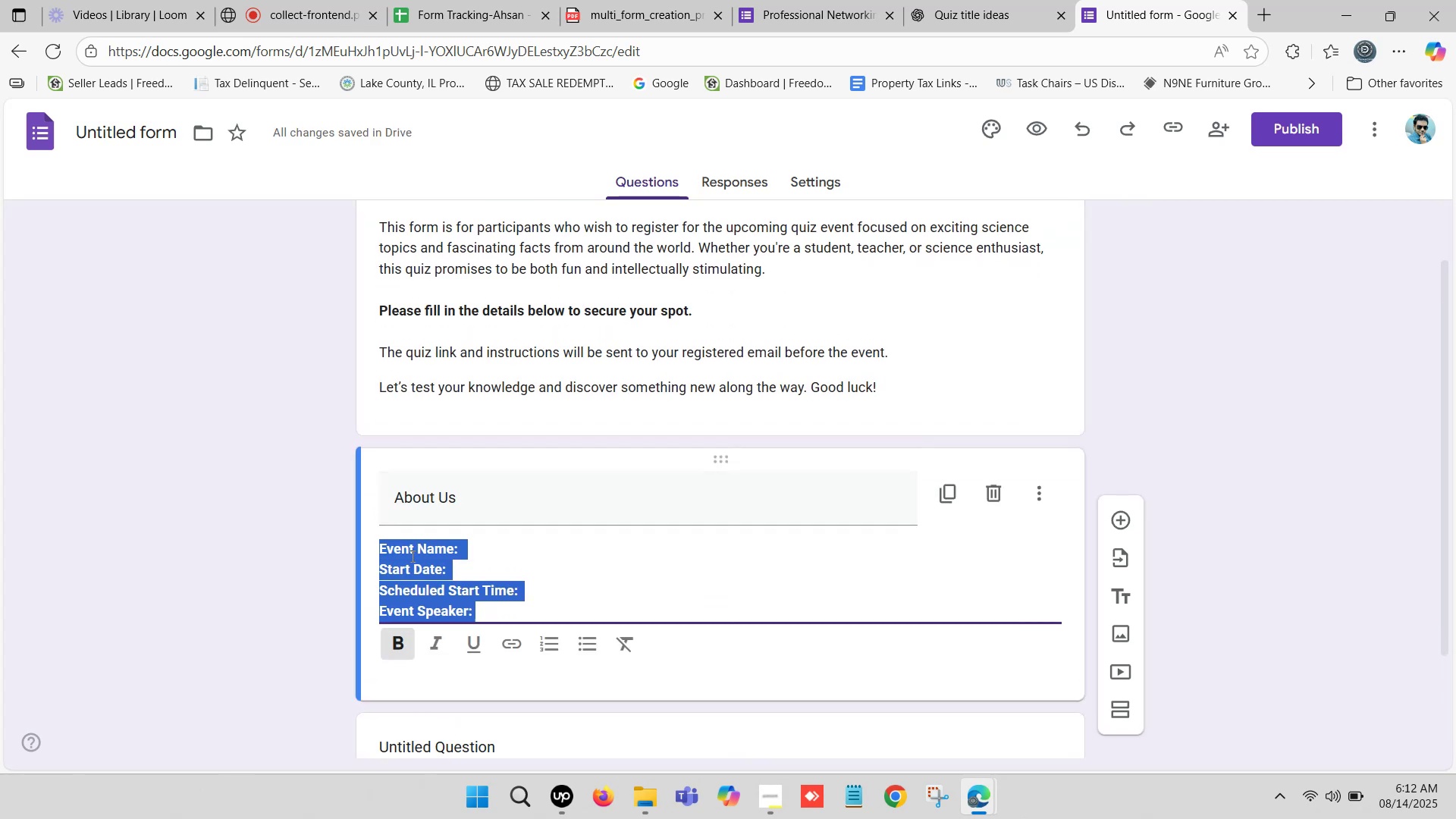 
left_click([410, 556])
 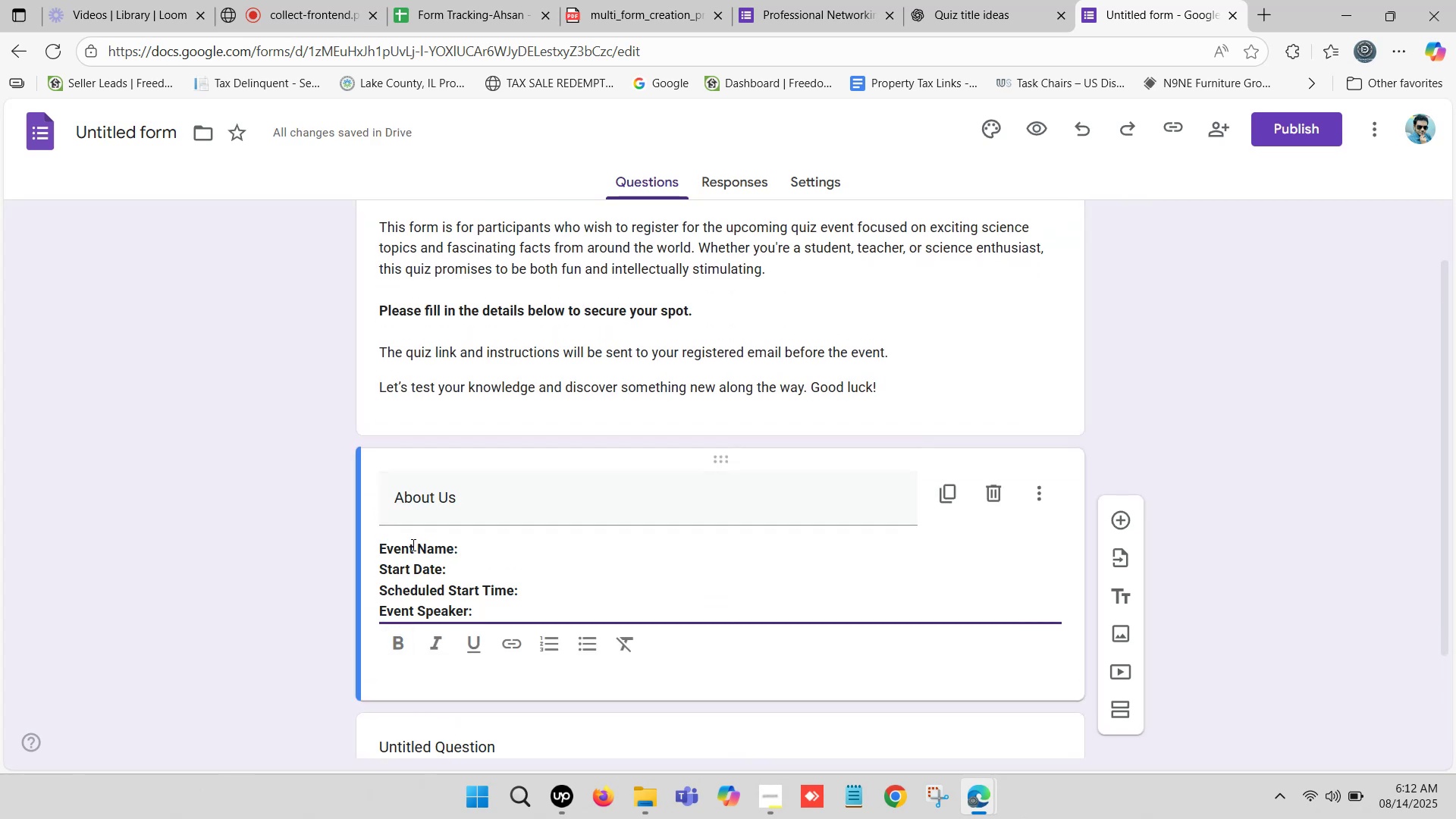 
left_click_drag(start_coordinate=[412, 544], to_coordinate=[378, 545])
 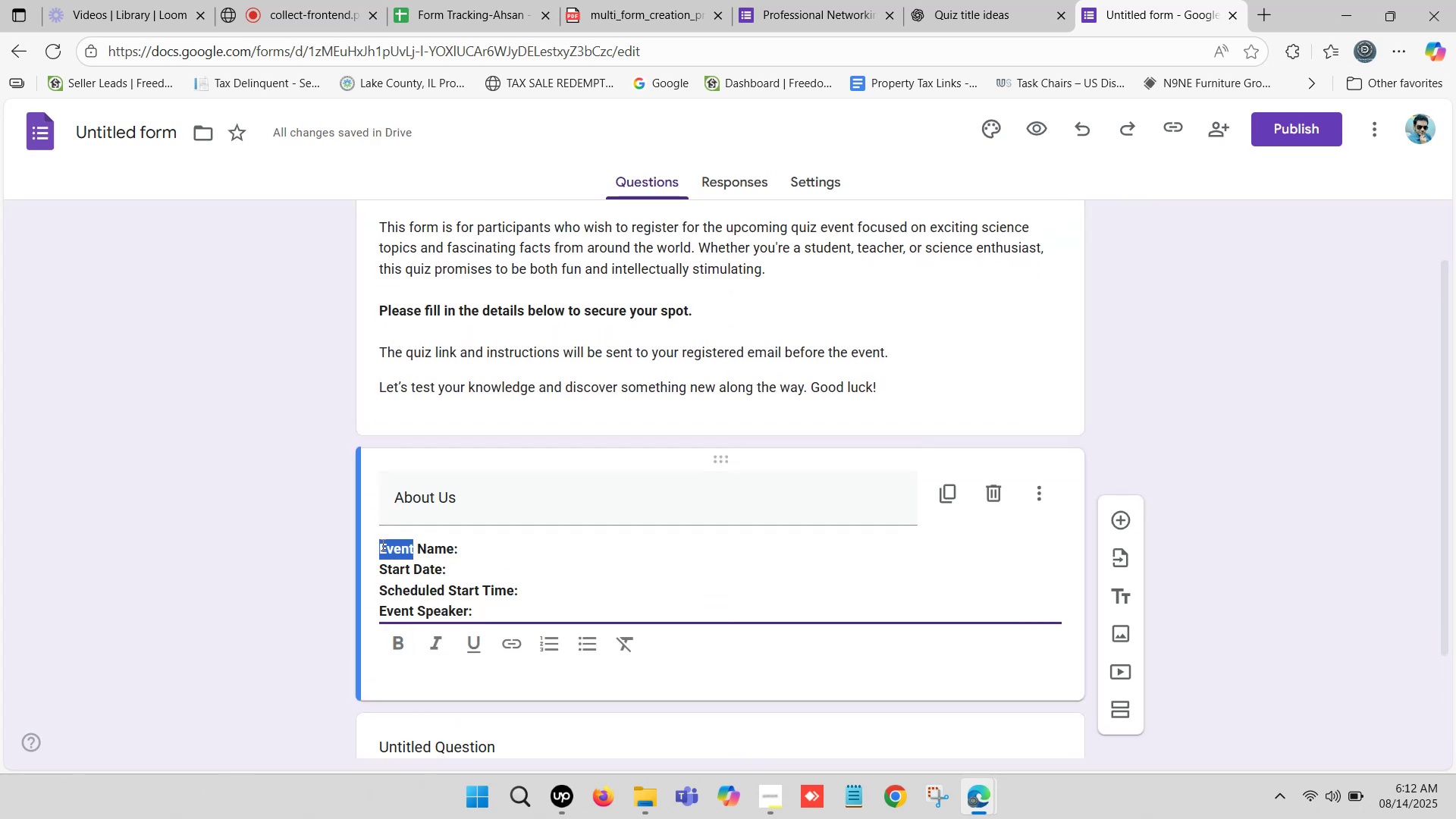 
key(Control+V)
 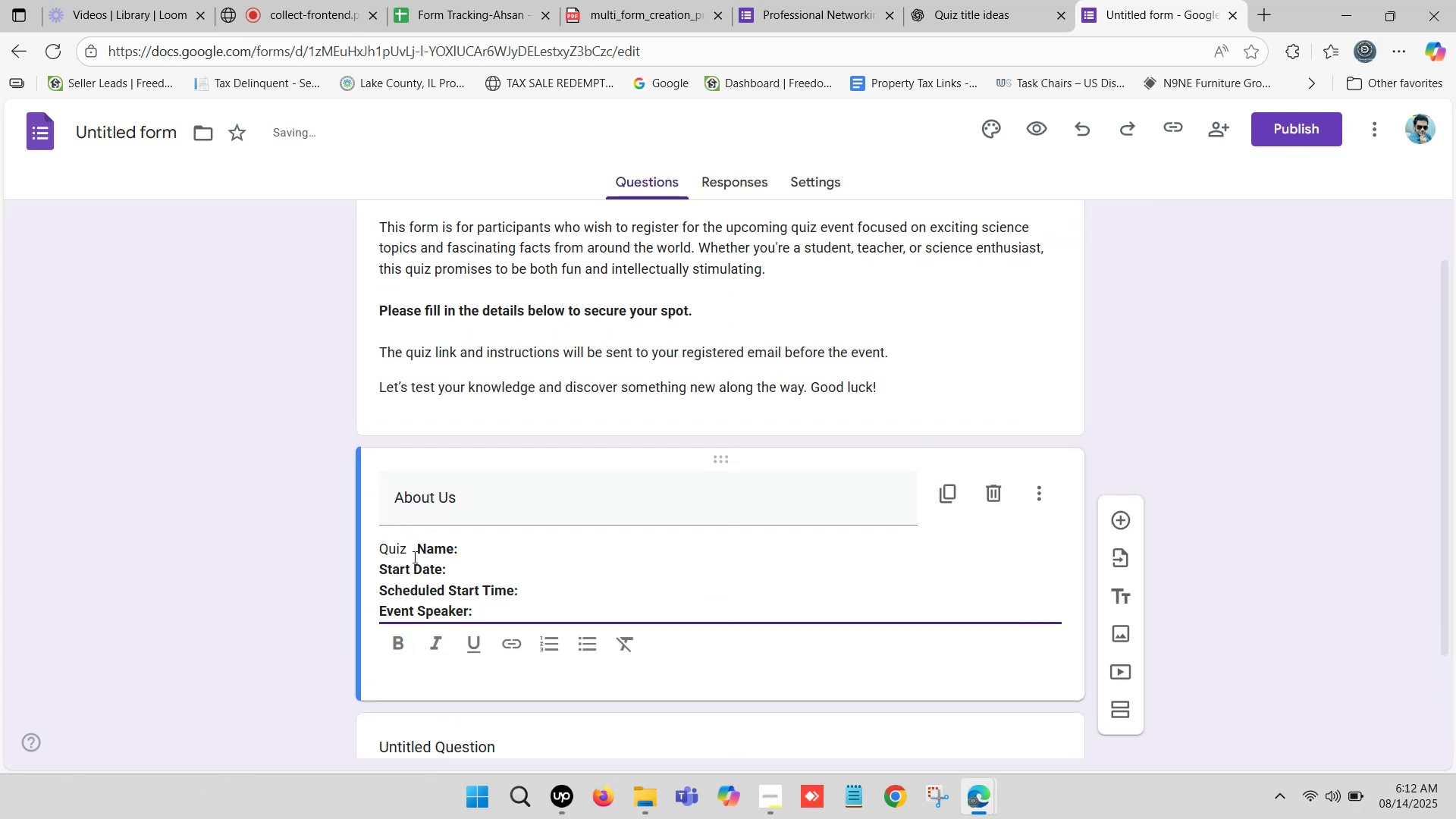 
key(Backspace)
 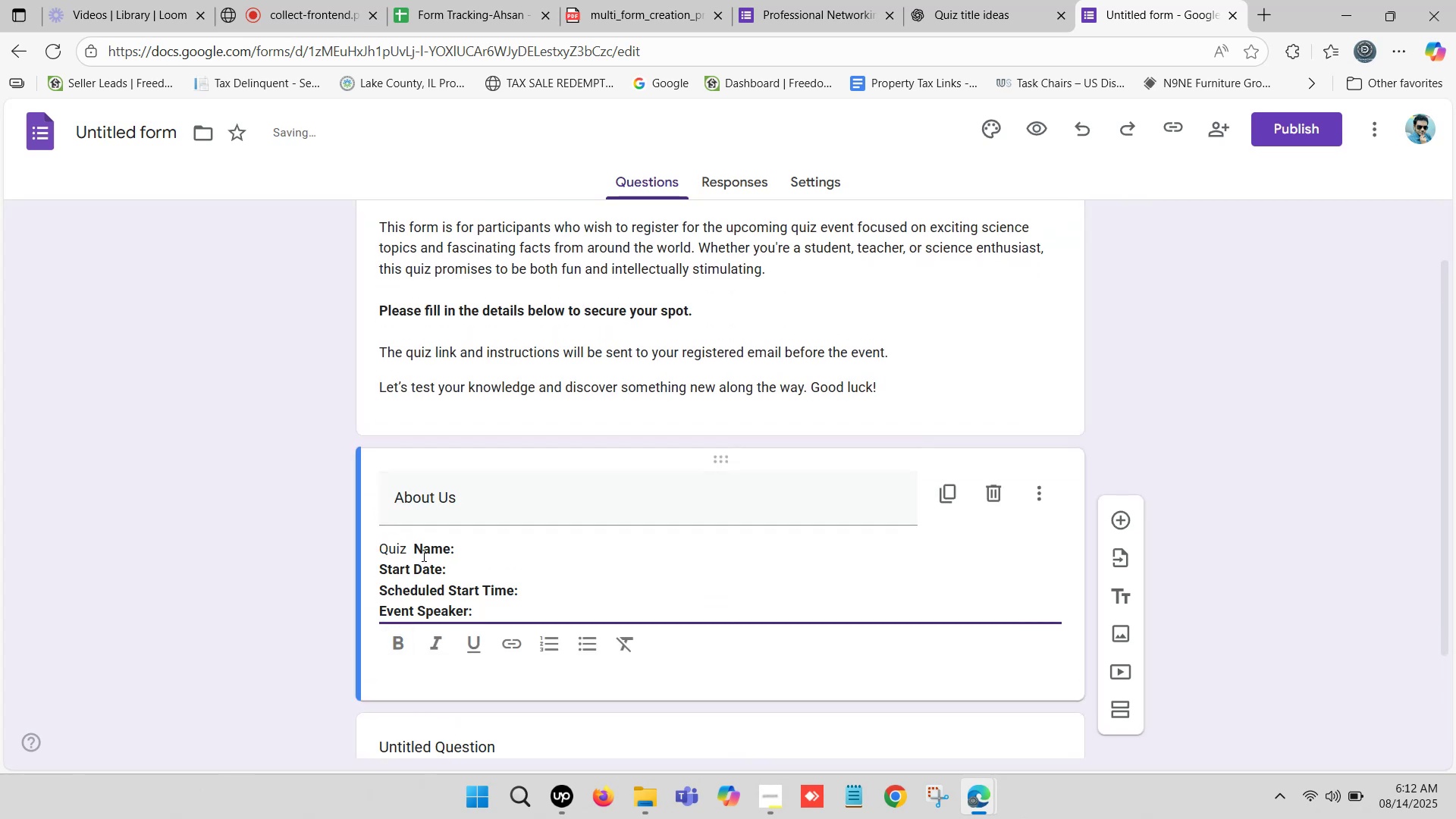 
key(Delete)
 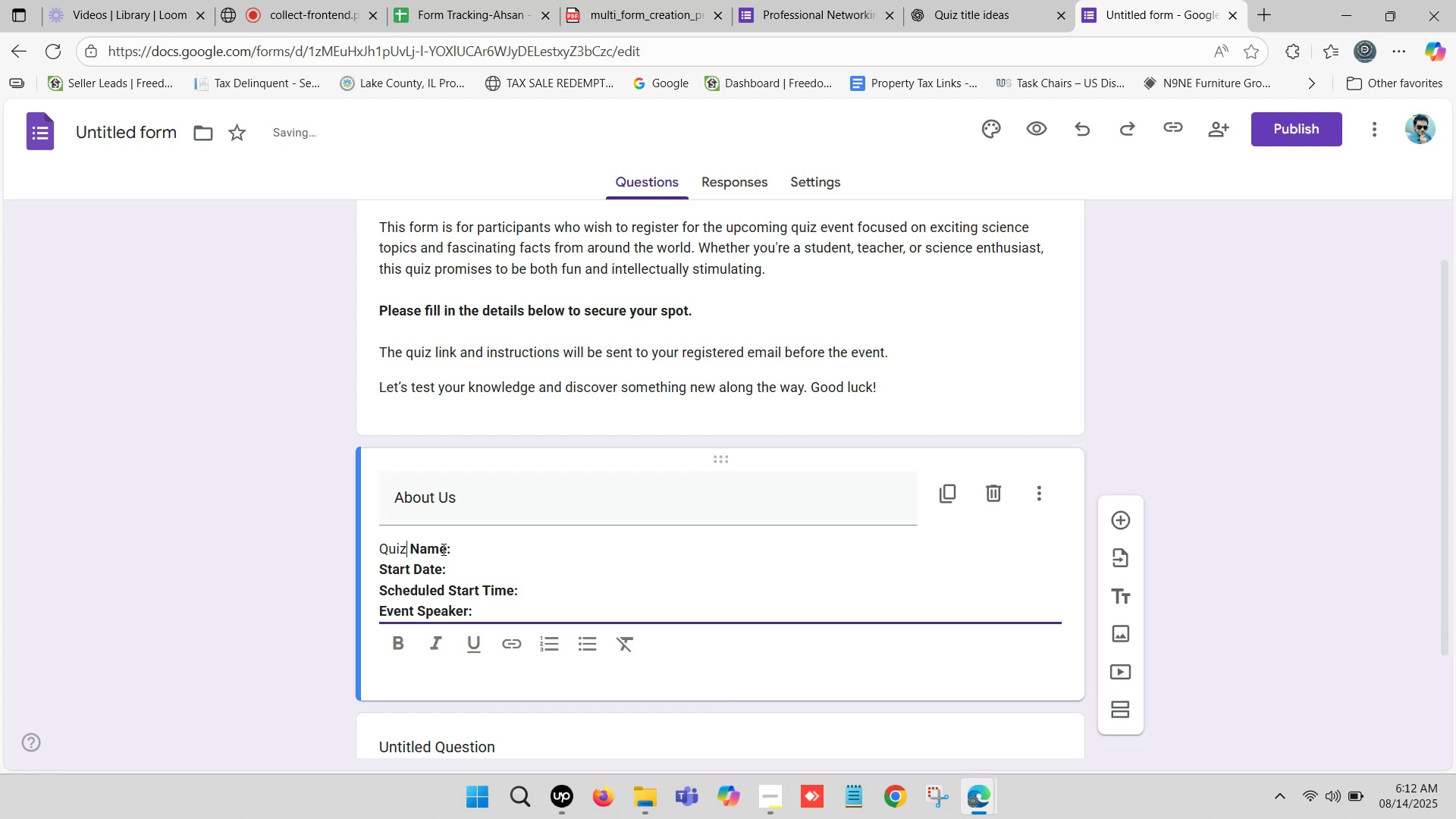 
left_click_drag(start_coordinate=[456, 547], to_coordinate=[380, 546])
 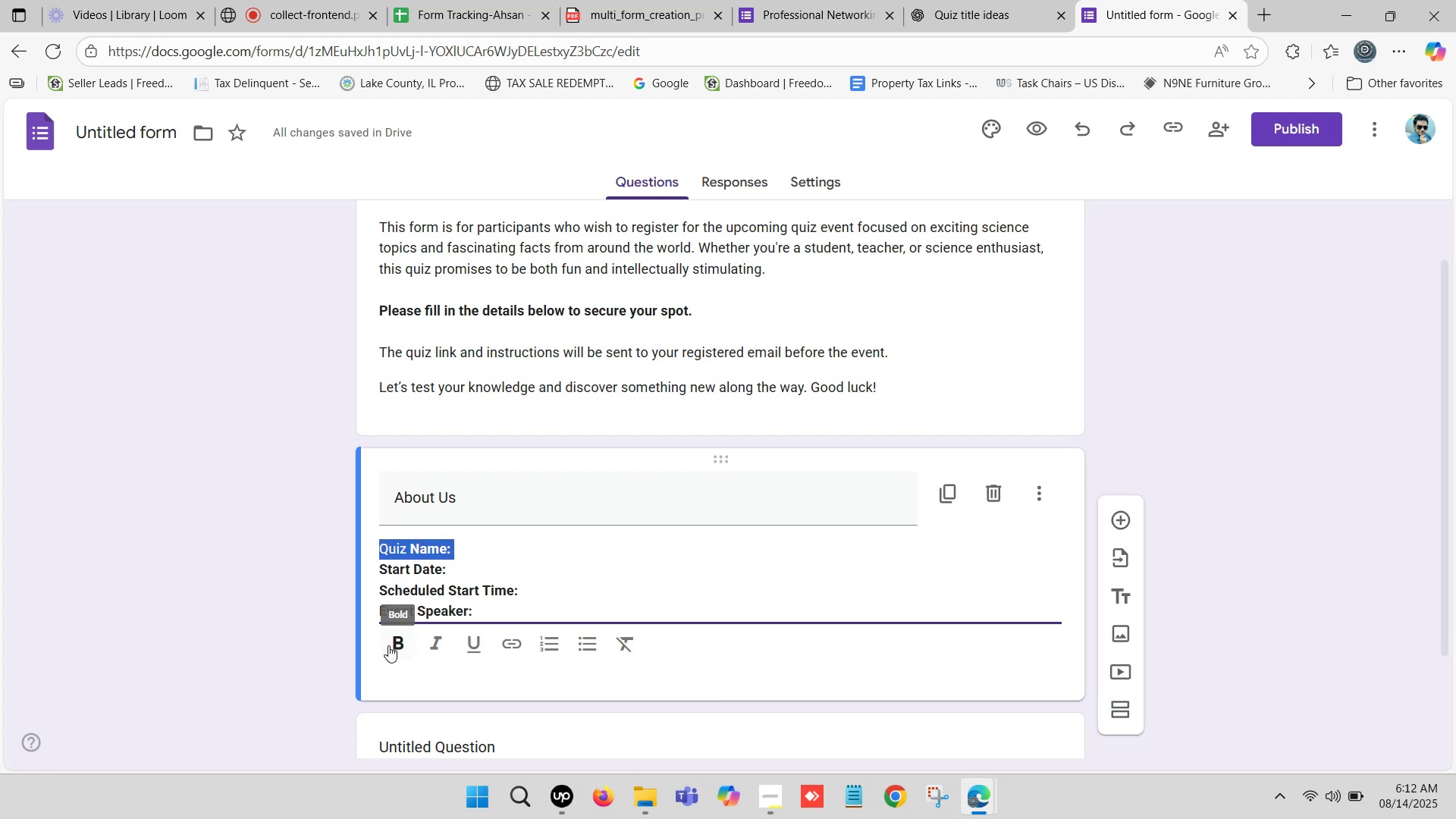 
left_click([395, 639])
 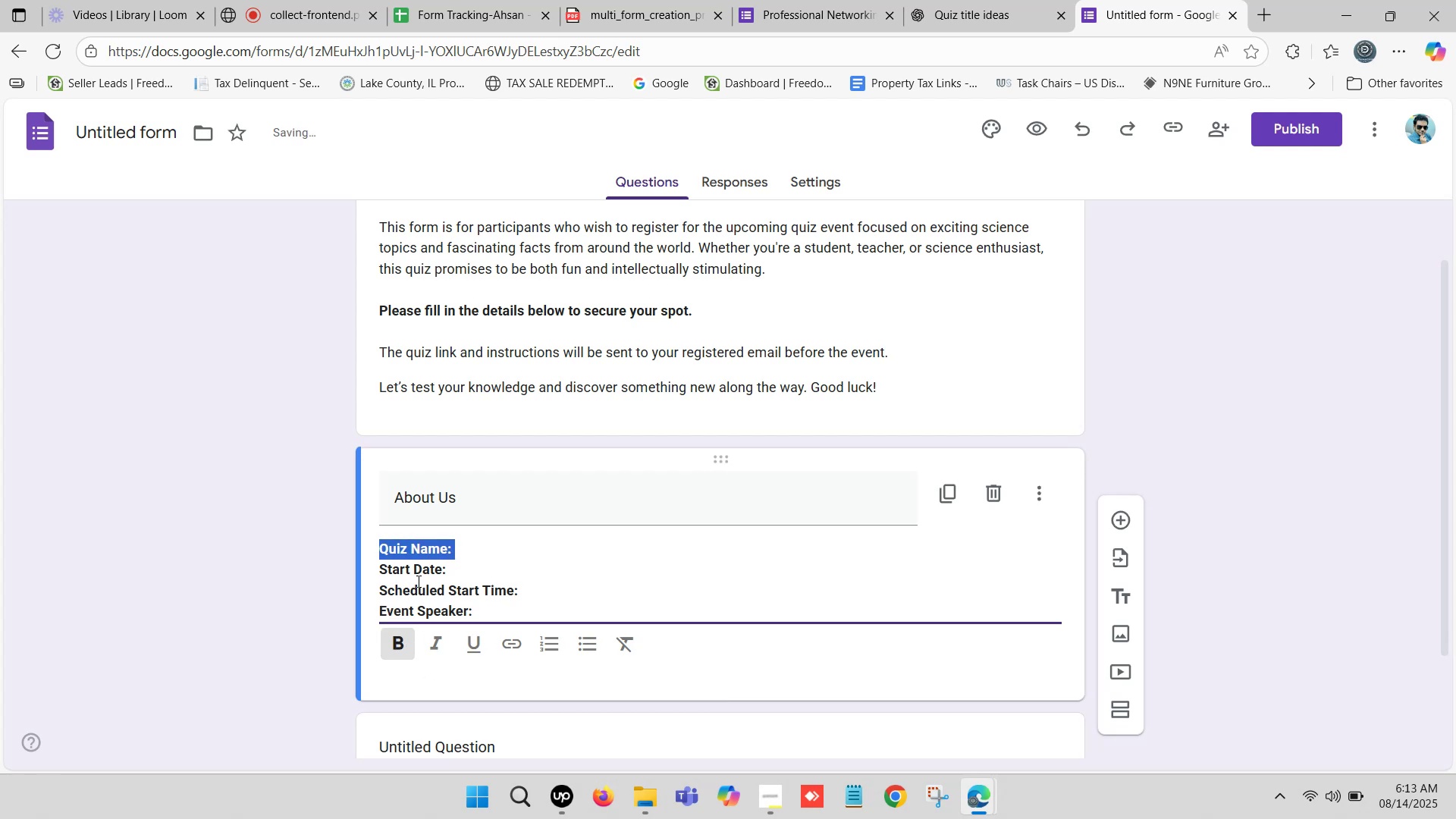 
left_click([414, 574])
 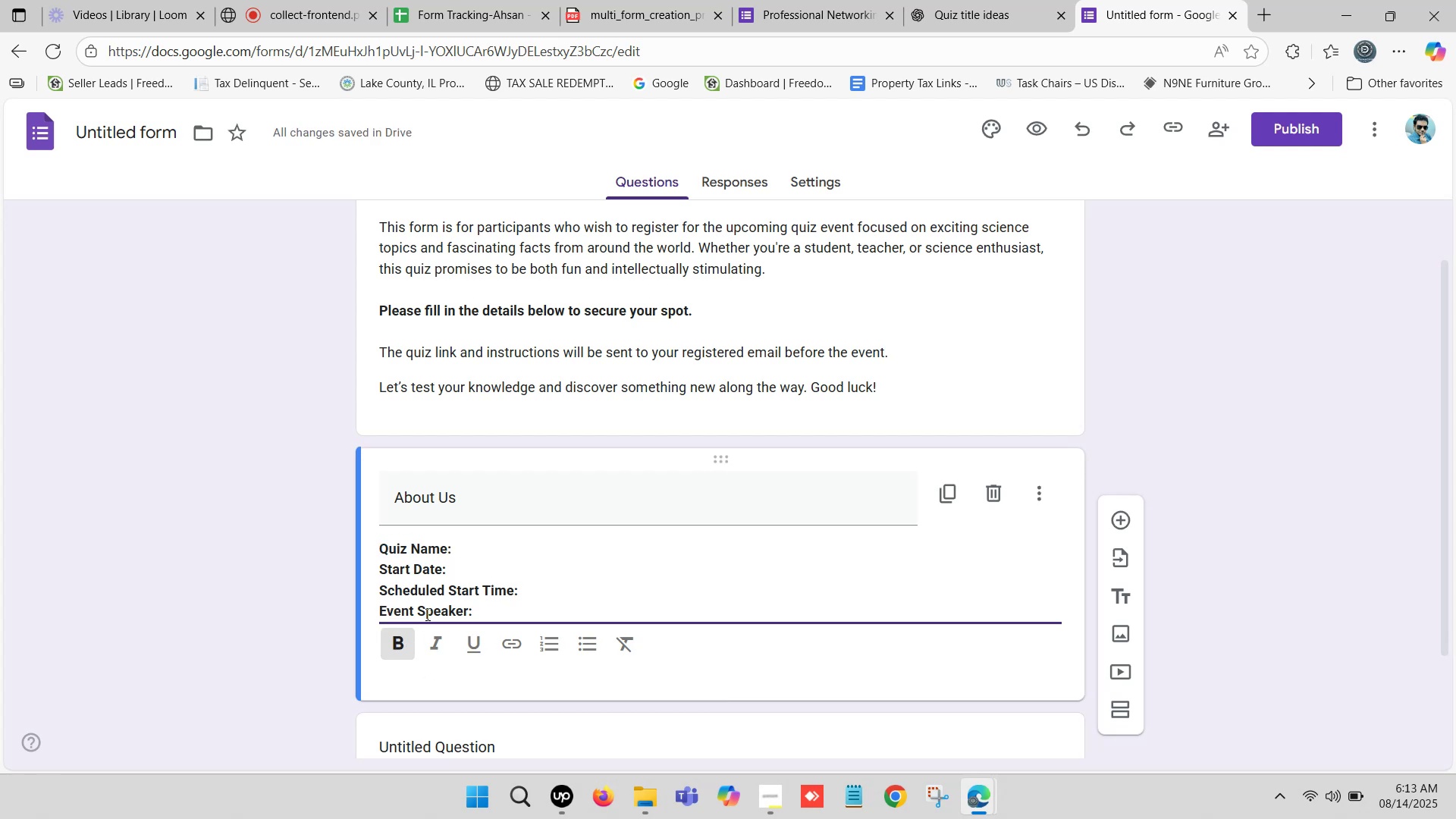 
scroll: coordinate [439, 549], scroll_direction: down, amount: 1.0
 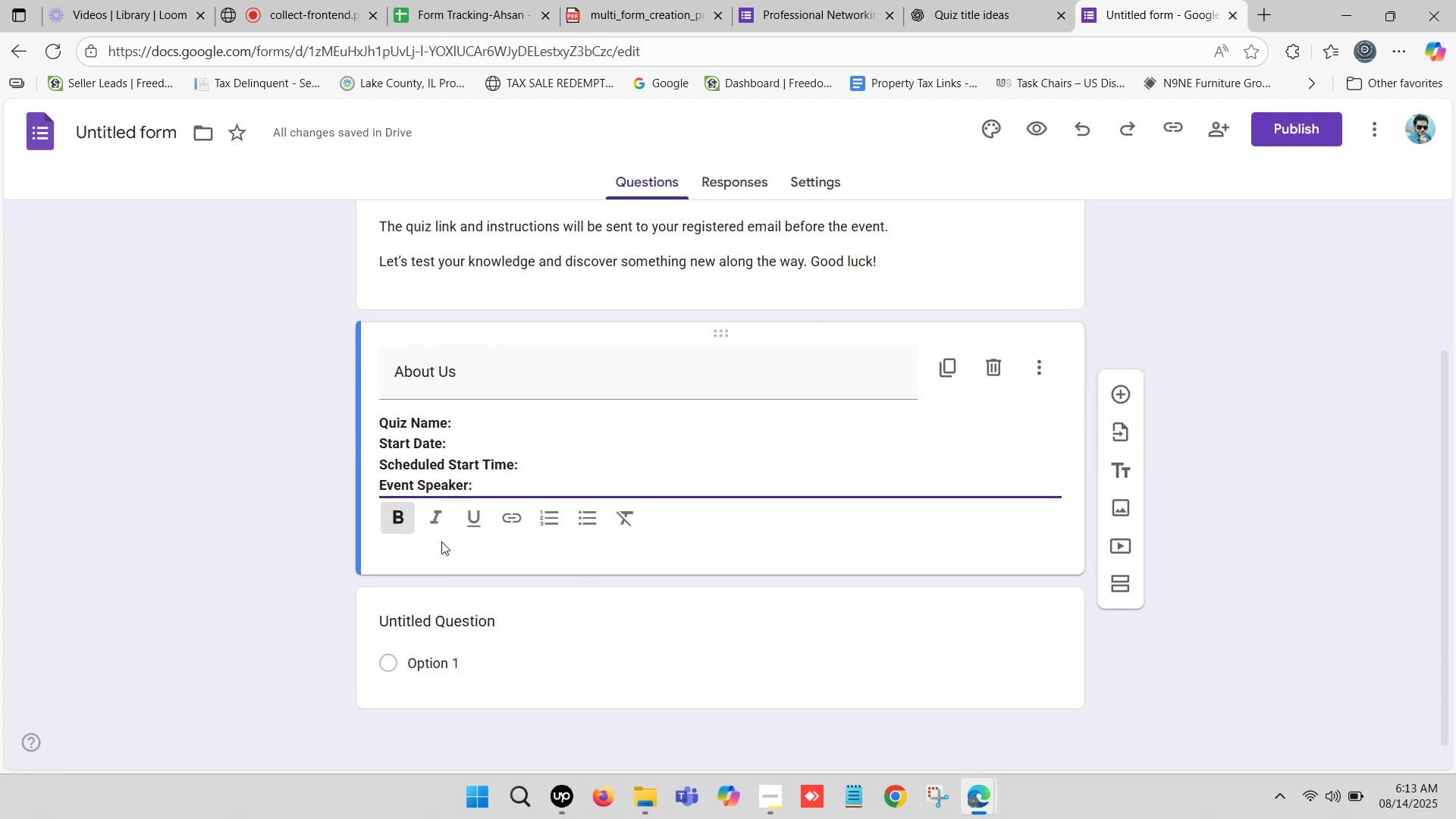 
scroll: coordinate [529, 488], scroll_direction: up, amount: 4.0
 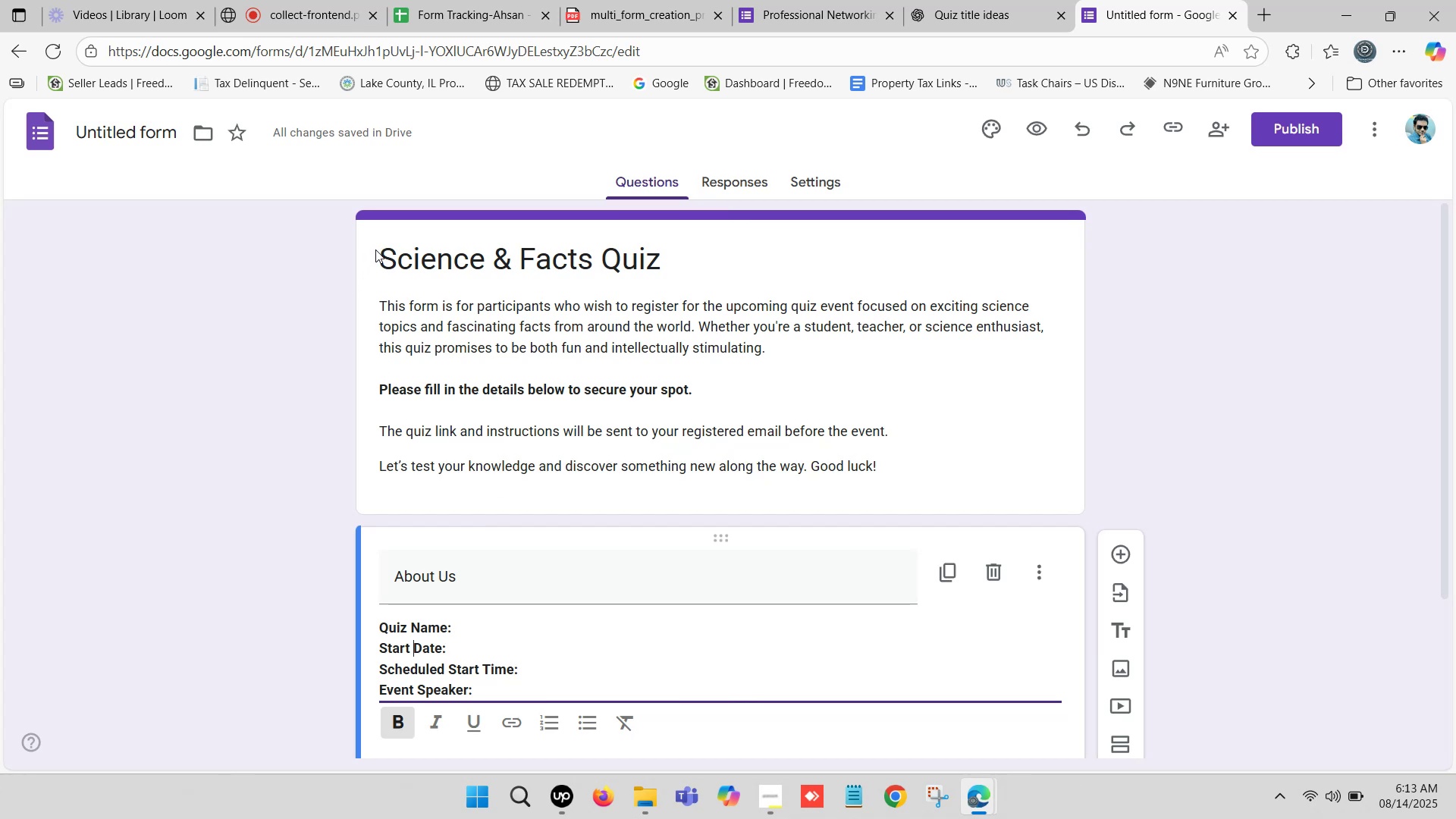 
left_click_drag(start_coordinate=[378, 253], to_coordinate=[655, 254])
 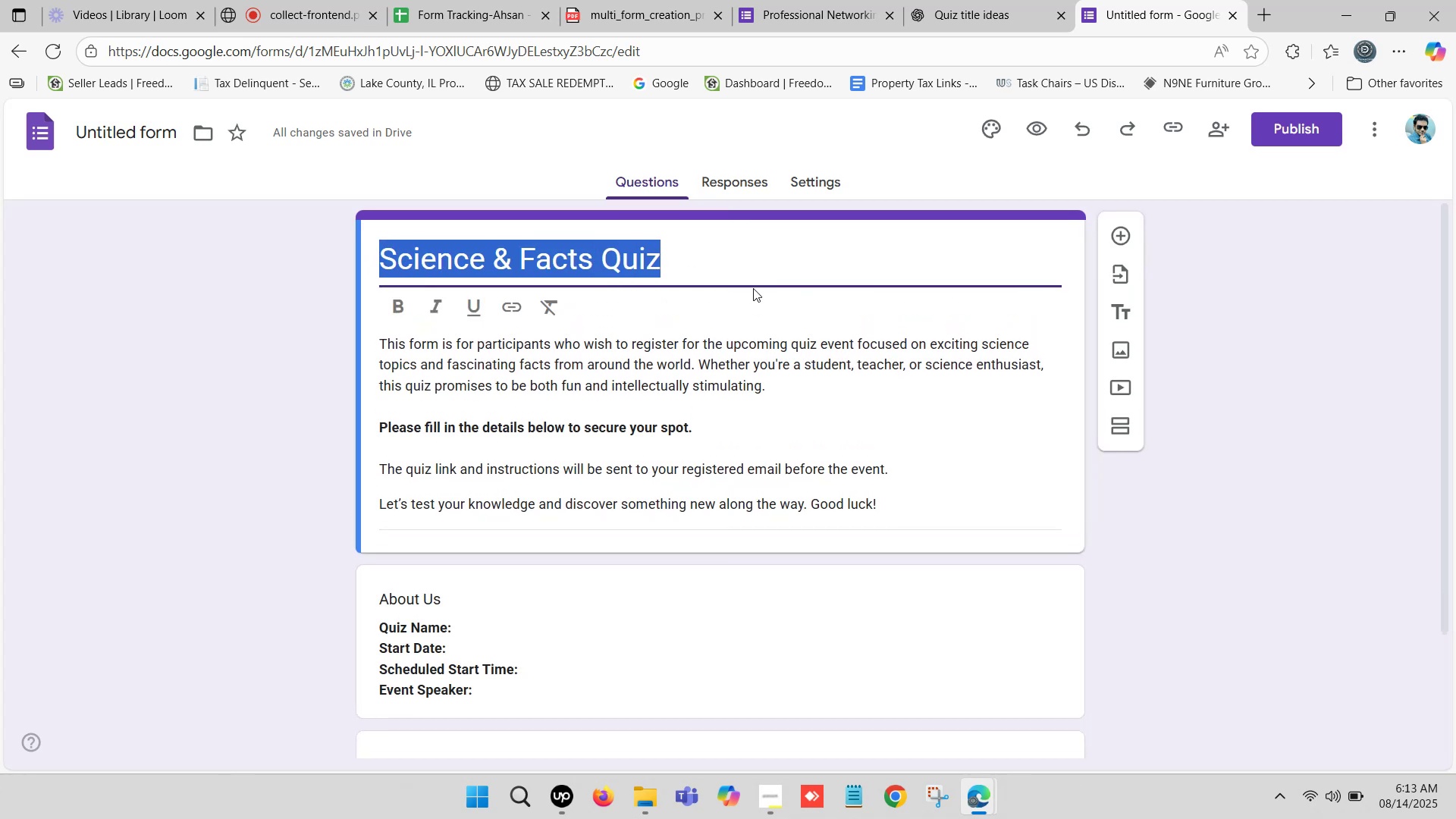 
key(Control+C)
 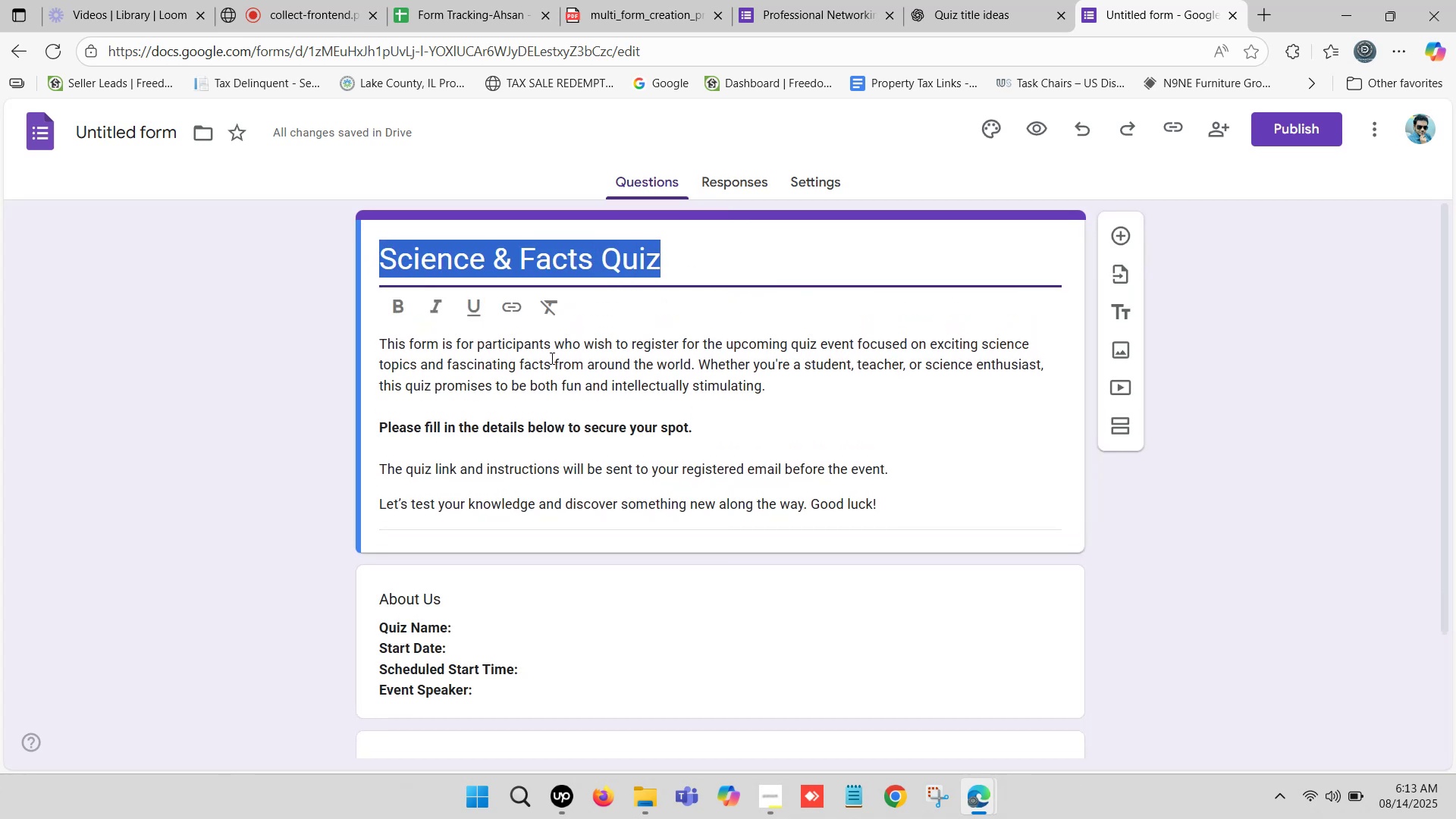 
scroll: coordinate [504, 356], scroll_direction: down, amount: 1.0
 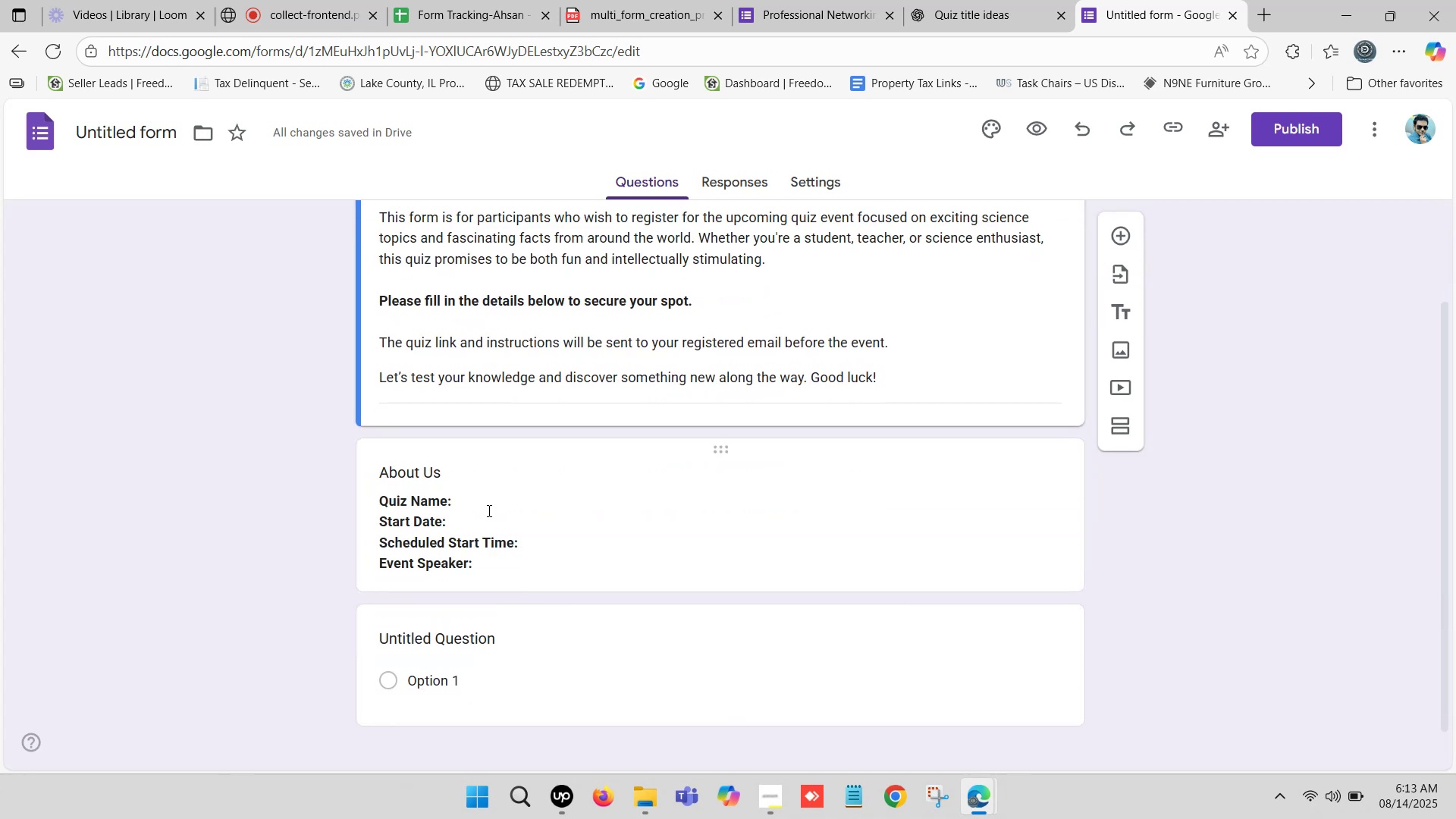 
left_click([494, 503])
 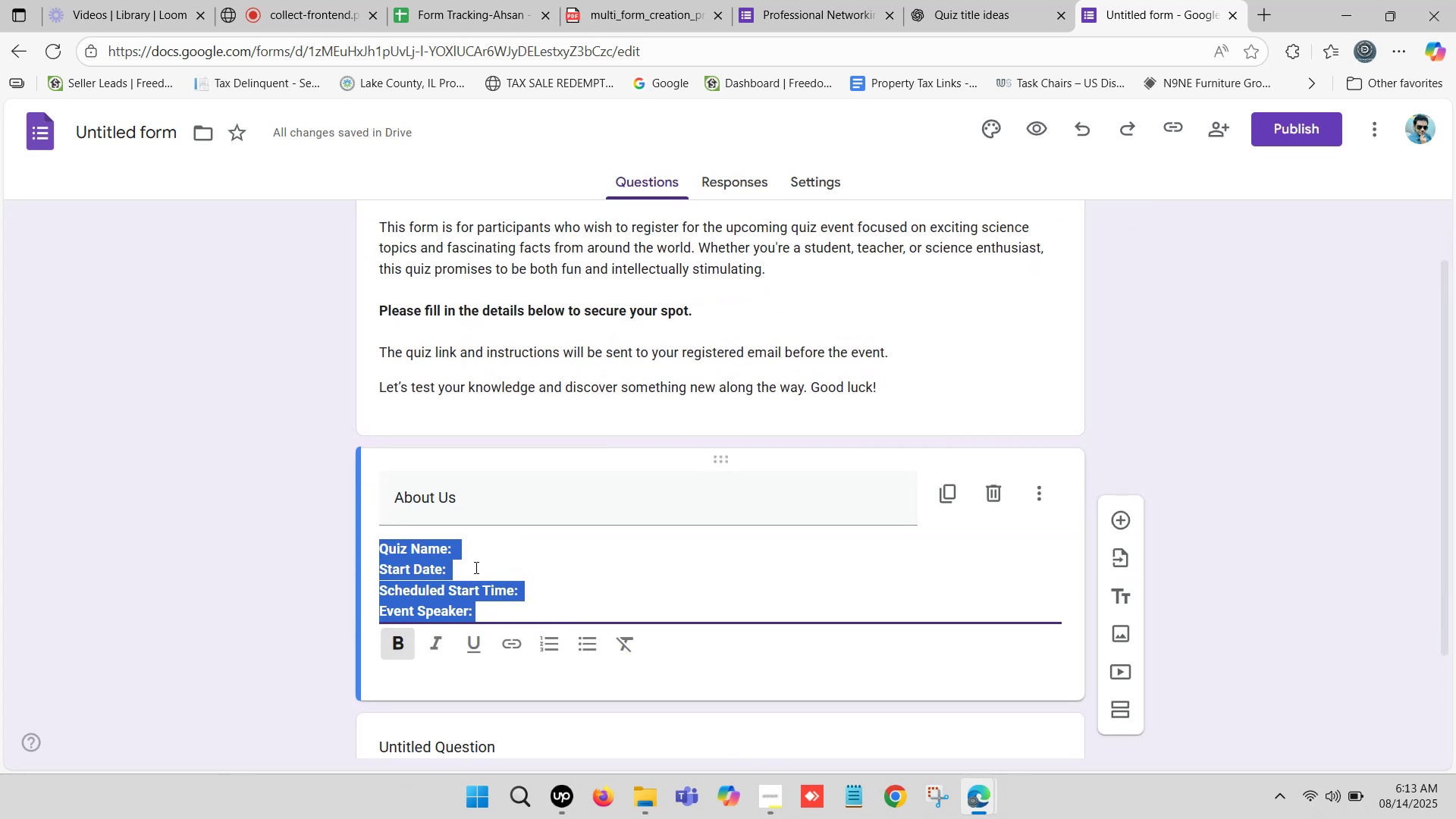 
left_click([484, 552])
 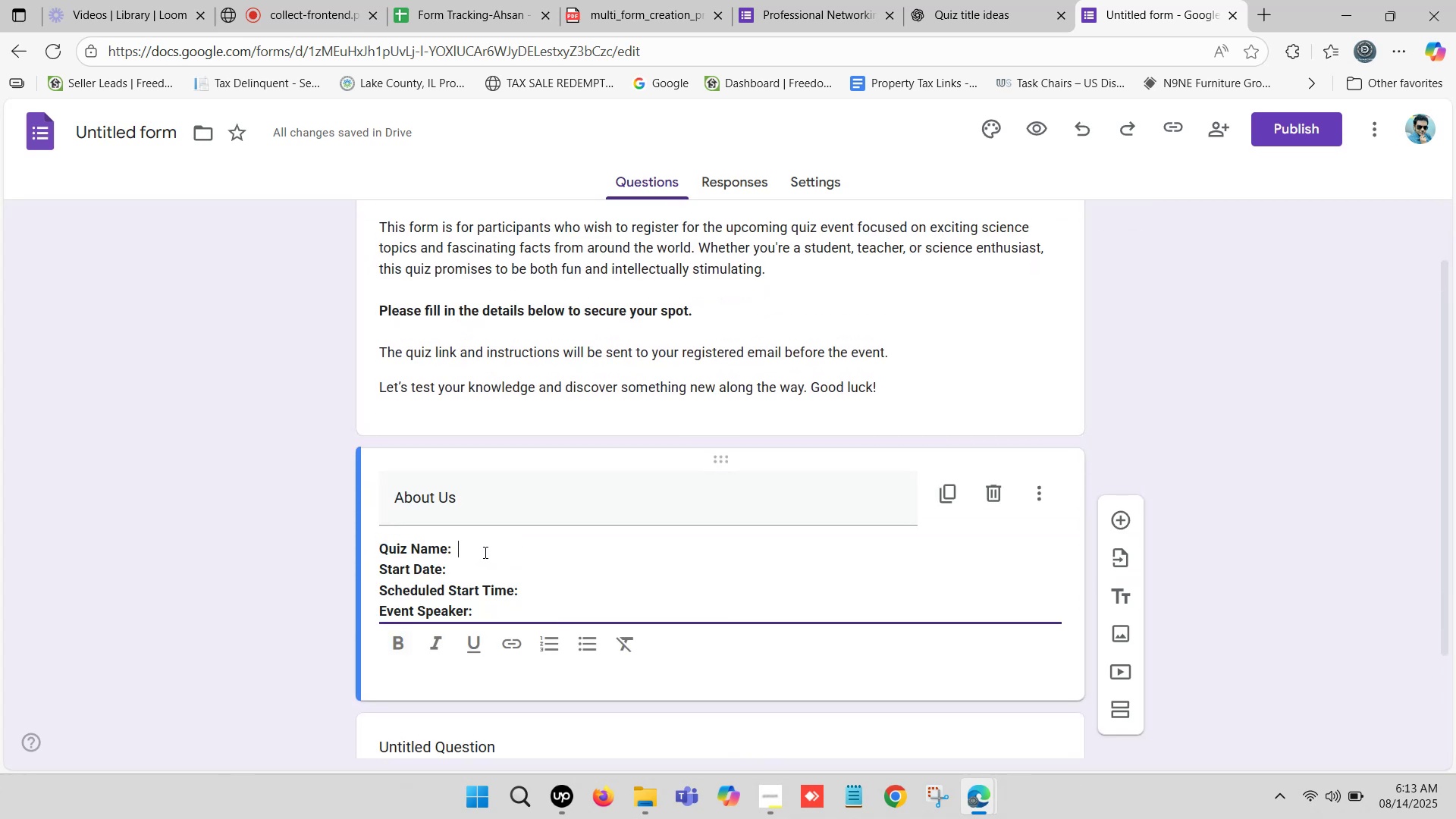 
key(Control+V)
 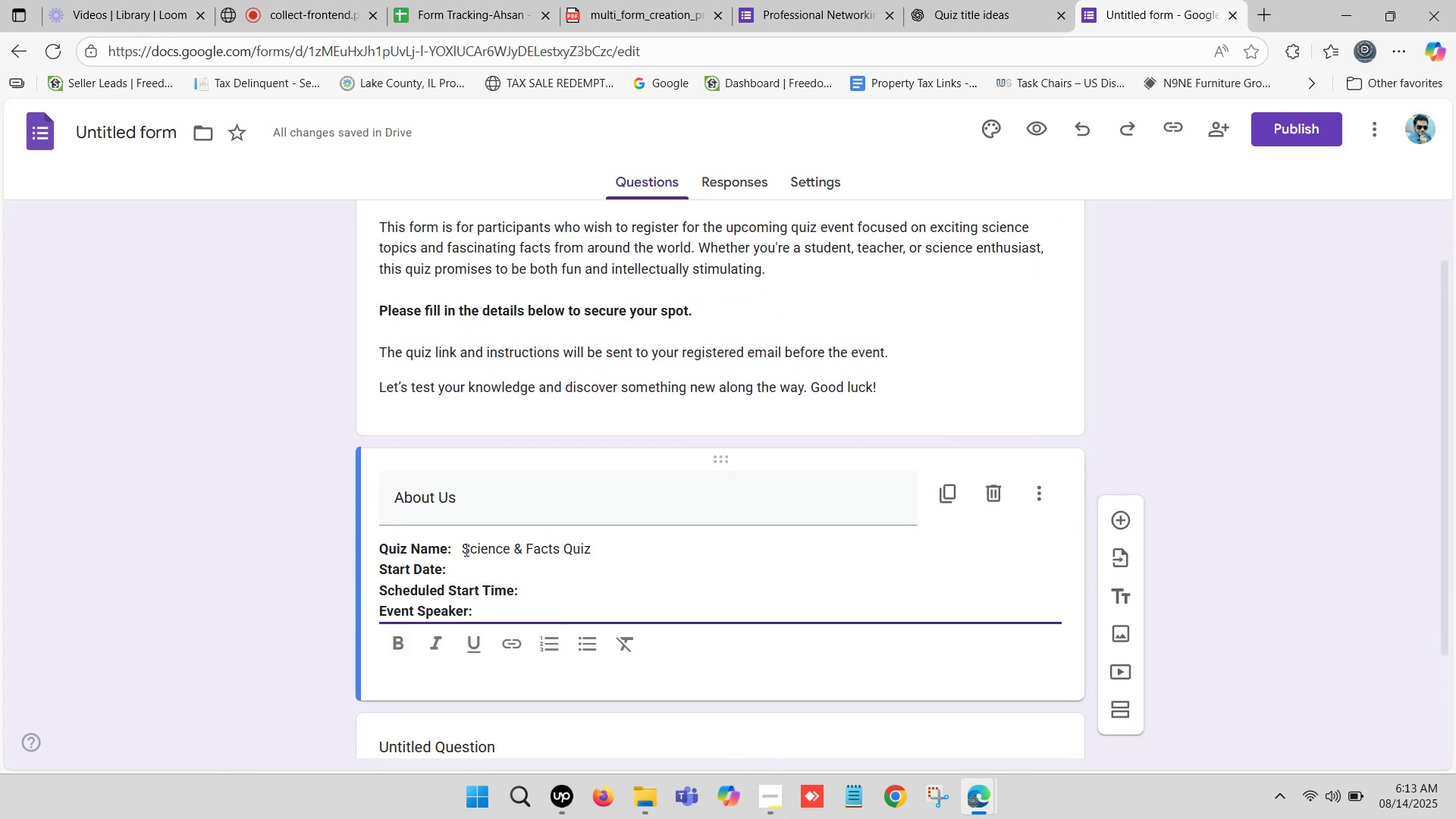 
left_click([462, 549])
 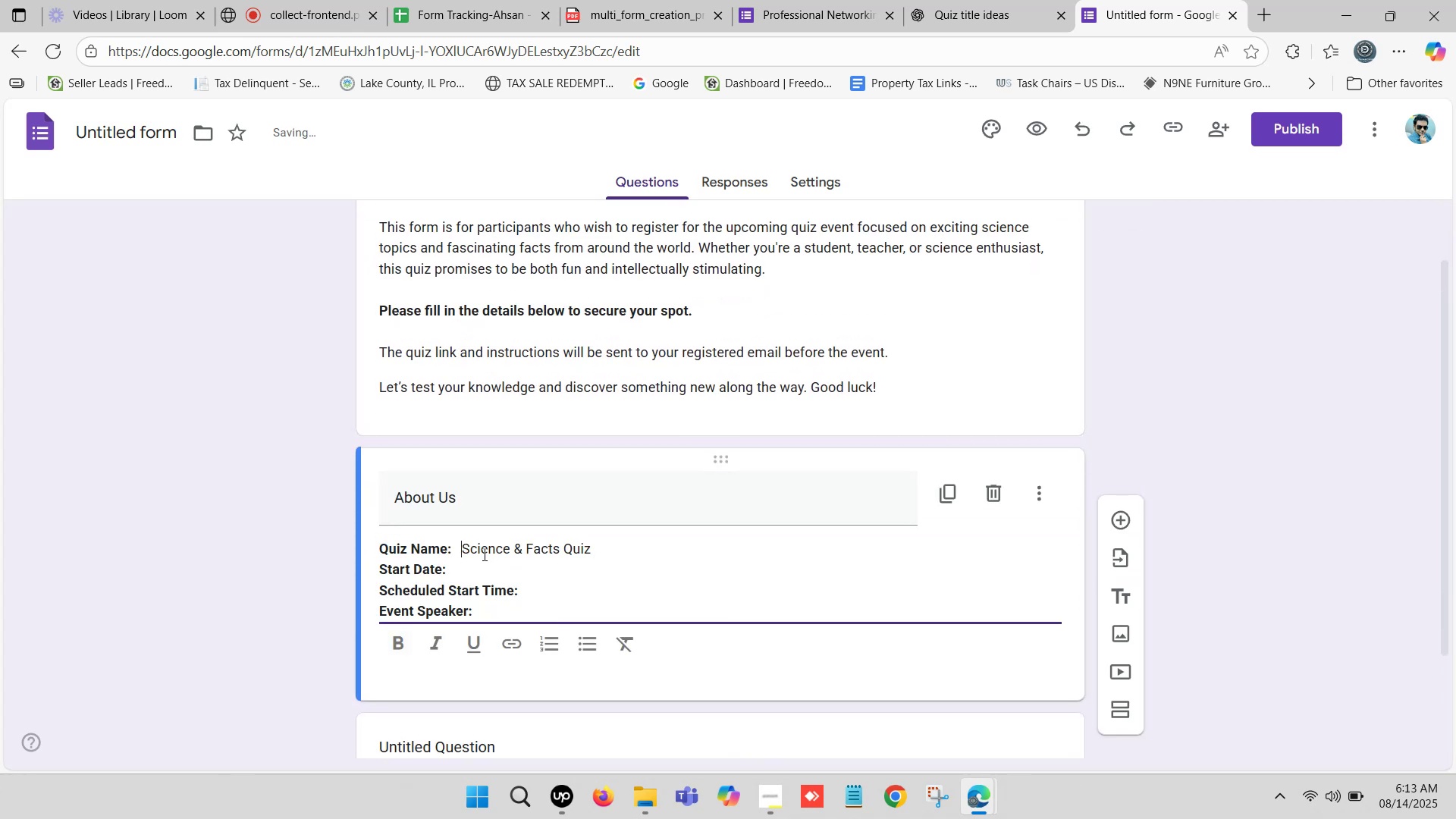 
key(Backspace)
 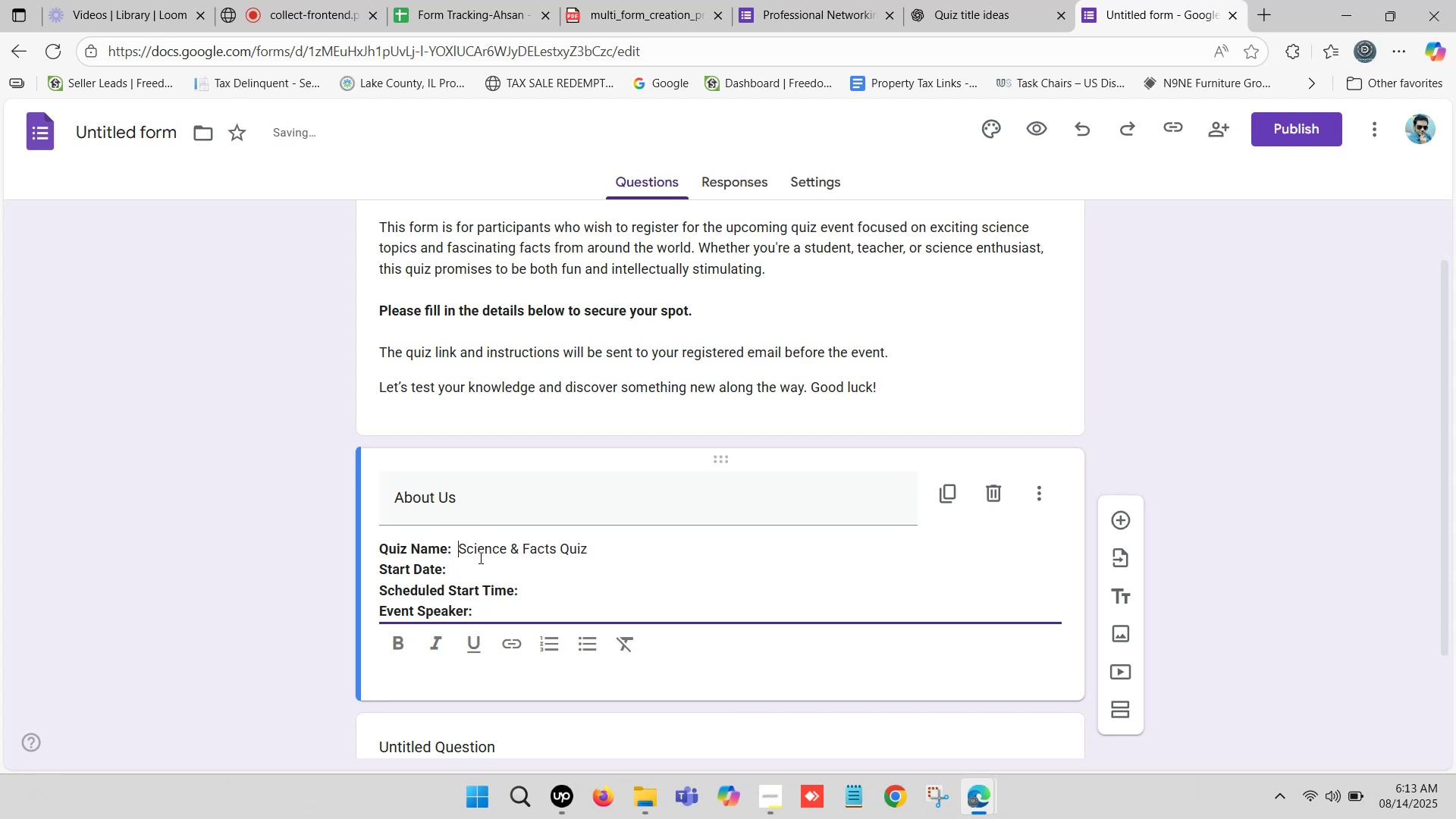 
key(Backspace)
 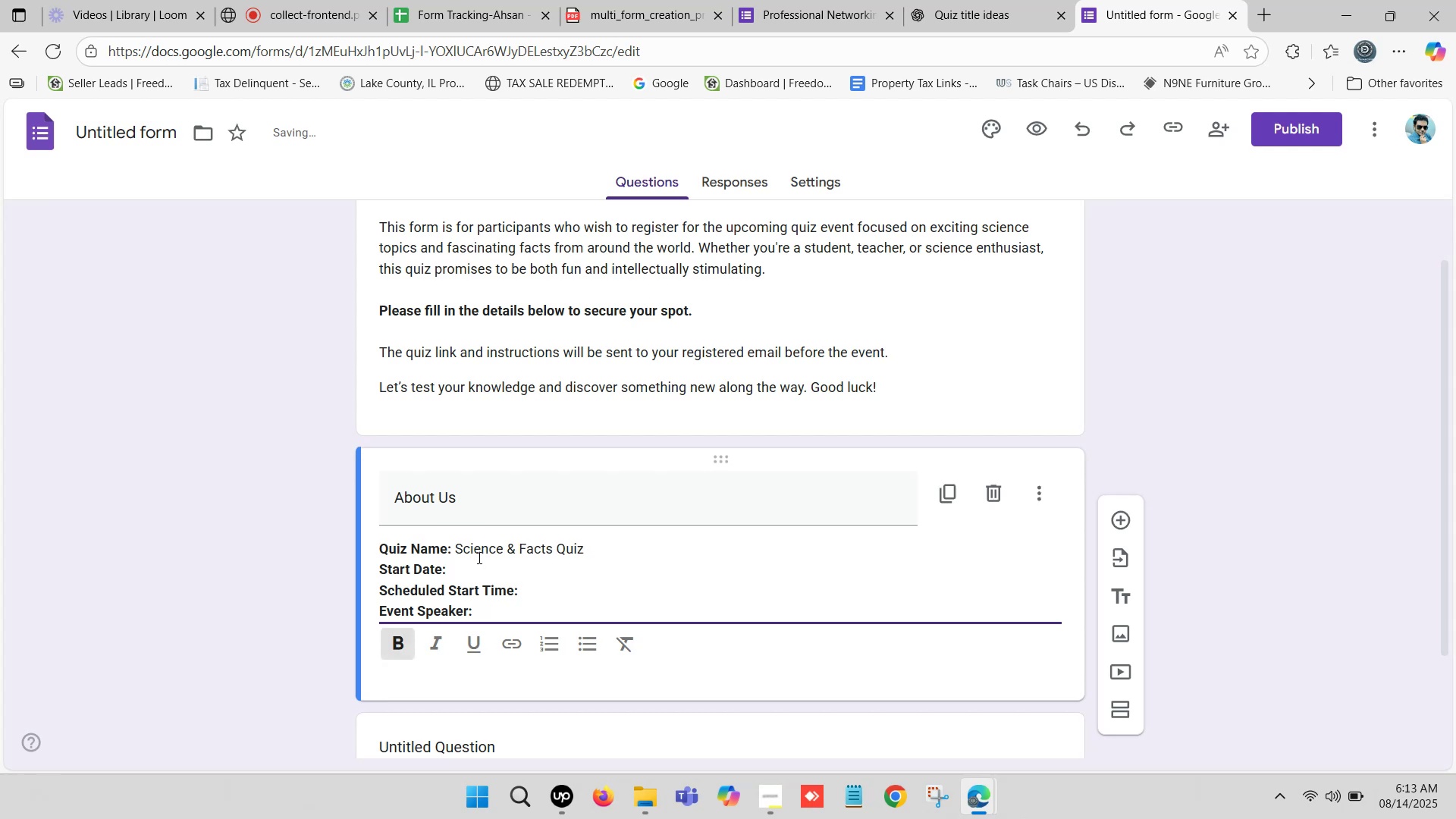 
scroll: coordinate [483, 550], scroll_direction: down, amount: 1.0
 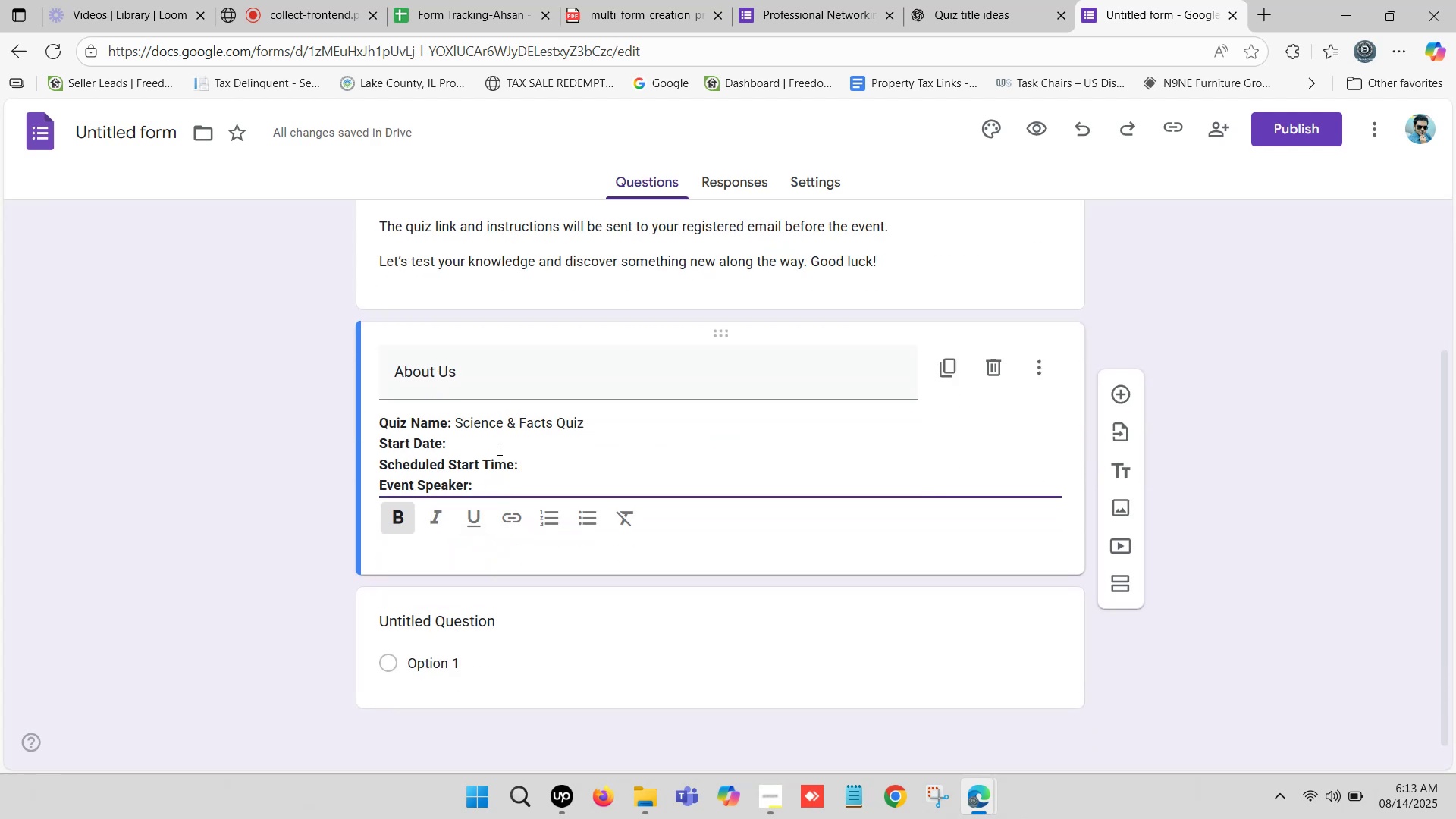 
wait(10.98)
 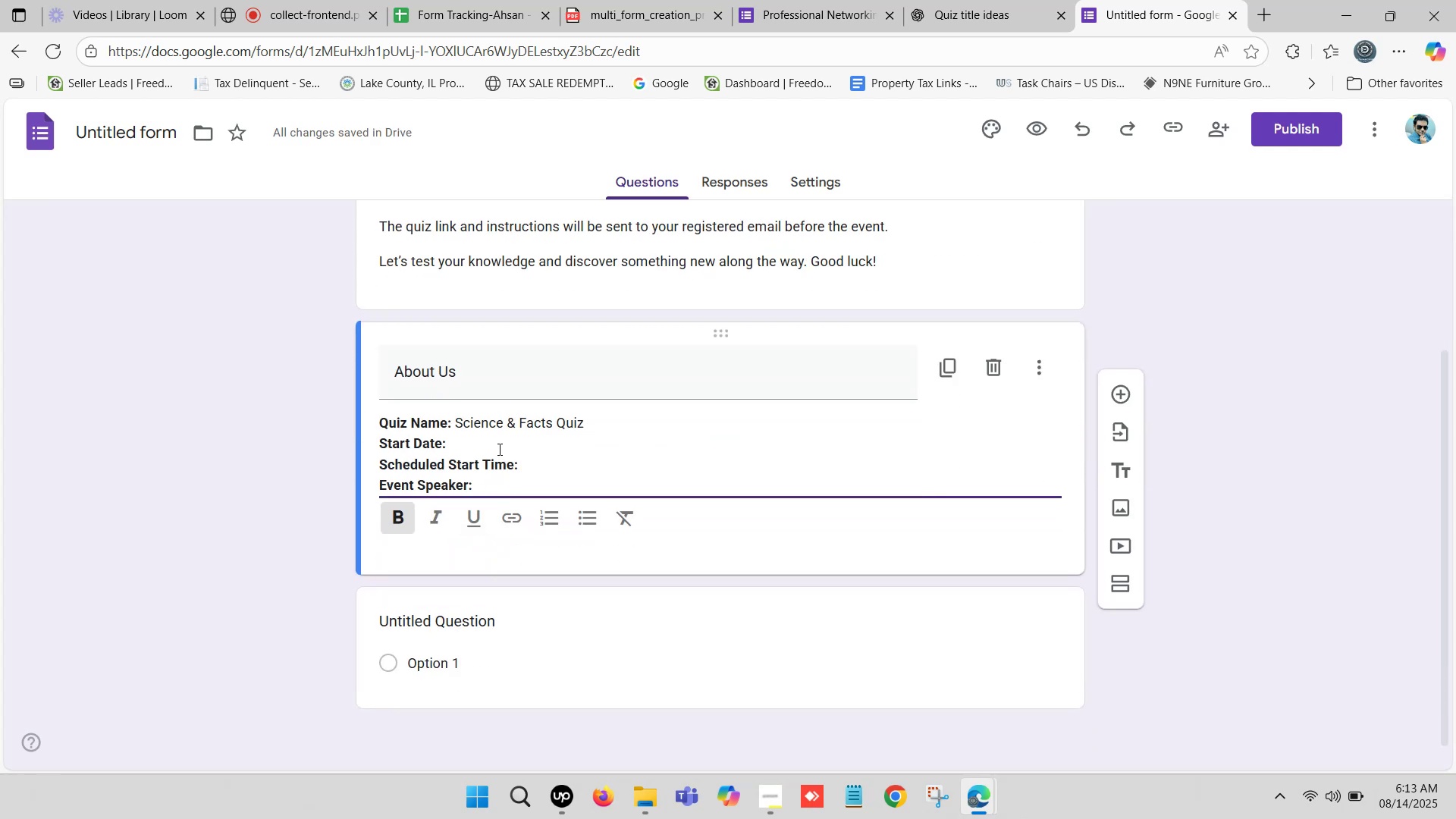 
left_click([482, 450])
 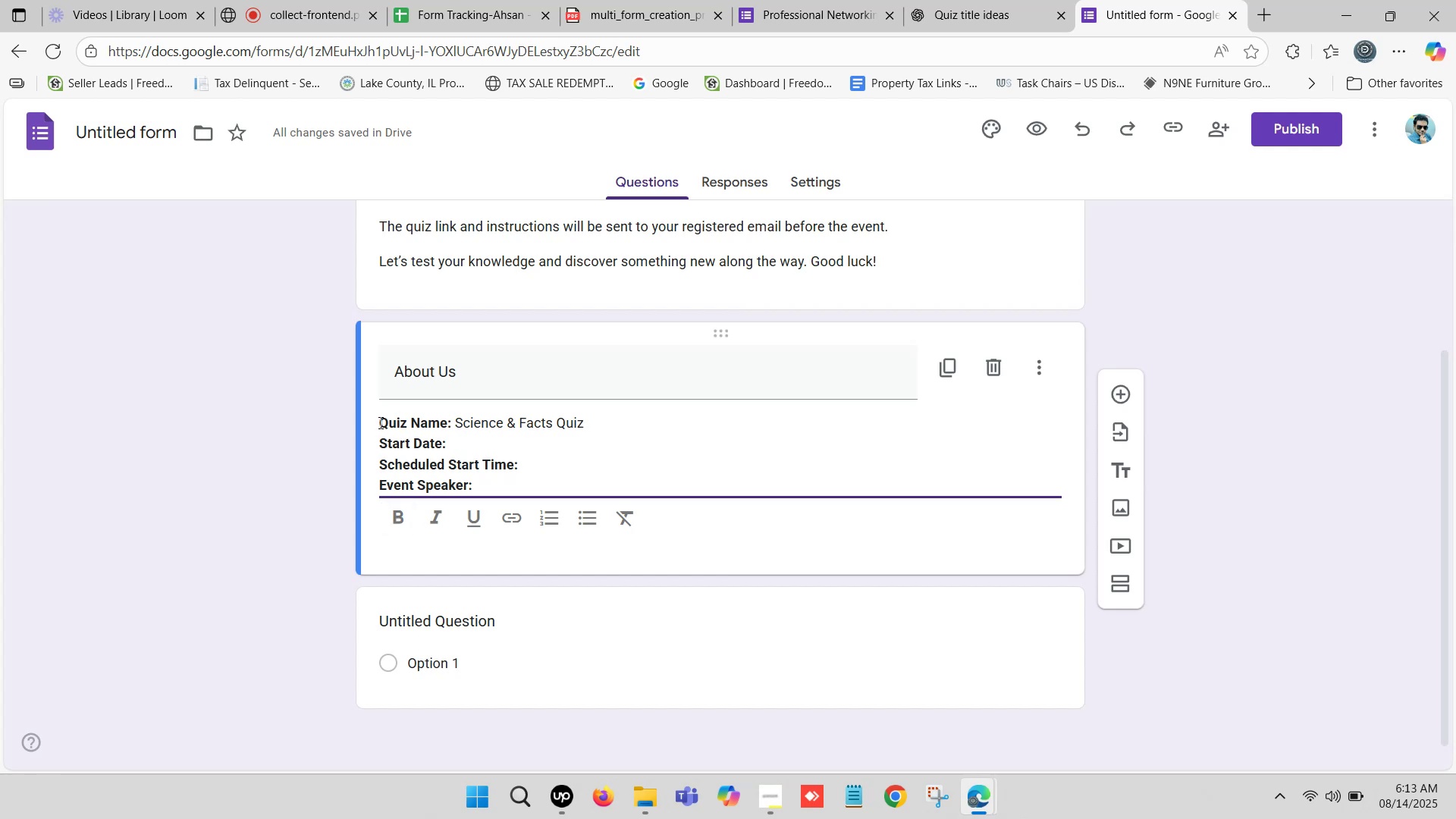 
left_click_drag(start_coordinate=[601, 422], to_coordinate=[631, 422])
 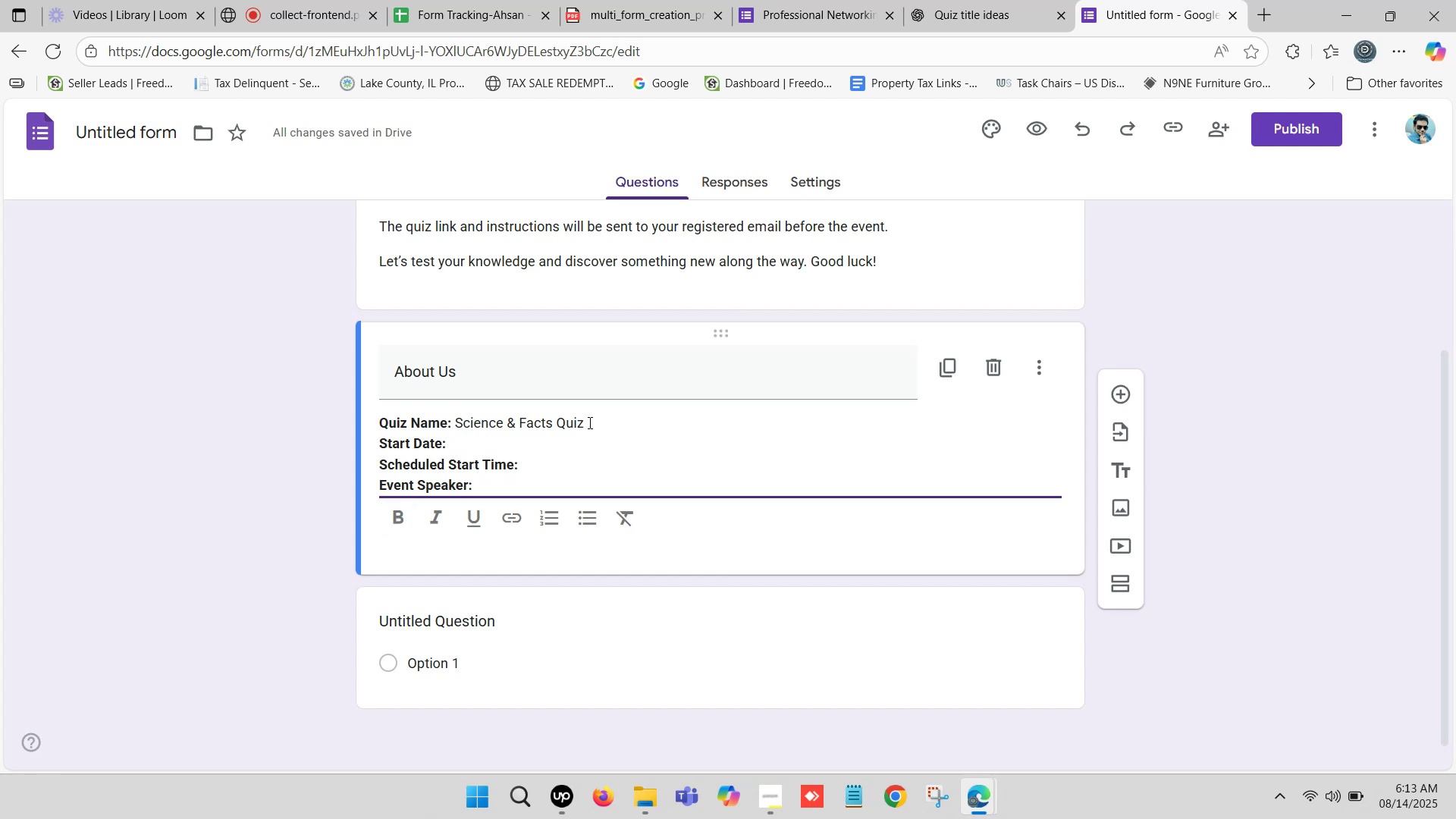 
left_click_drag(start_coordinate=[583, 422], to_coordinate=[700, 410])
 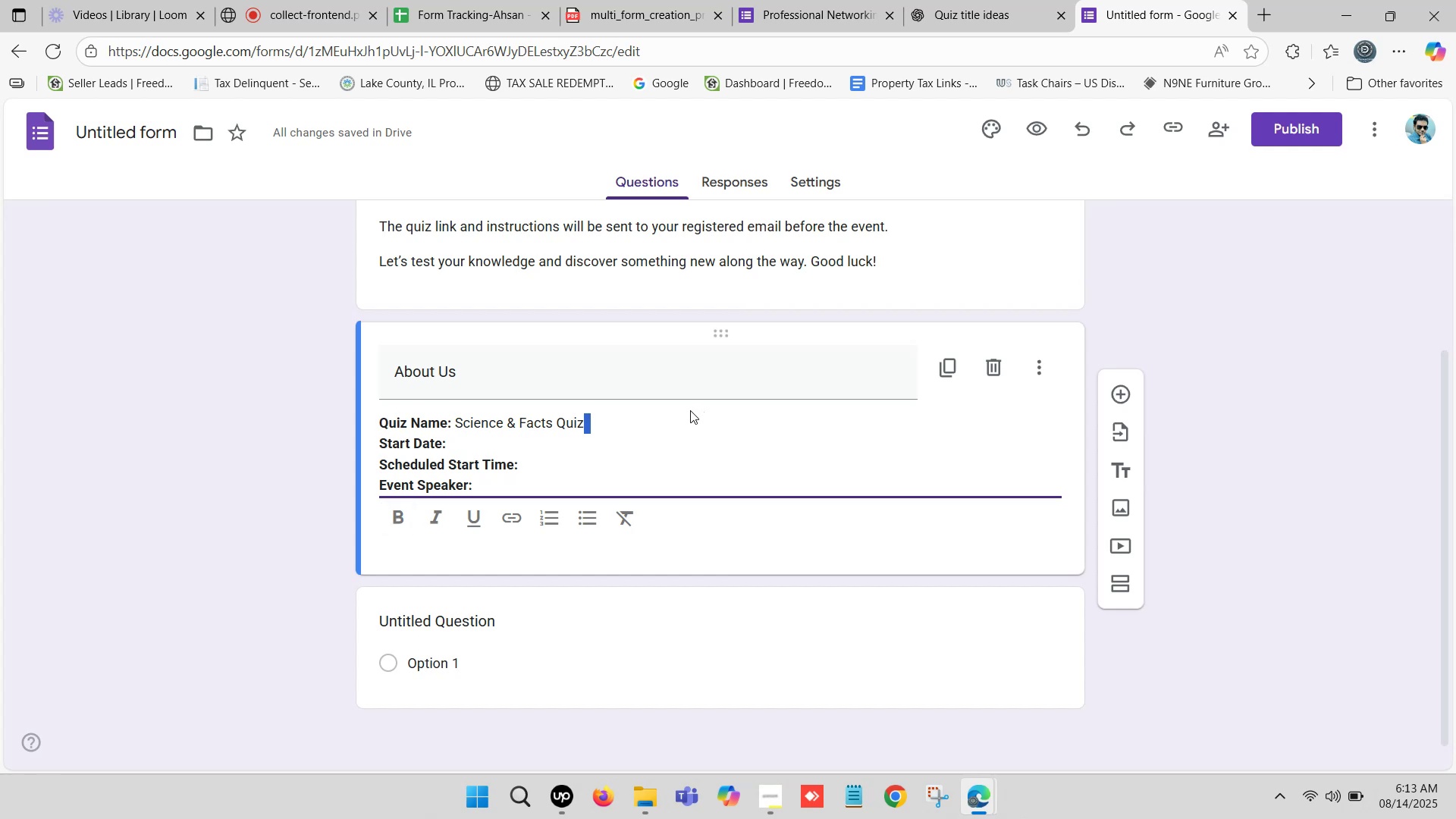 
key(Backspace)
 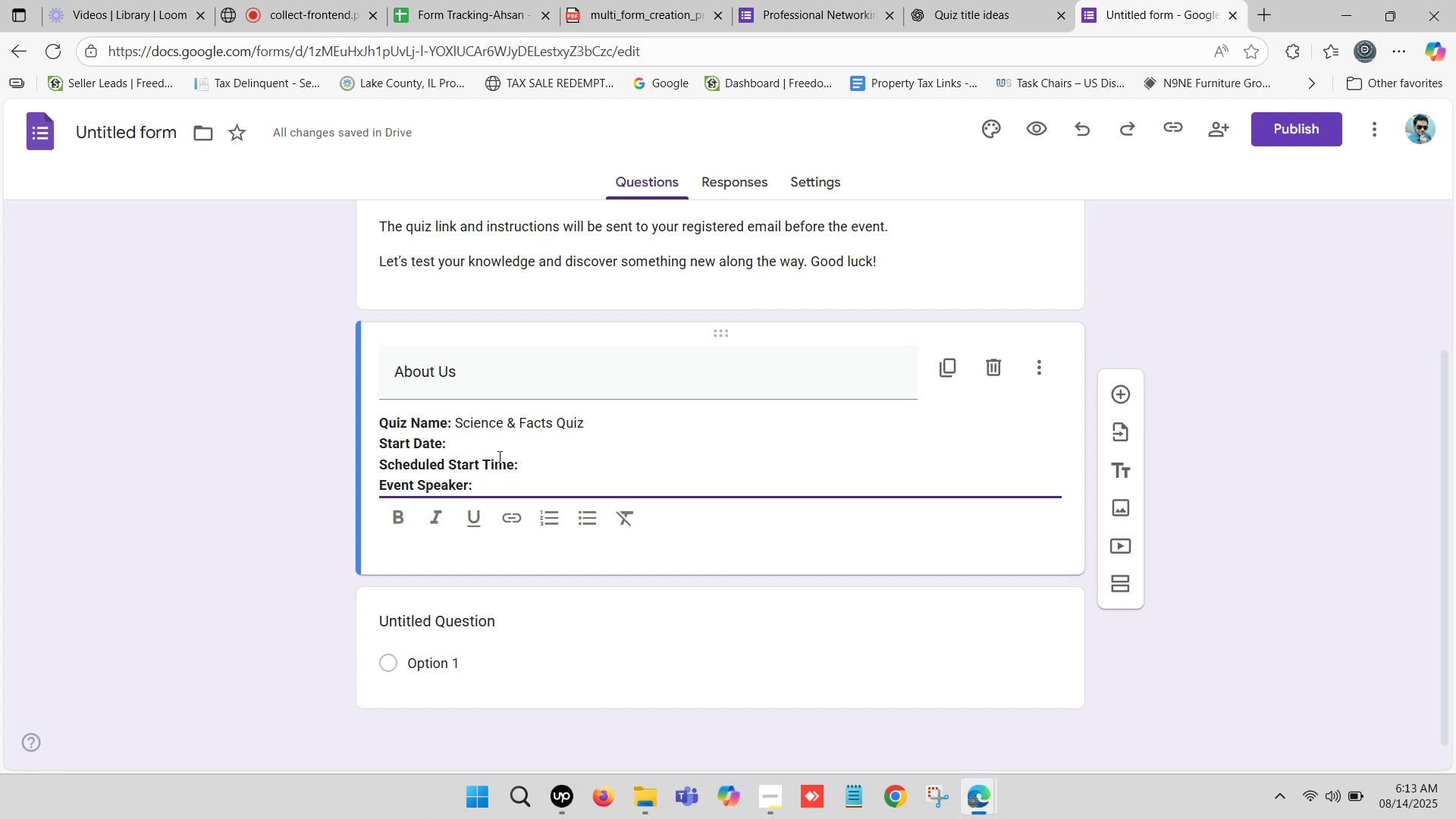 
left_click([499, 446])
 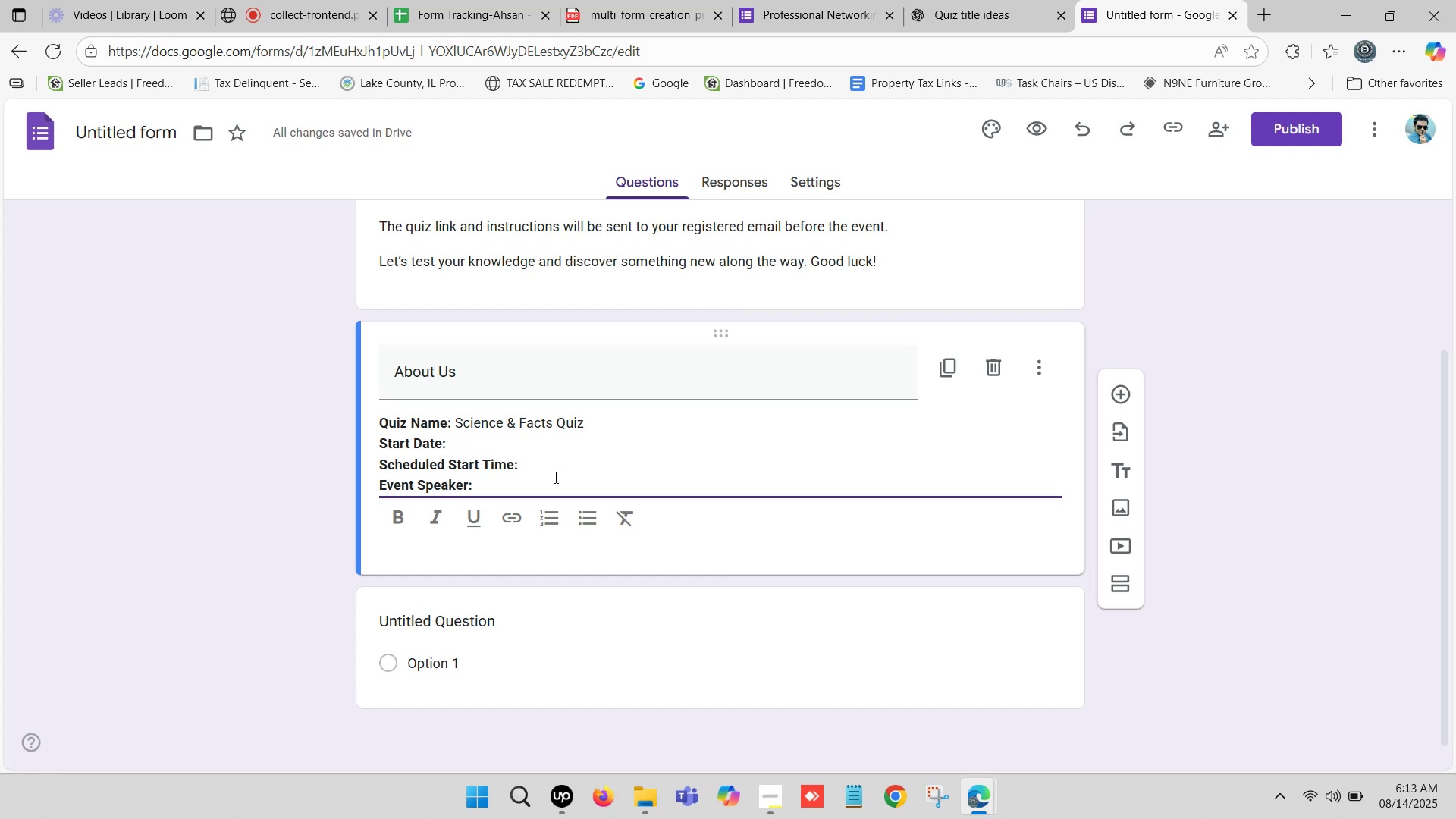 
wait(18.51)
 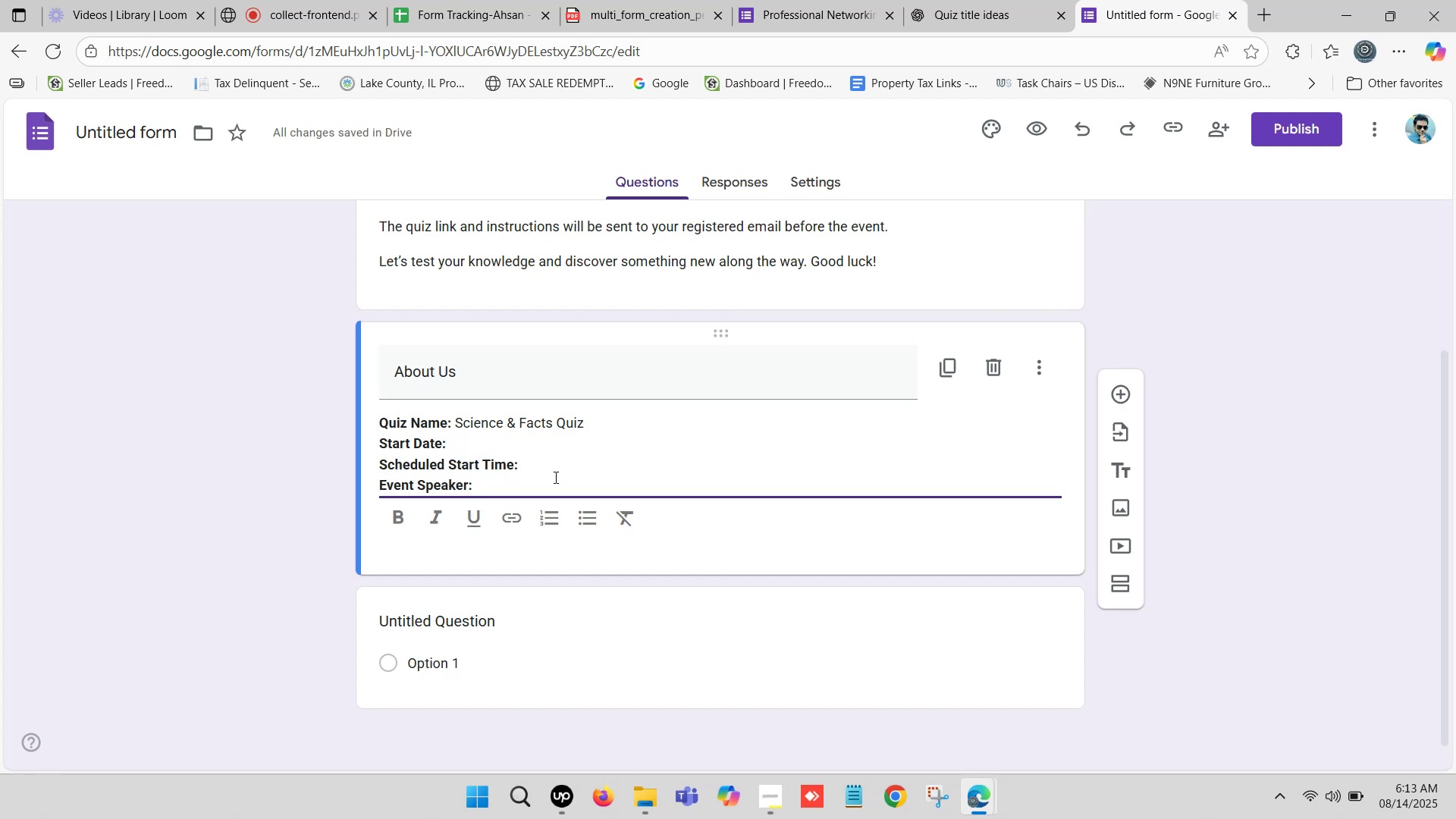 
left_click([466, 439])
 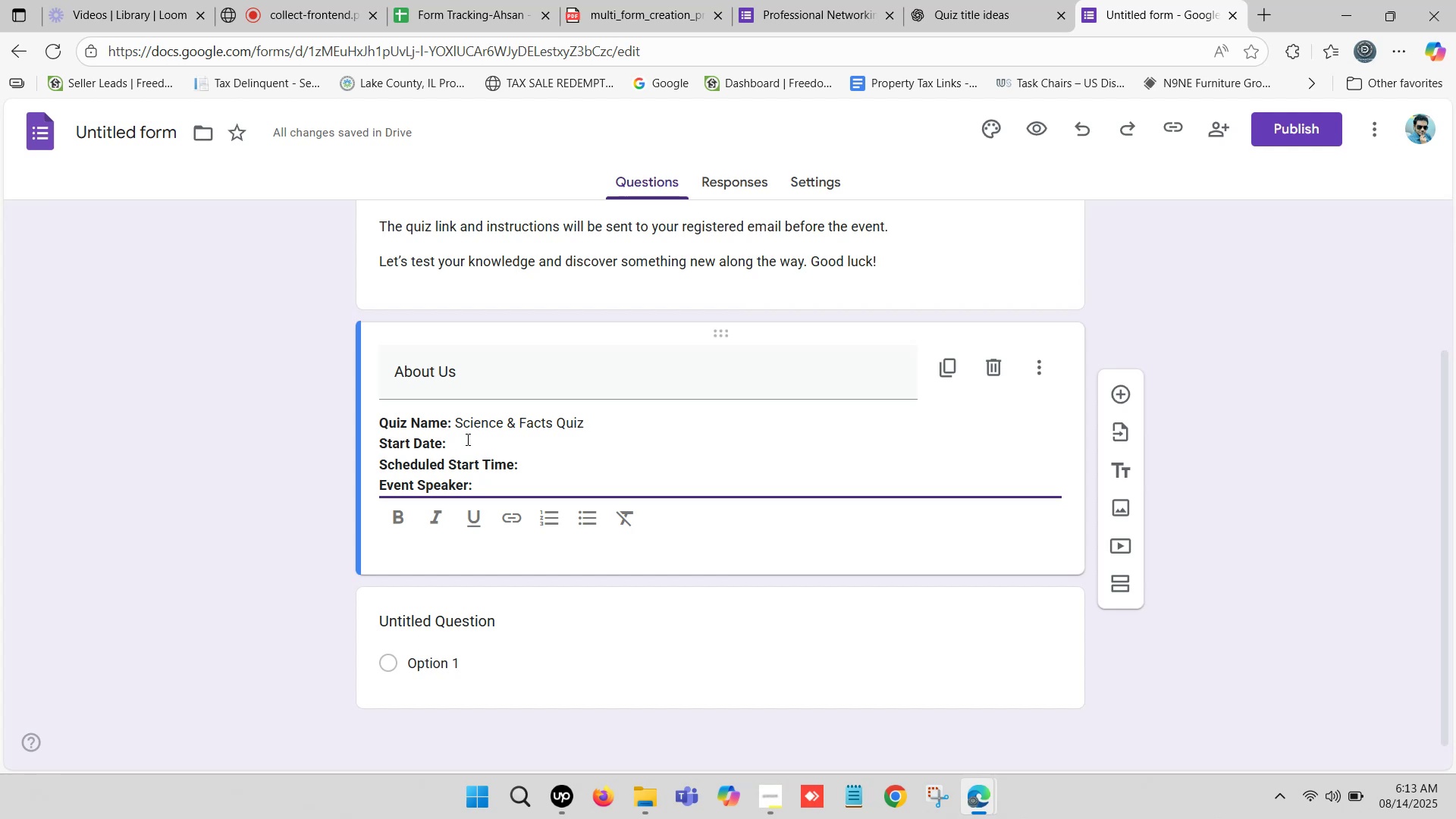 
wait(11.54)
 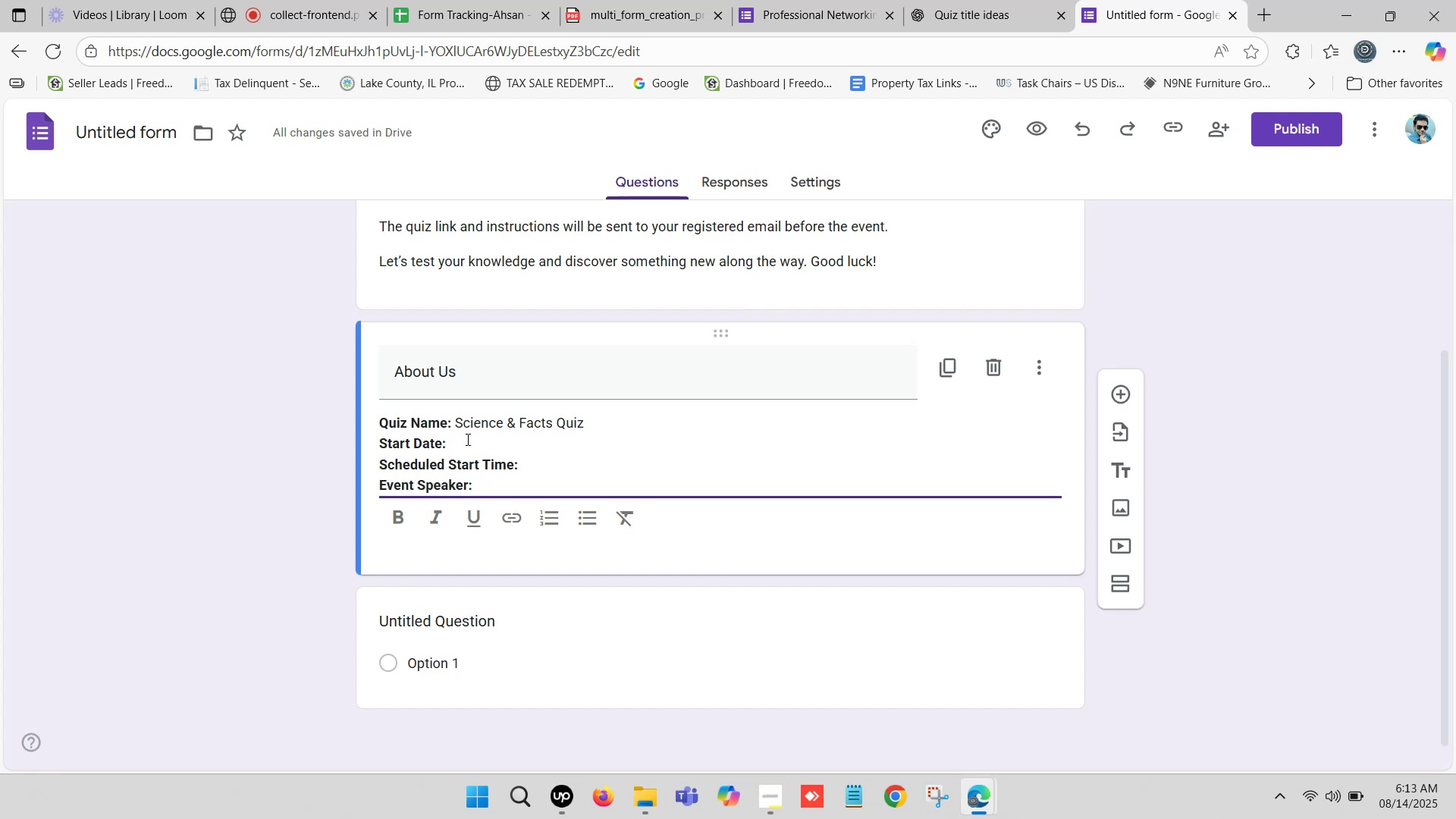 
left_click([459, 445])
 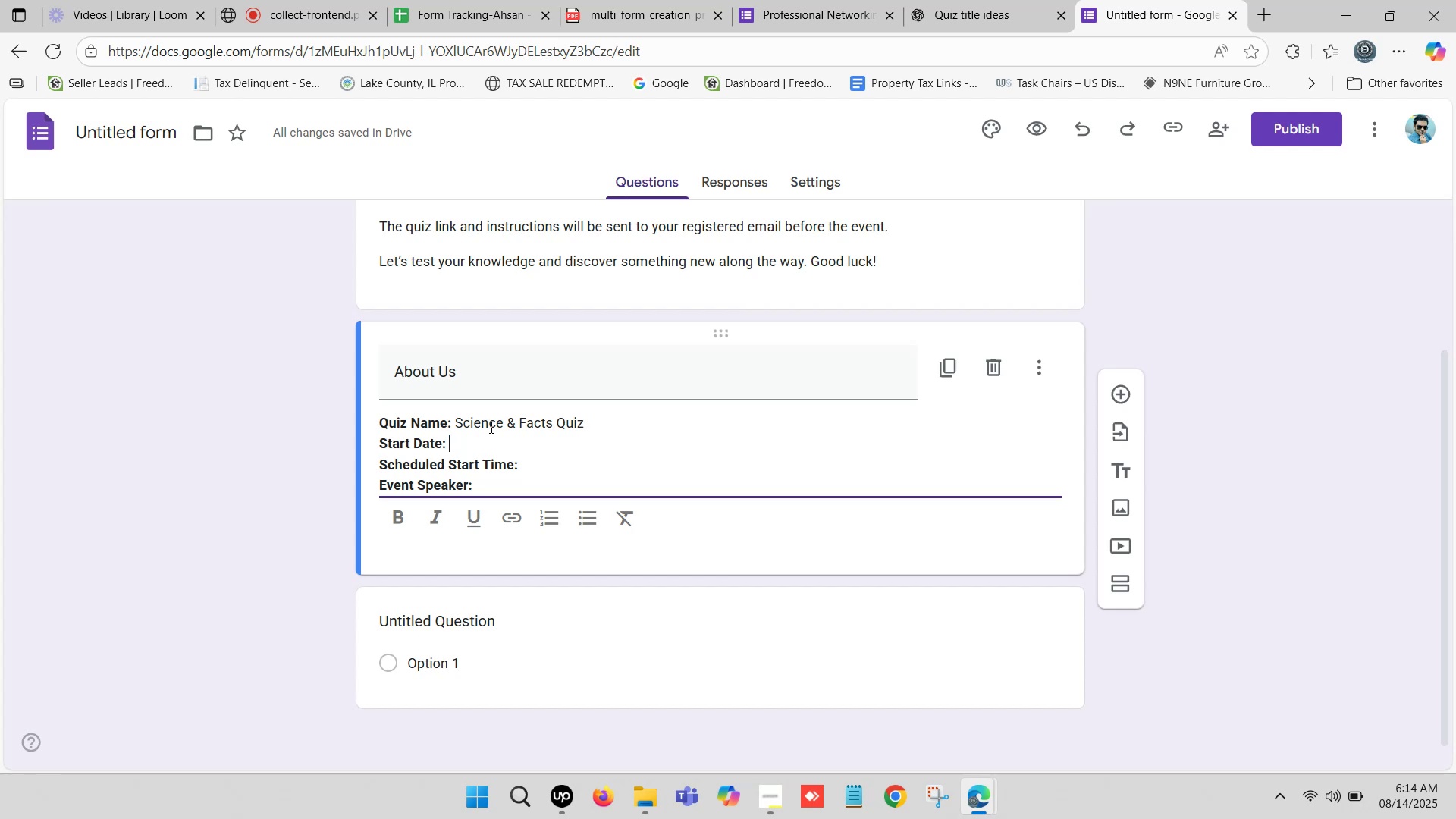 
type(September)
 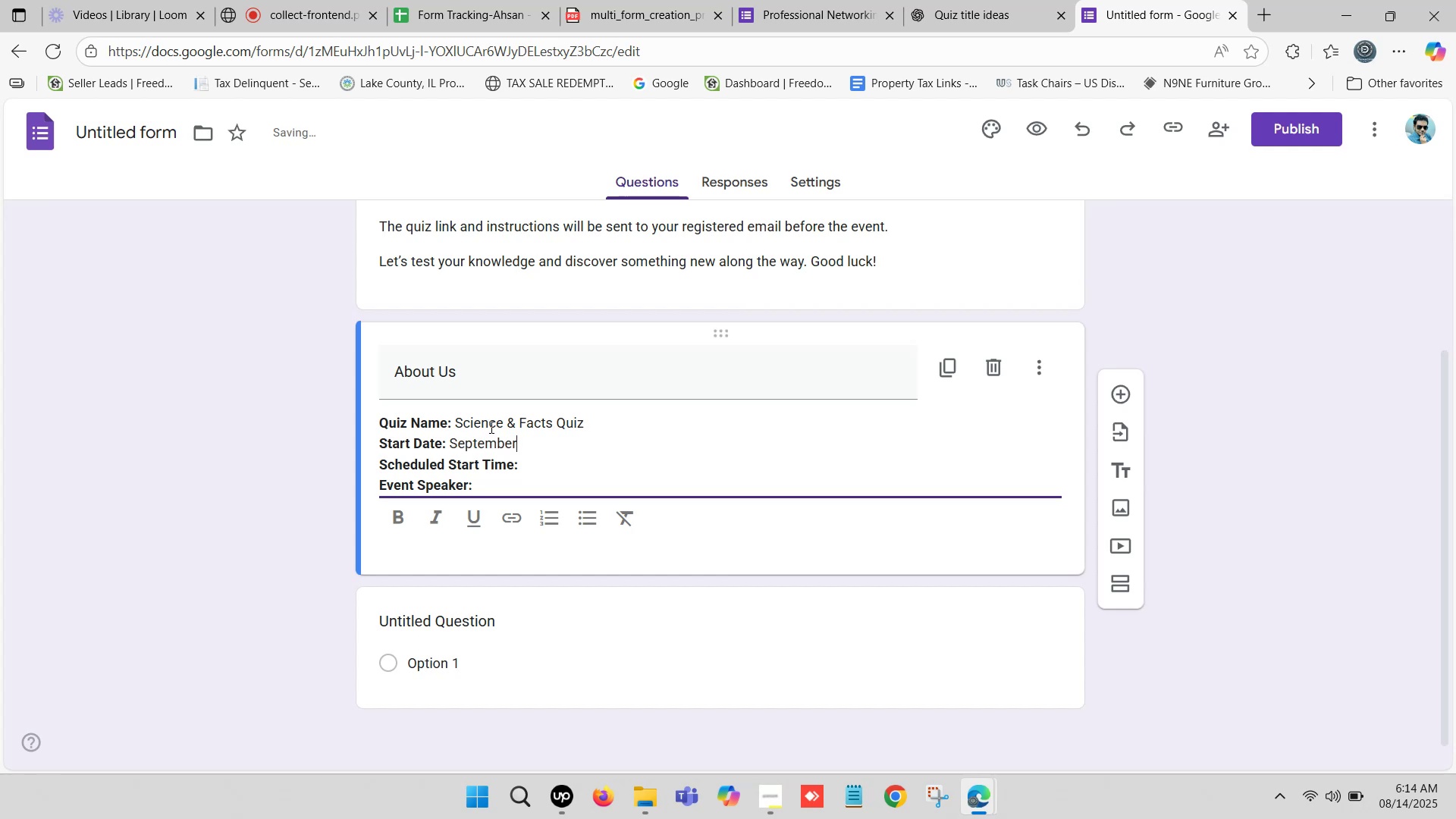 
type( 20, 2025)
 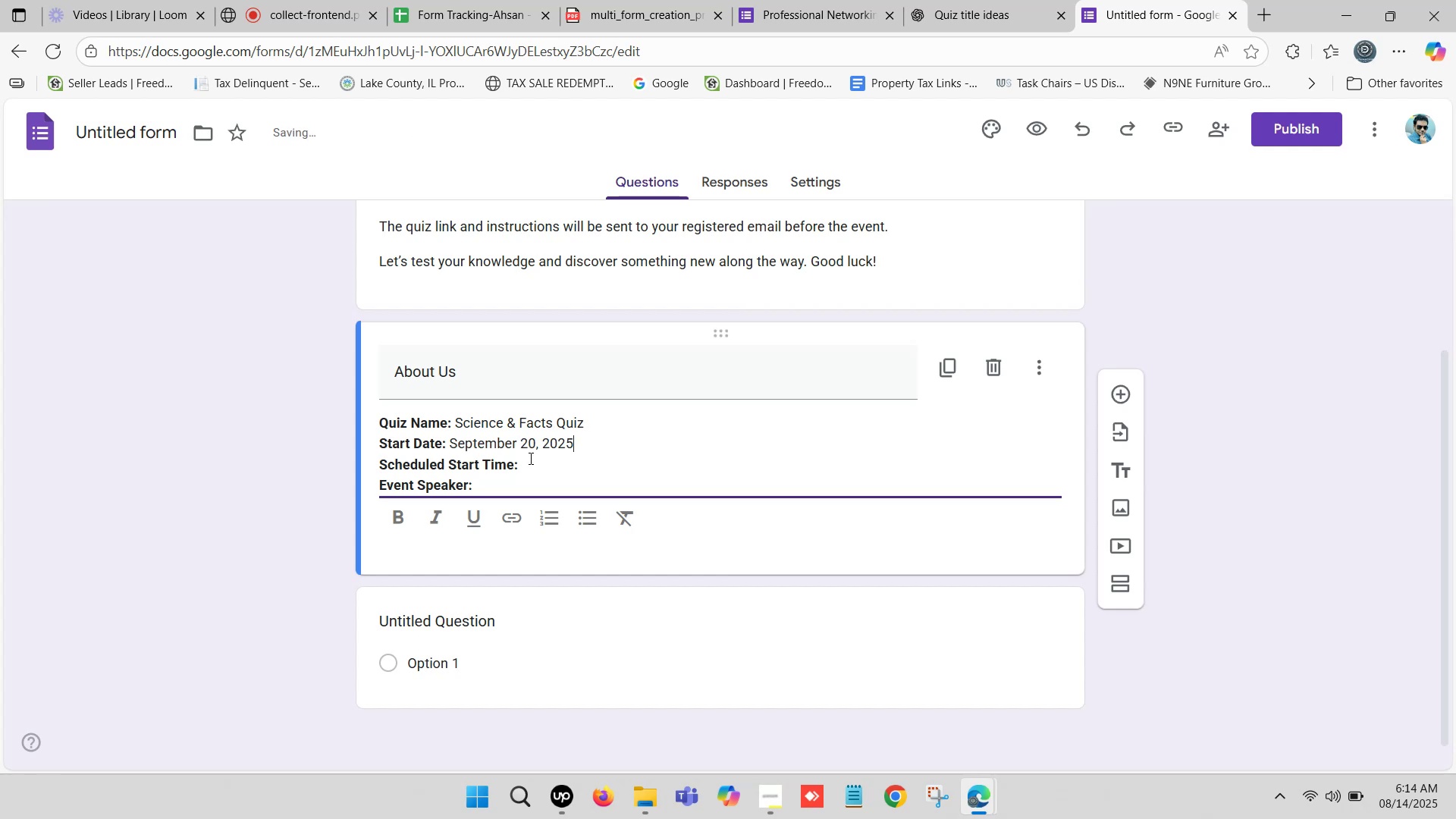 
left_click([620, 469])
 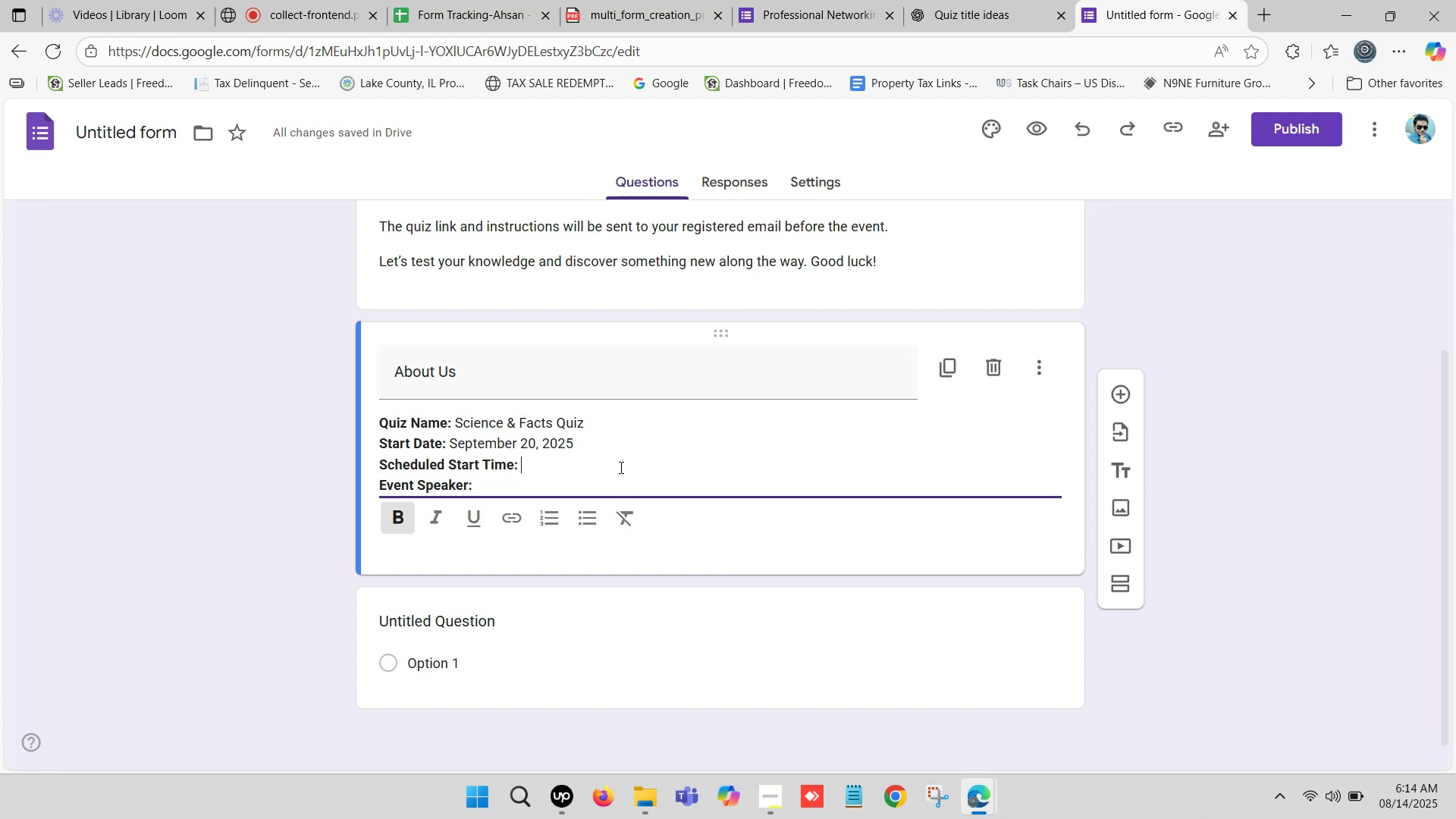 
type(2:00 pm)
key(Backspace)
key(Backspace)
type(PM)
 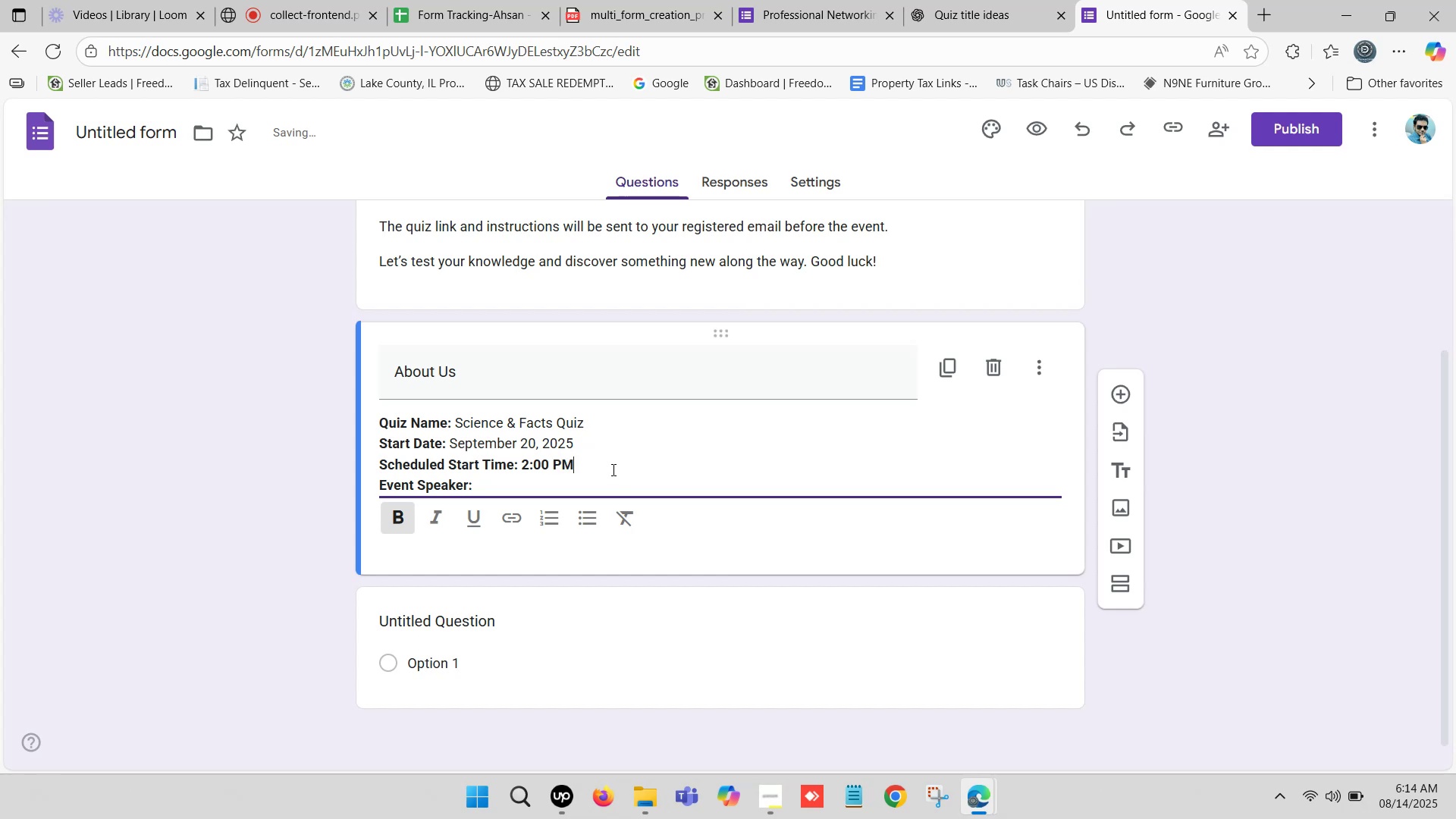 
left_click_drag(start_coordinate=[524, 461], to_coordinate=[573, 466])
 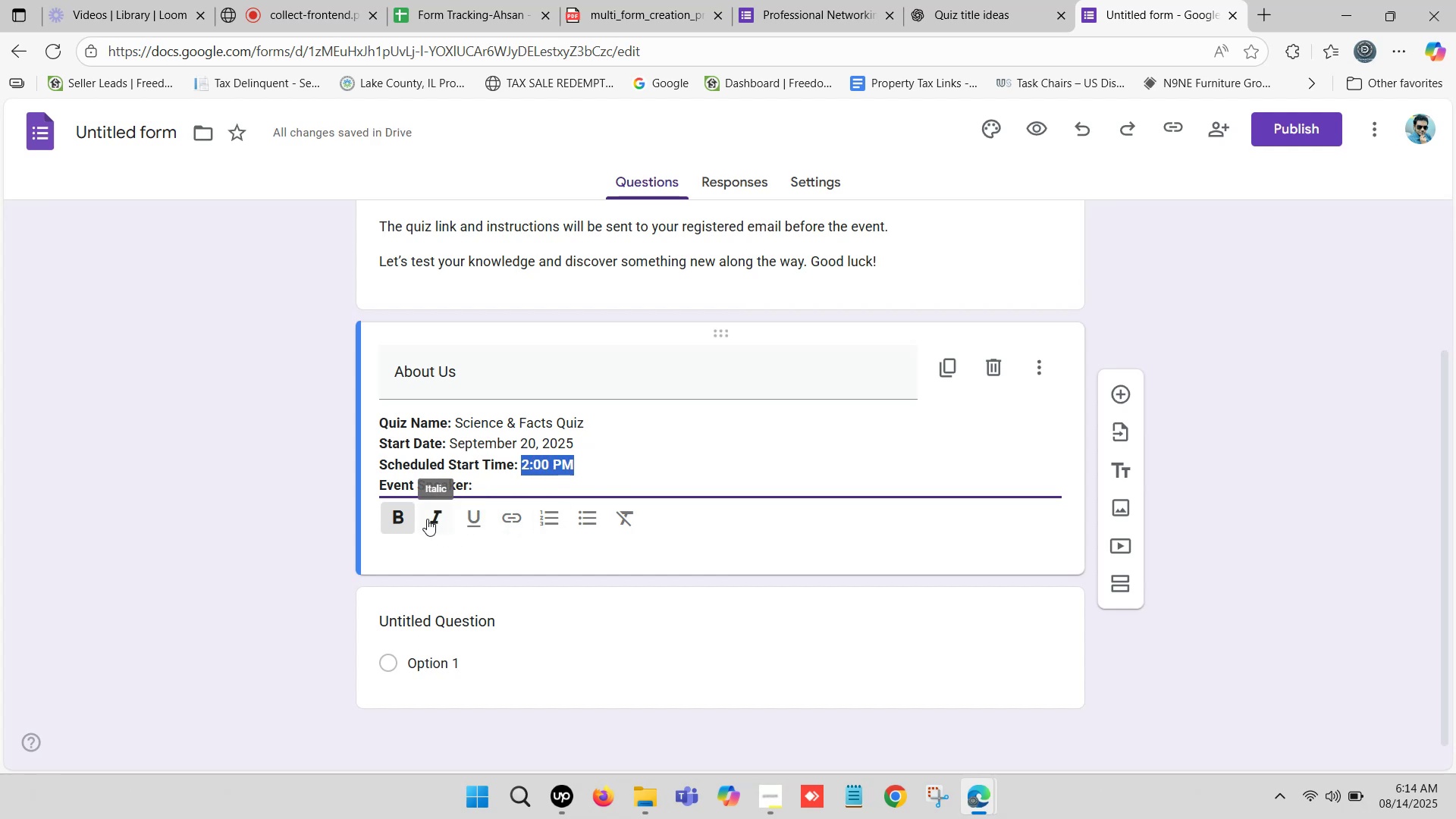 
left_click([401, 513])
 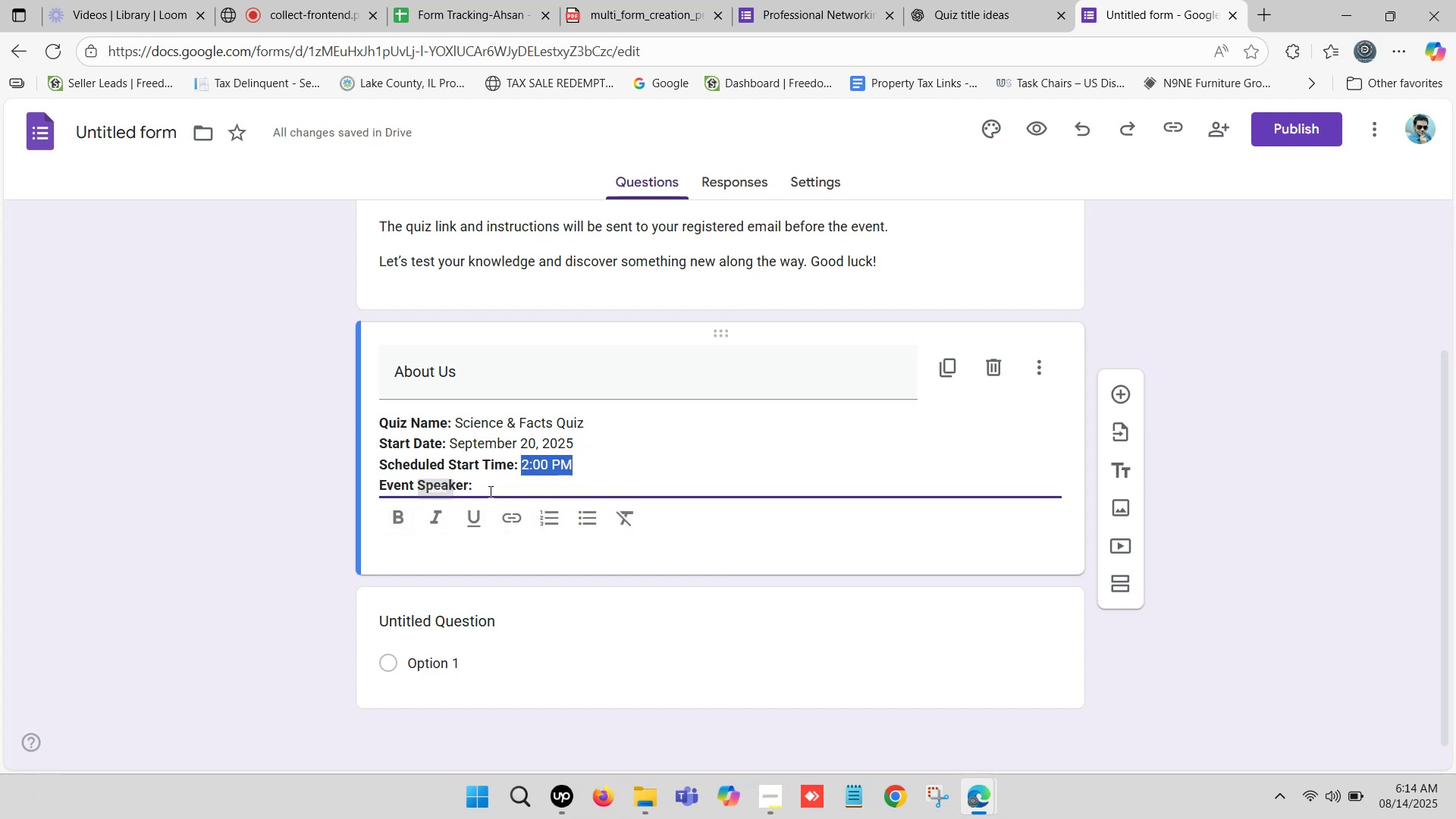 
left_click([499, 488])
 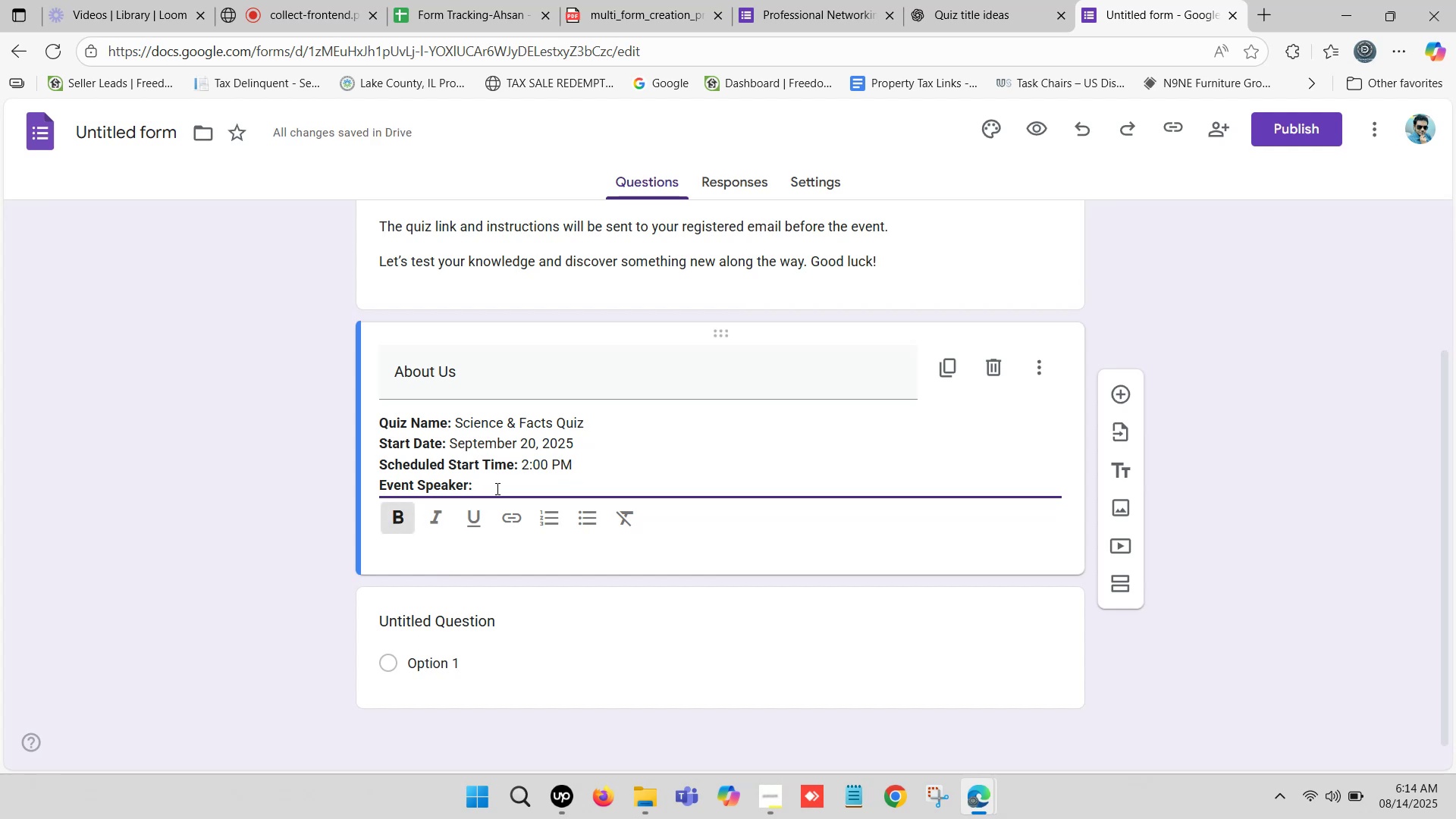 
wait(5.1)
 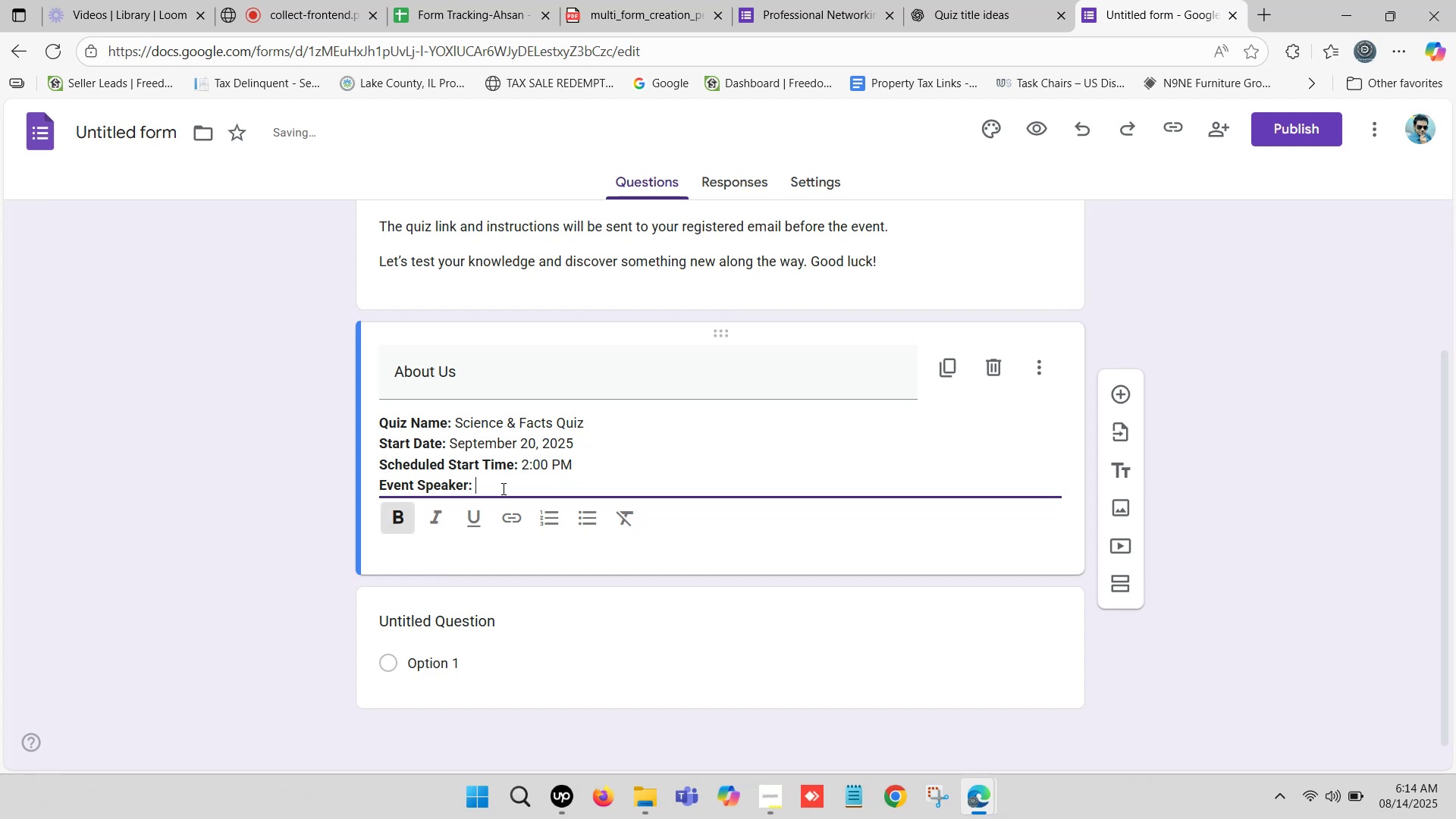 
scroll: coordinate [511, 461], scroll_direction: down, amount: 1.0
 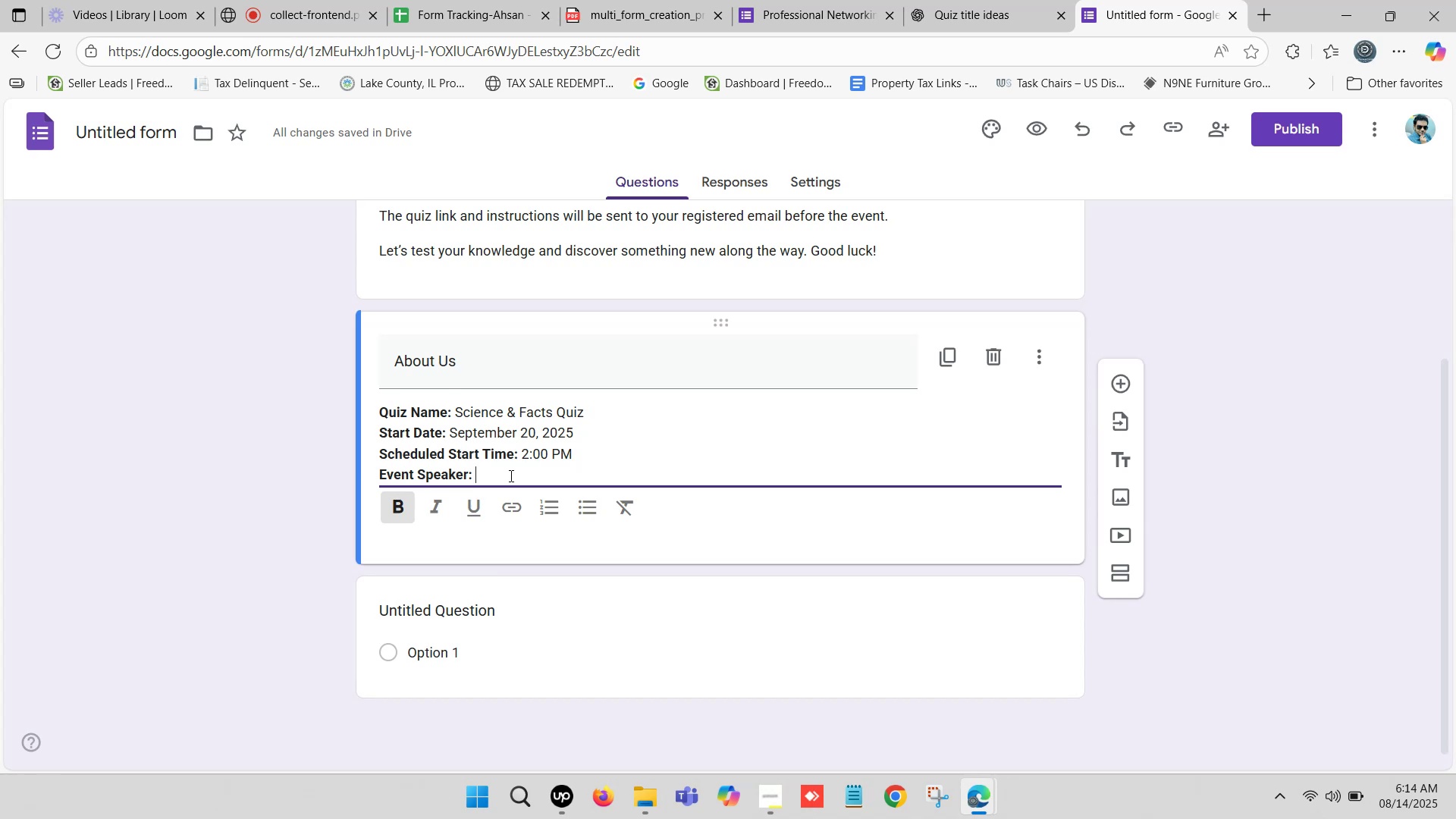 
wait(7.64)
 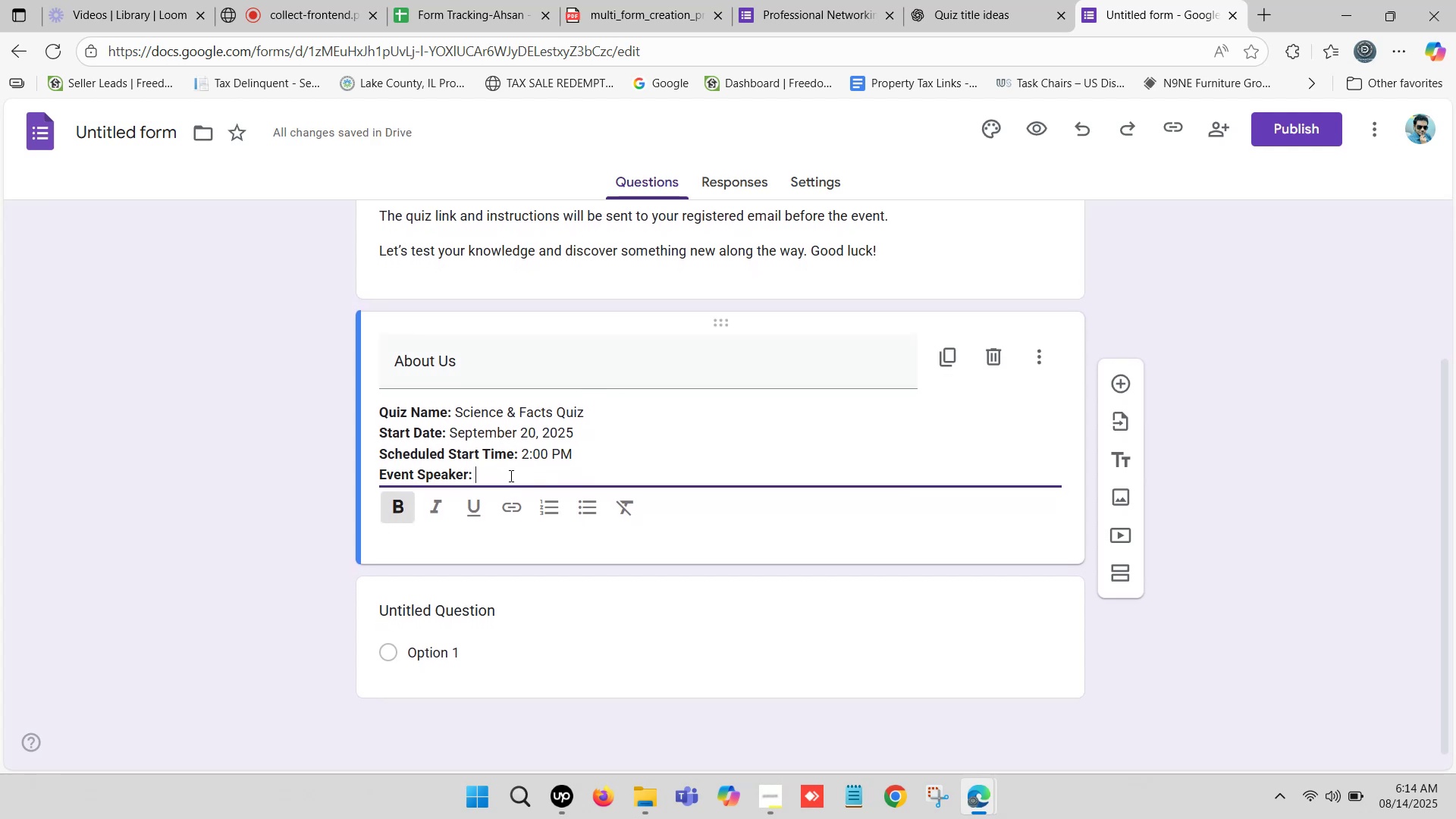 
type(Jody)
key(Backspace)
type(i De)
key(Backspace)
type(a)
 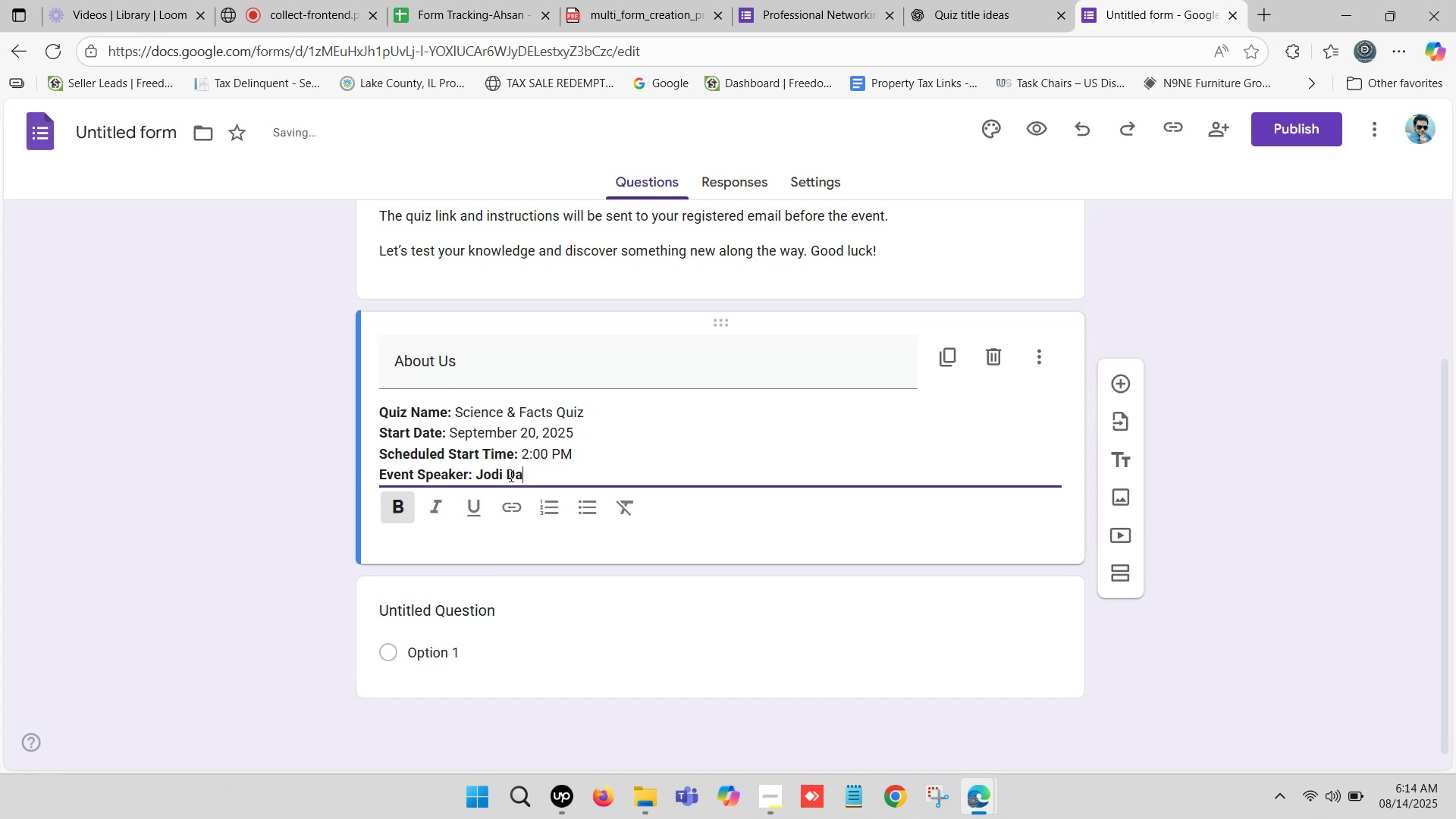 
type(vis)
 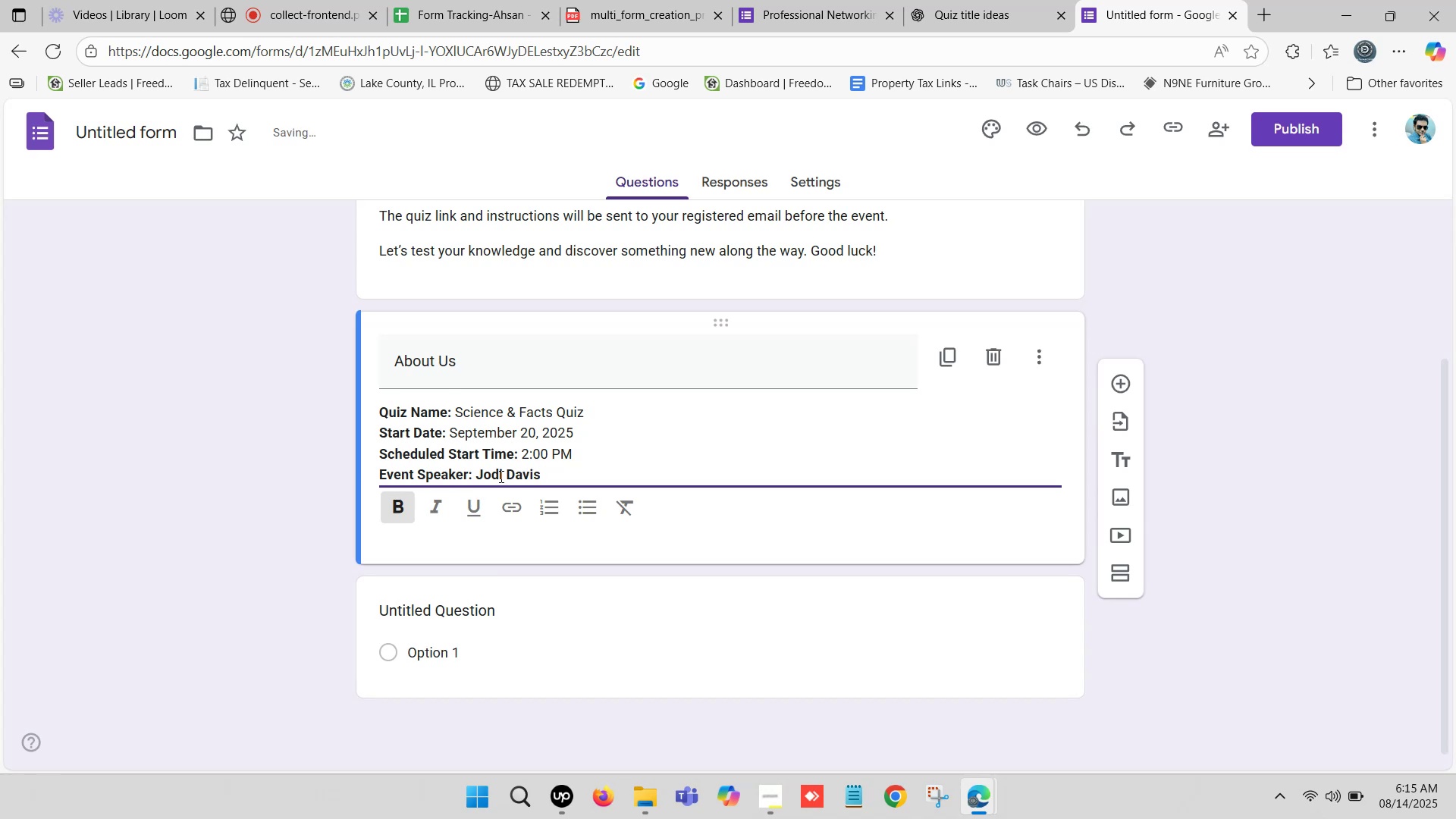 
left_click_drag(start_coordinate=[474, 475], to_coordinate=[496, 478])
 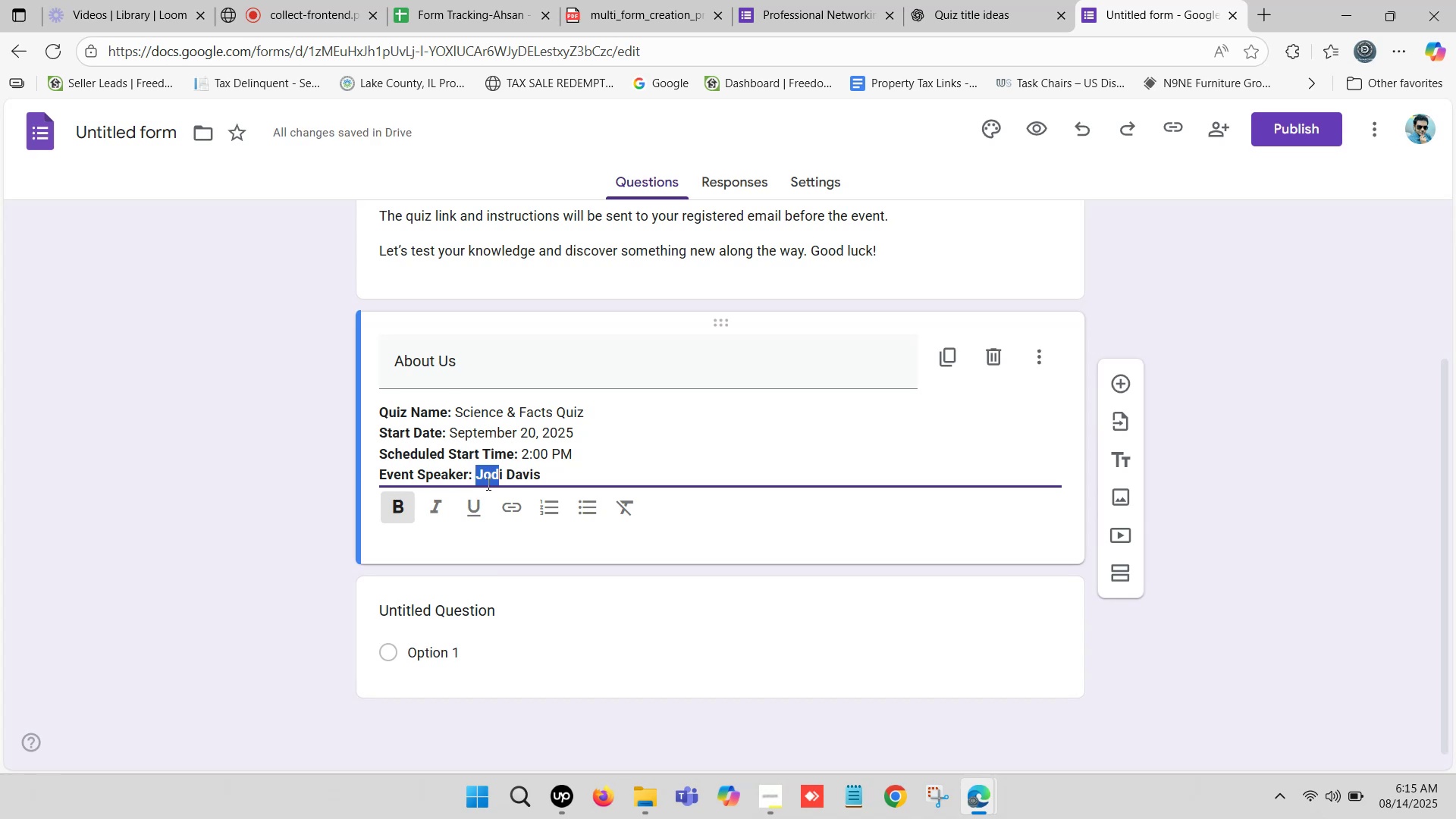 
left_click([479, 480])
 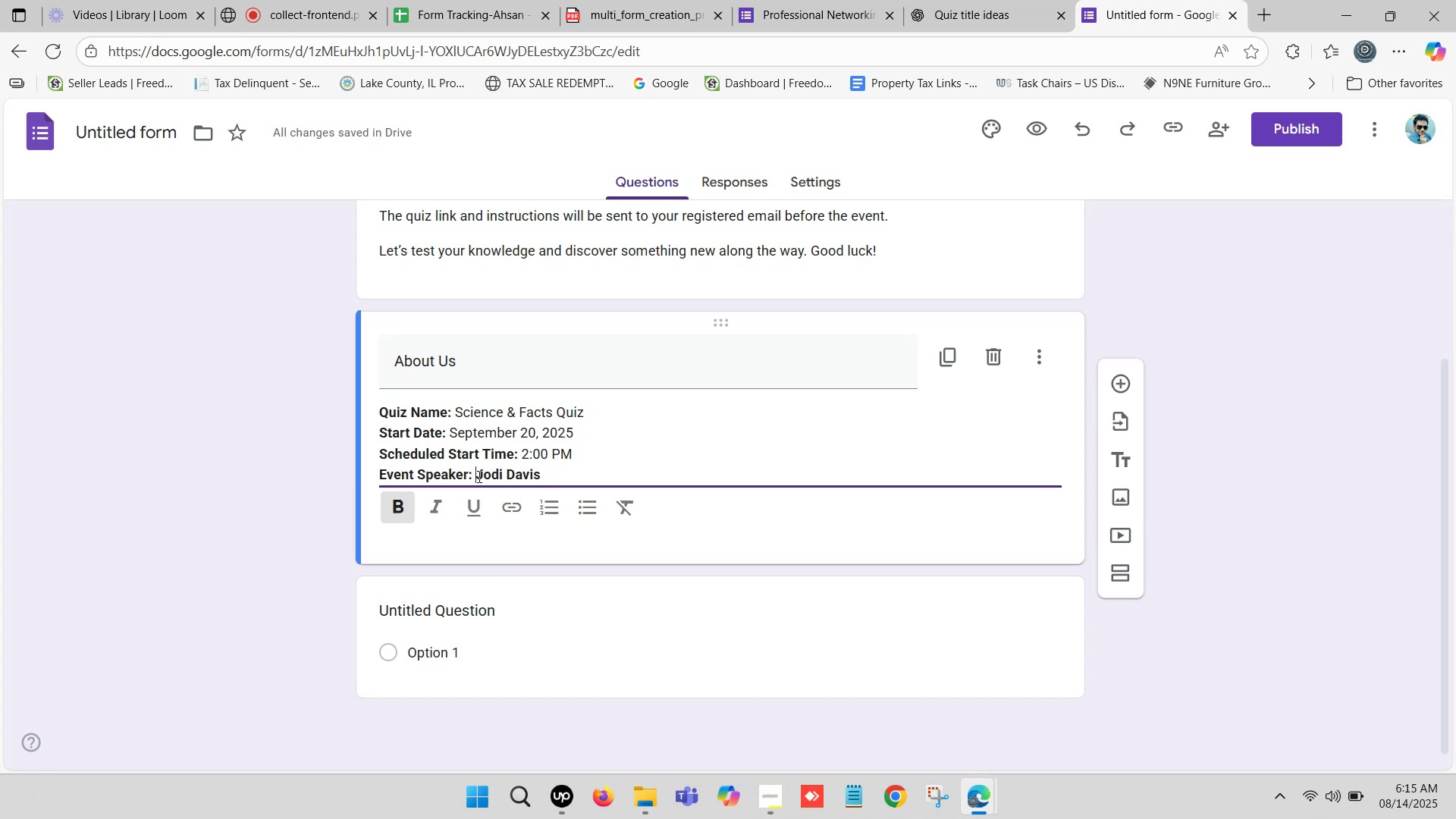 
left_click_drag(start_coordinate=[478, 474], to_coordinate=[538, 479])
 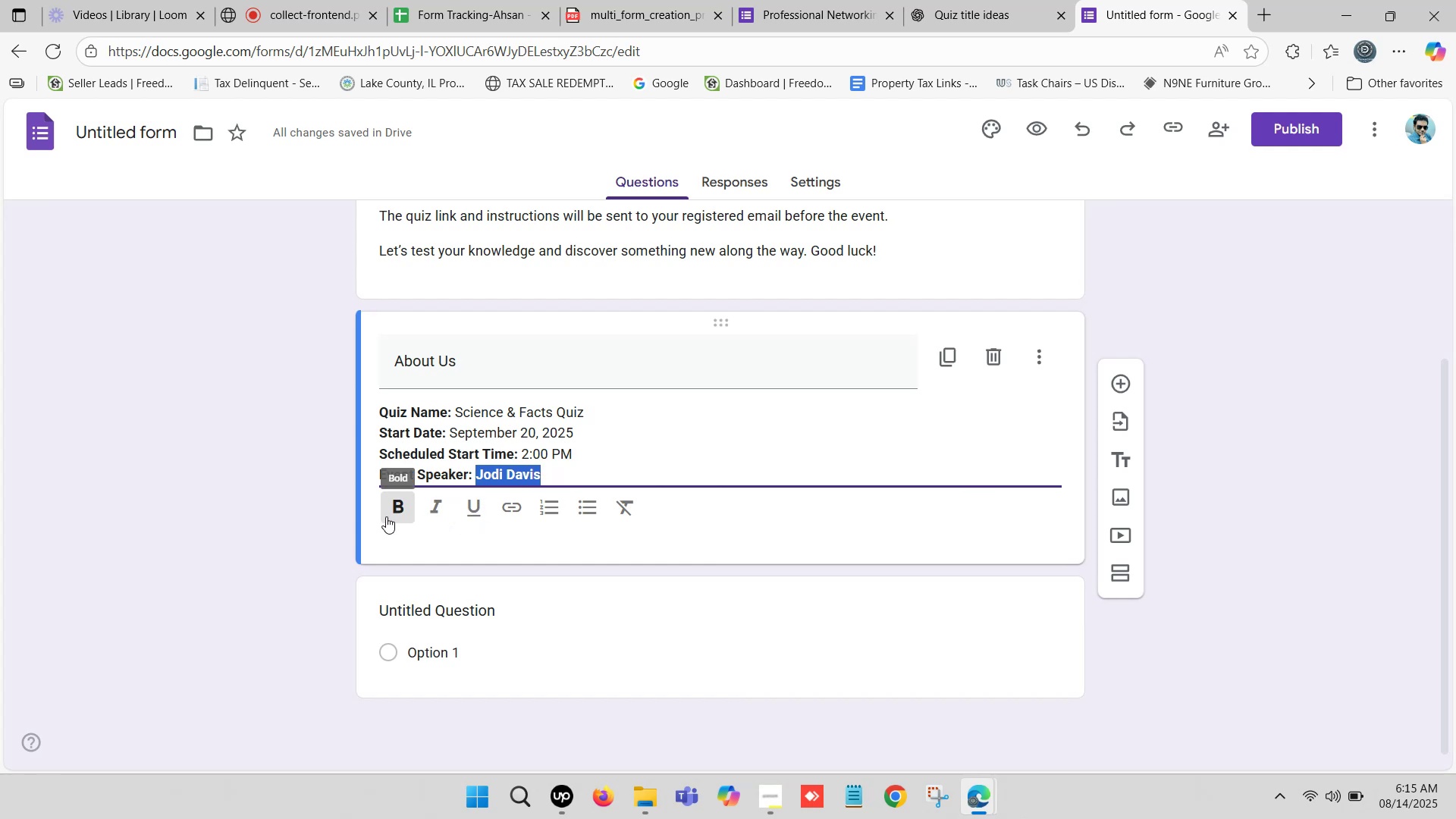 
left_click([392, 504])
 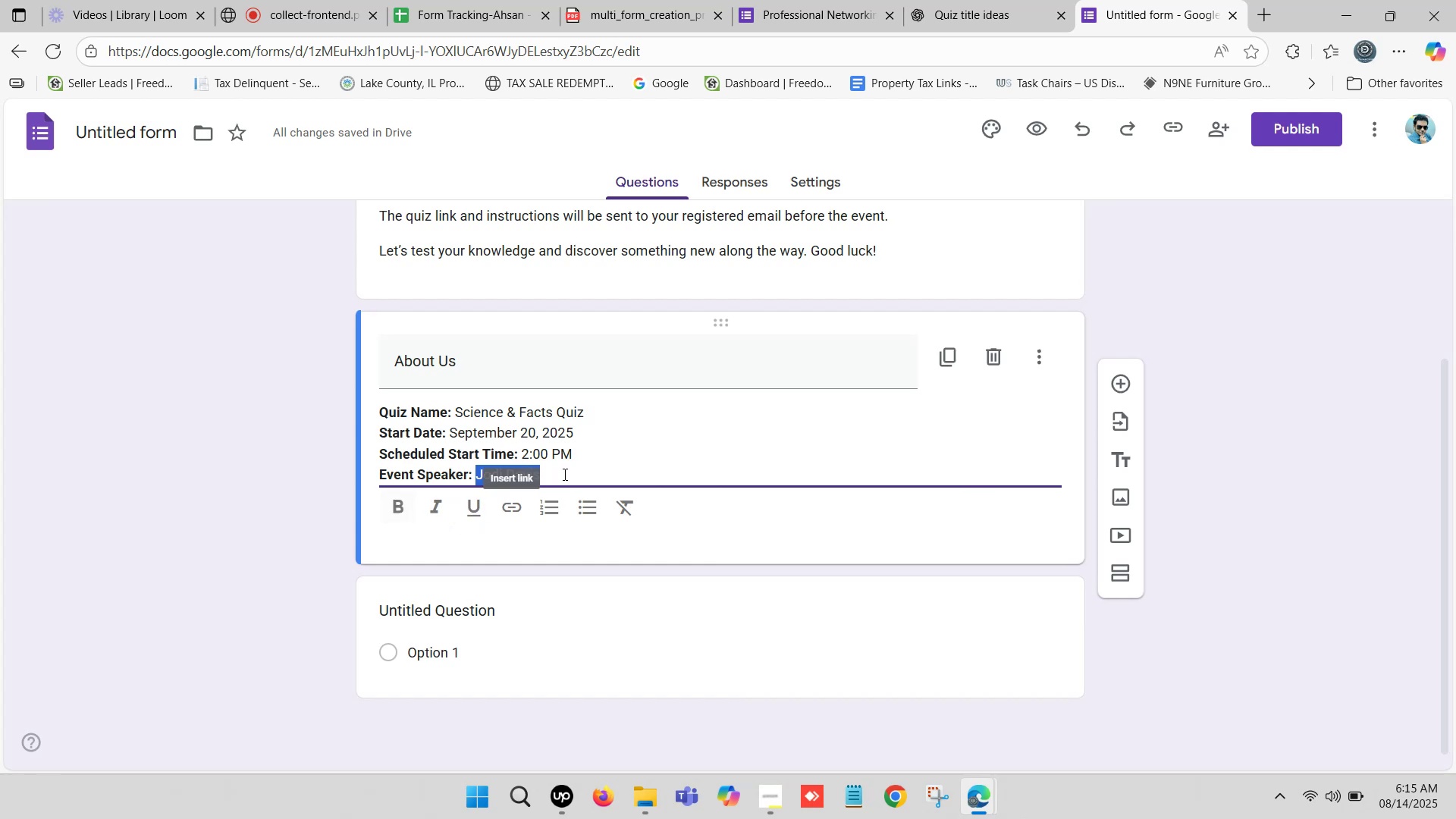 
left_click([570, 471])
 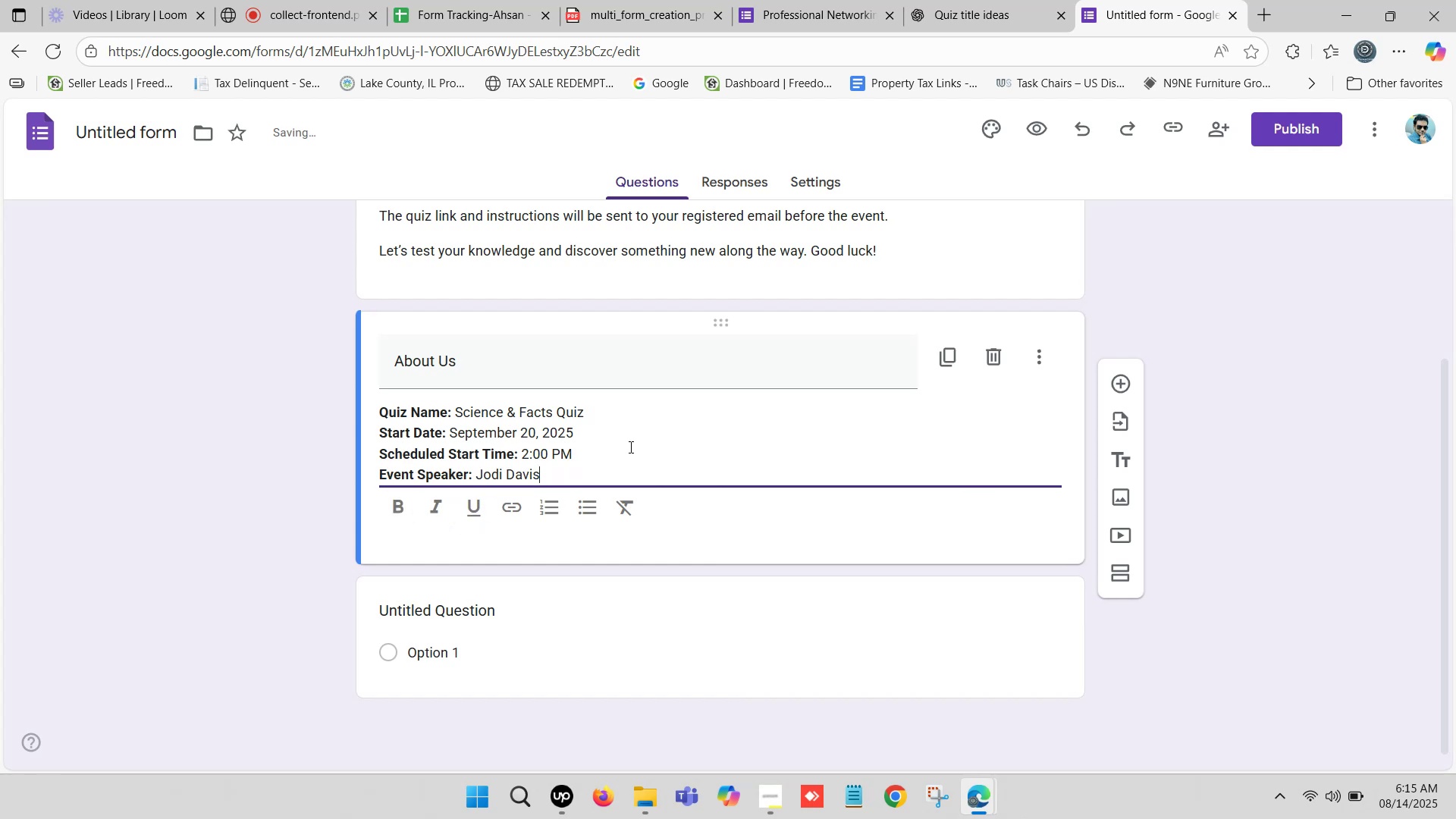 
scroll: coordinate [624, 441], scroll_direction: down, amount: 1.0
 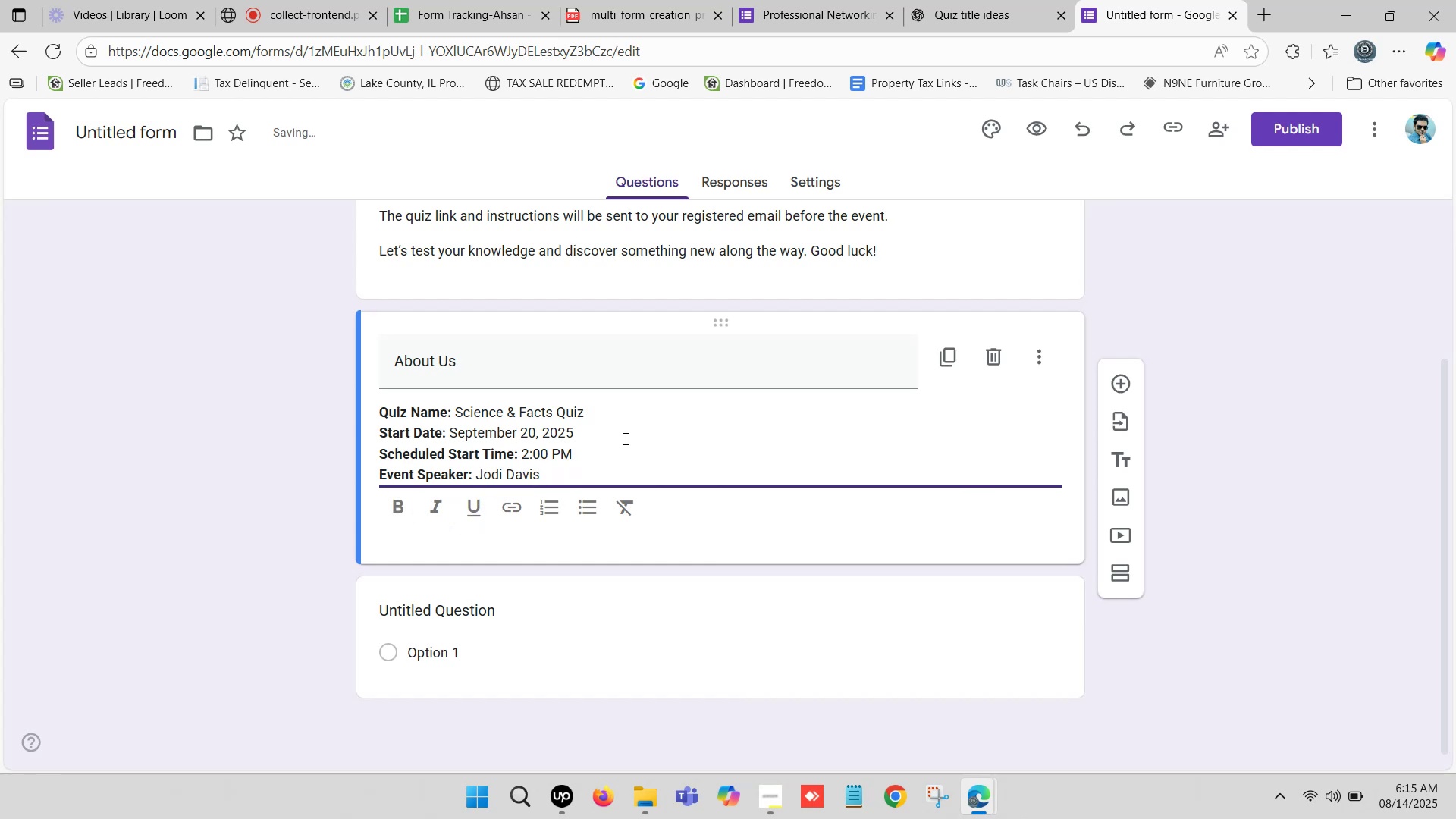 
scroll: coordinate [618, 426], scroll_direction: none, amount: 0.0
 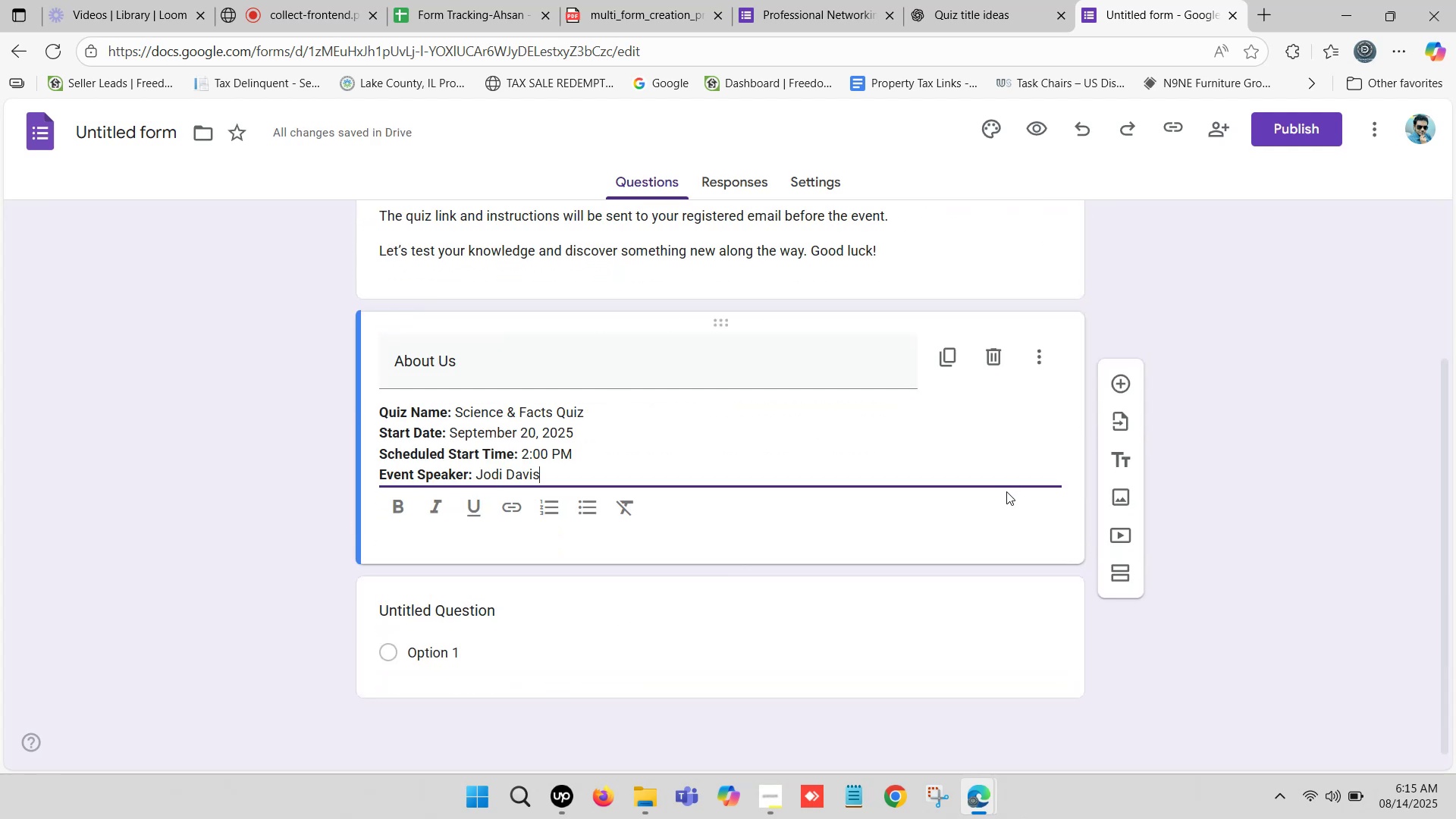 
scroll: coordinate [949, 469], scroll_direction: up, amount: 1.0
 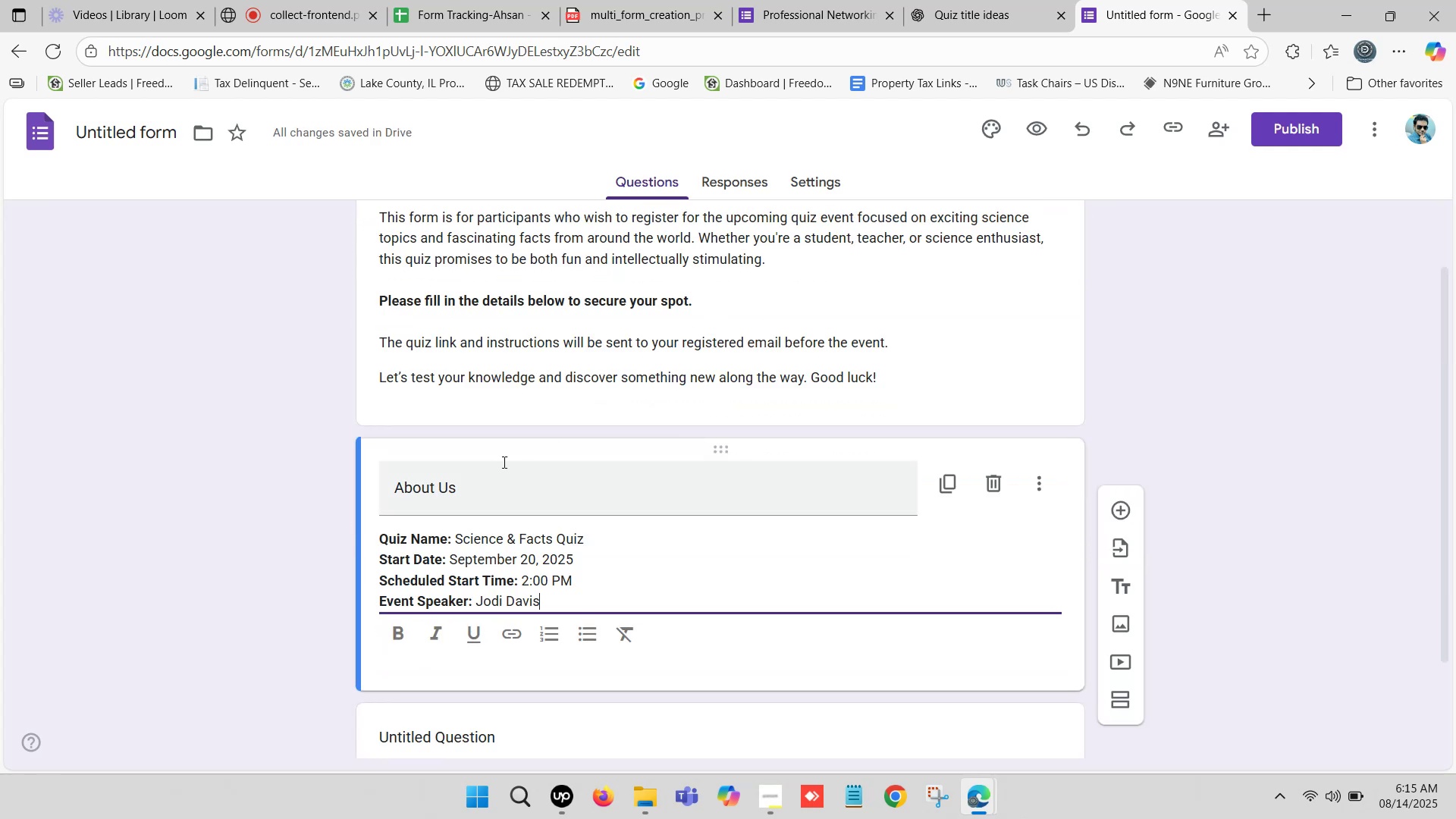 
left_click([476, 485])
 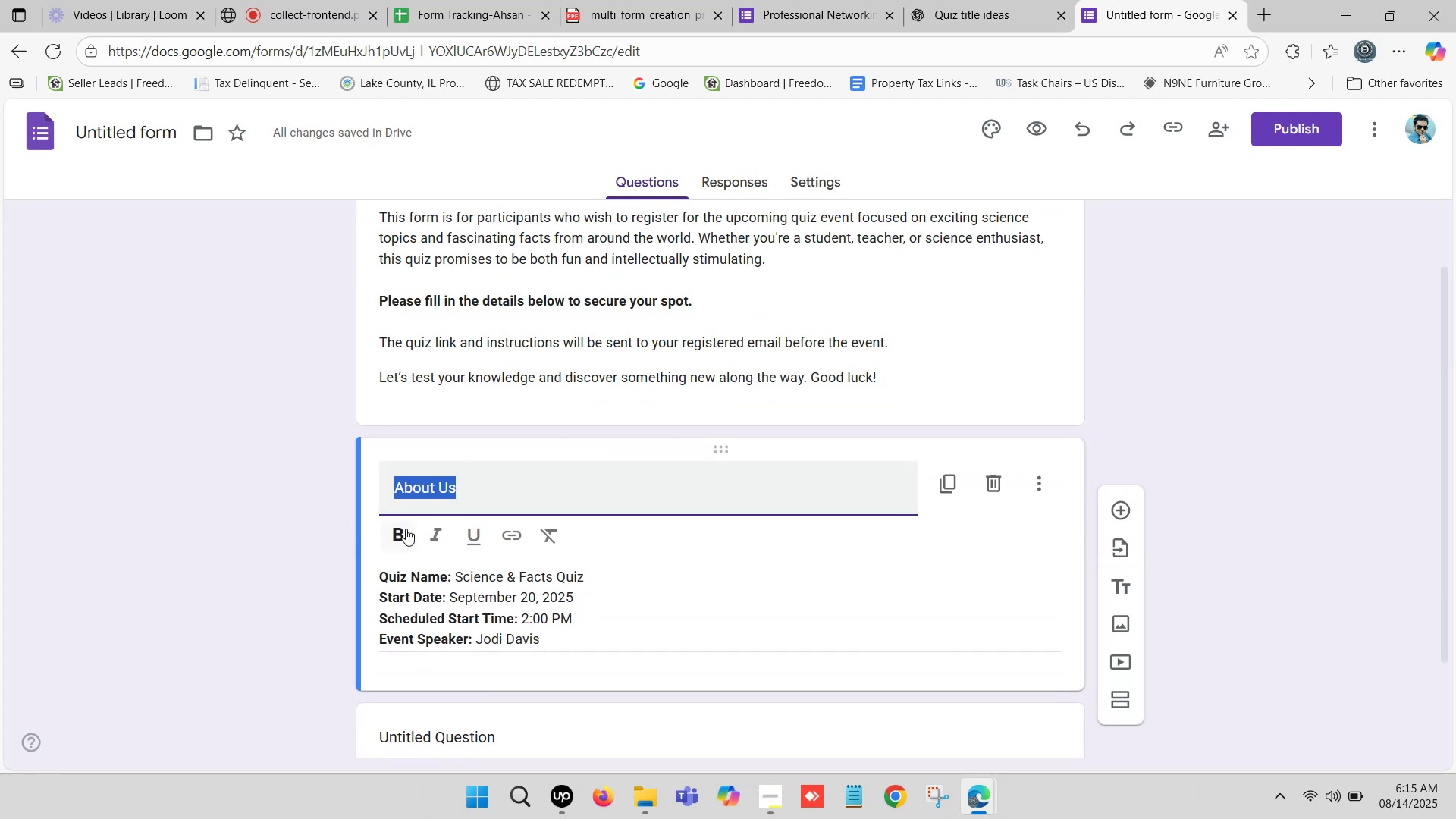 
left_click([406, 529])
 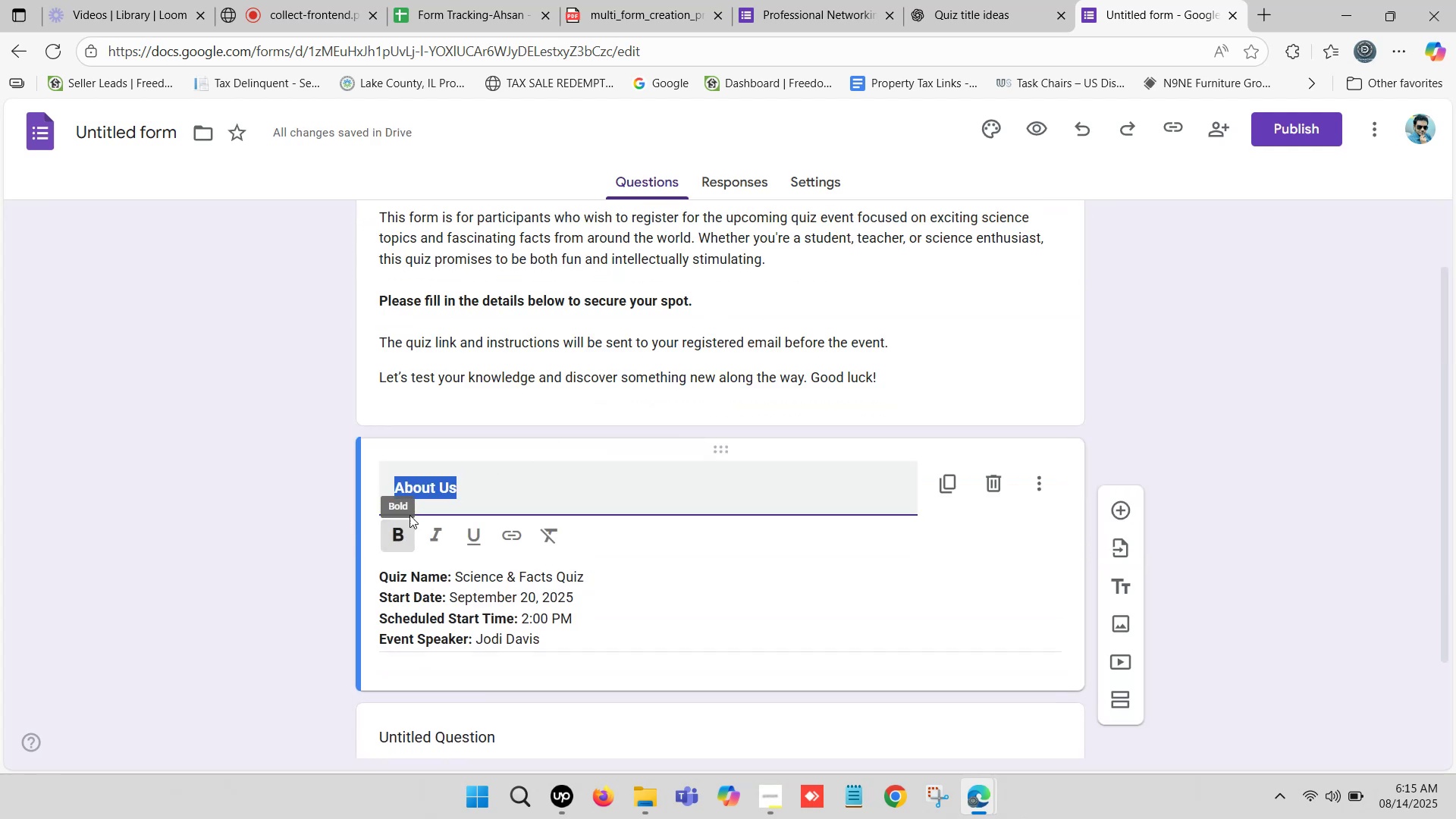 
scroll: coordinate [480, 480], scroll_direction: down, amount: 1.0
 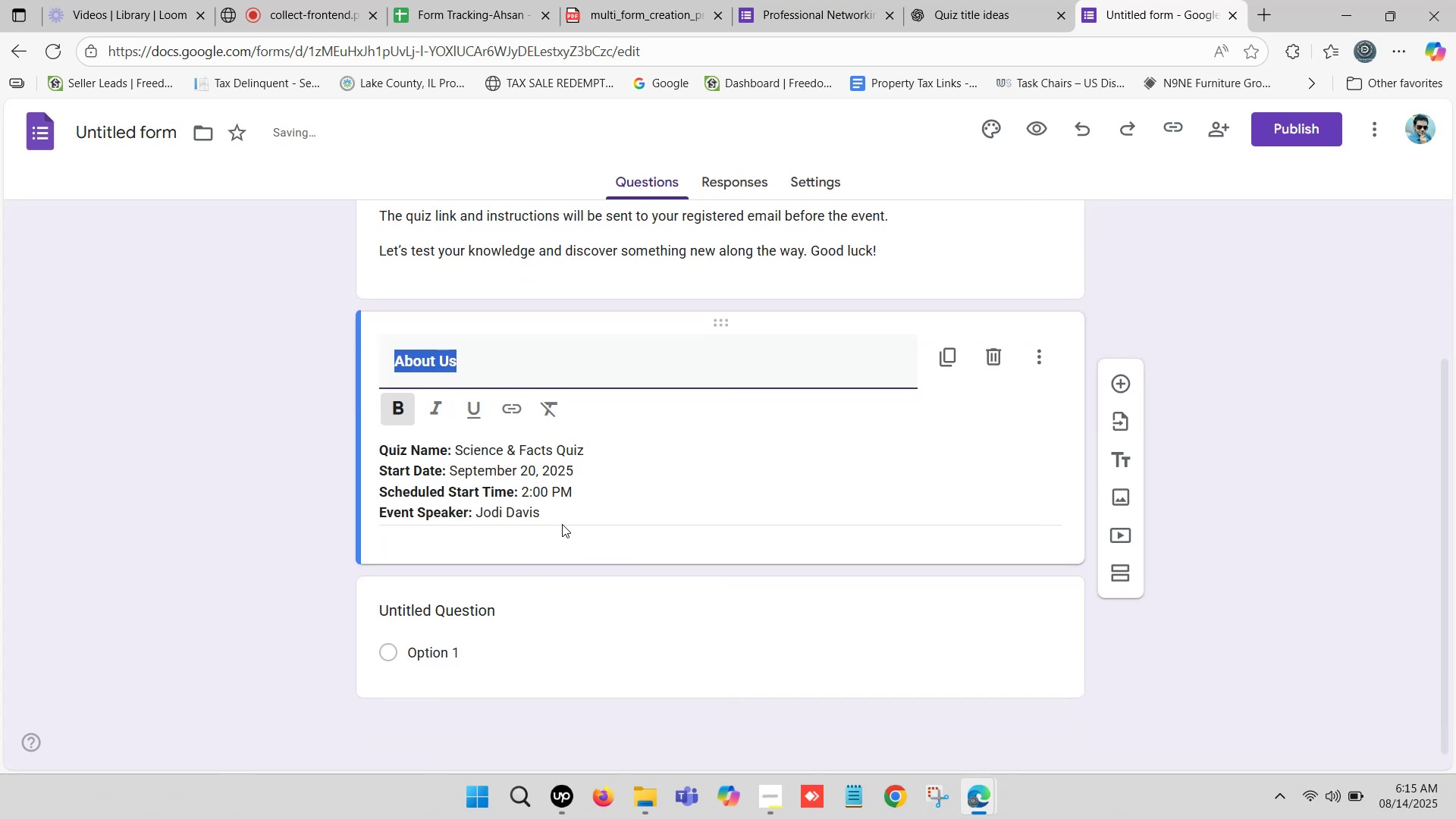 
left_click([567, 521])
 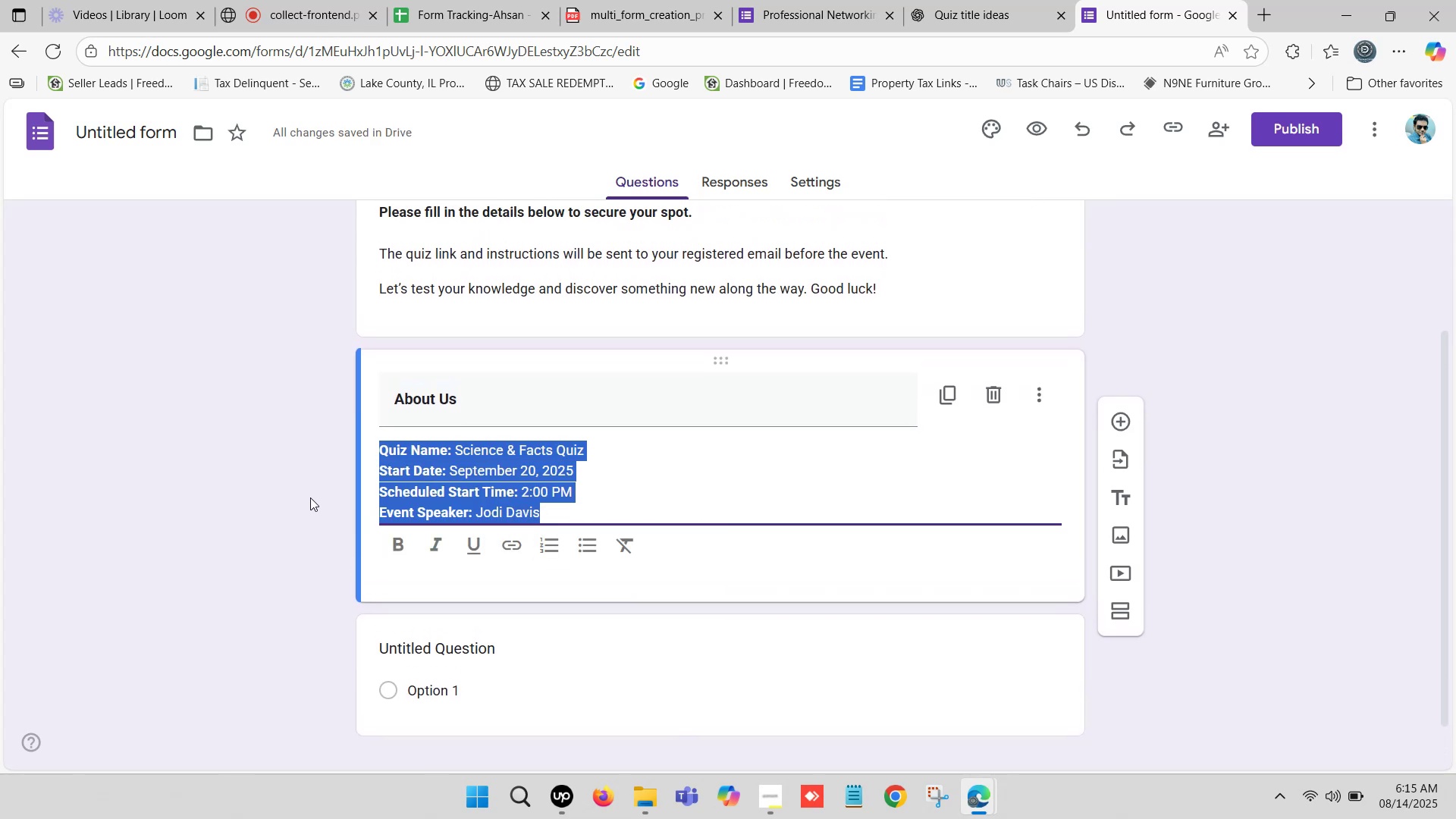 
left_click([311, 494])
 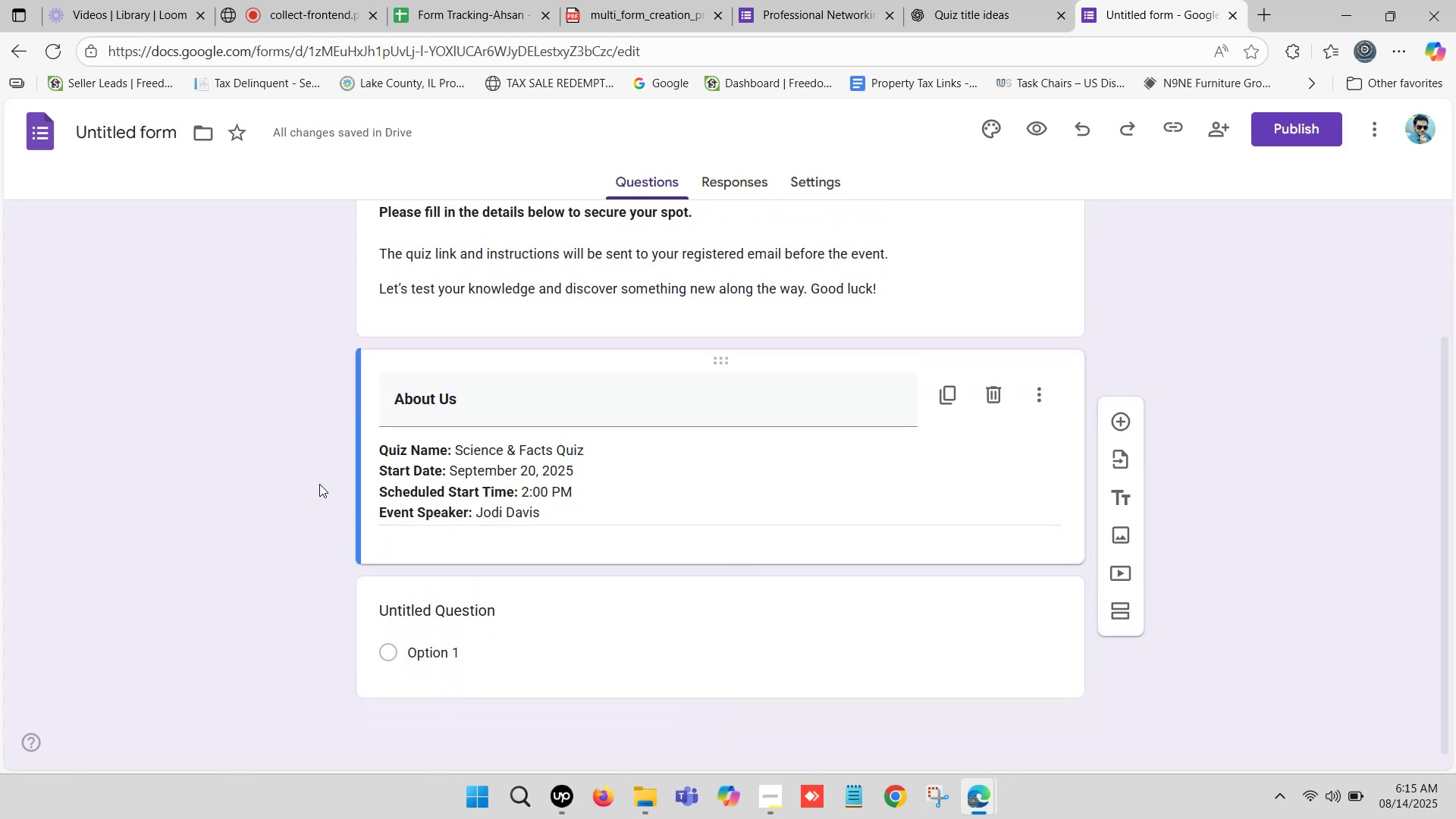 
scroll: coordinate [351, 454], scroll_direction: up, amount: 4.0
 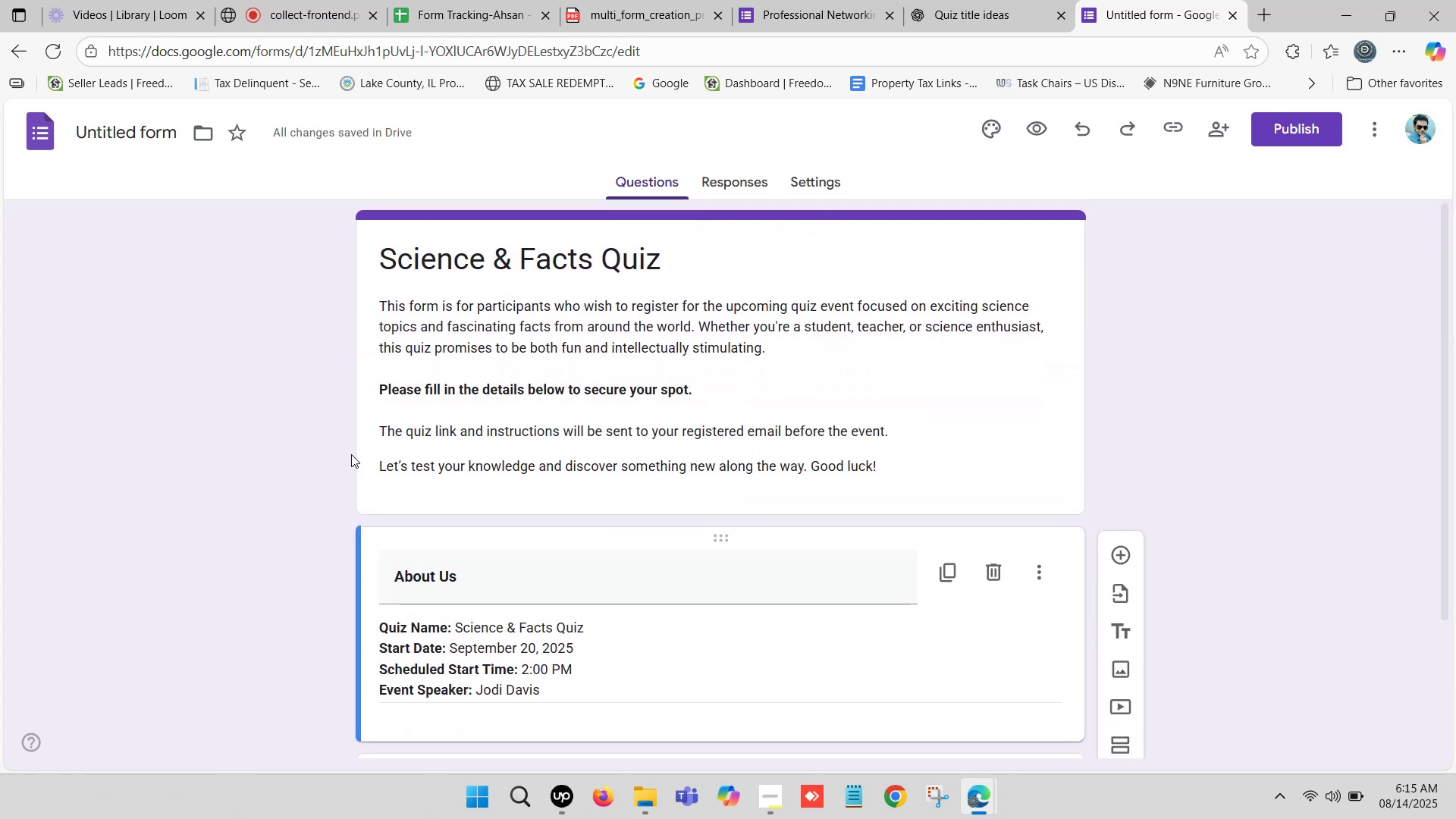 
scroll: coordinate [488, 495], scroll_direction: down, amount: 2.0
 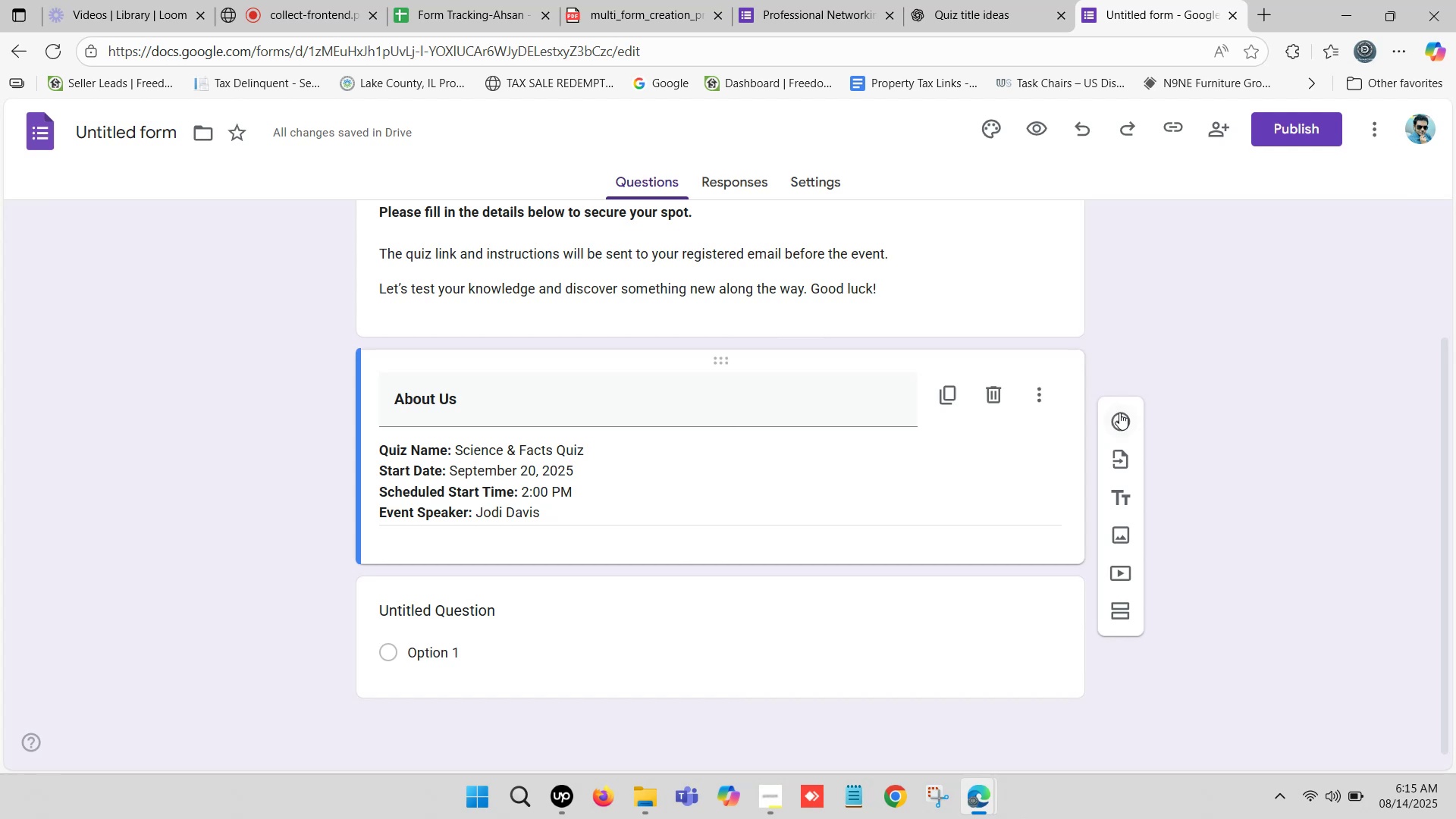 
left_click_drag(start_coordinate=[1125, 419], to_coordinate=[1118, 415])
 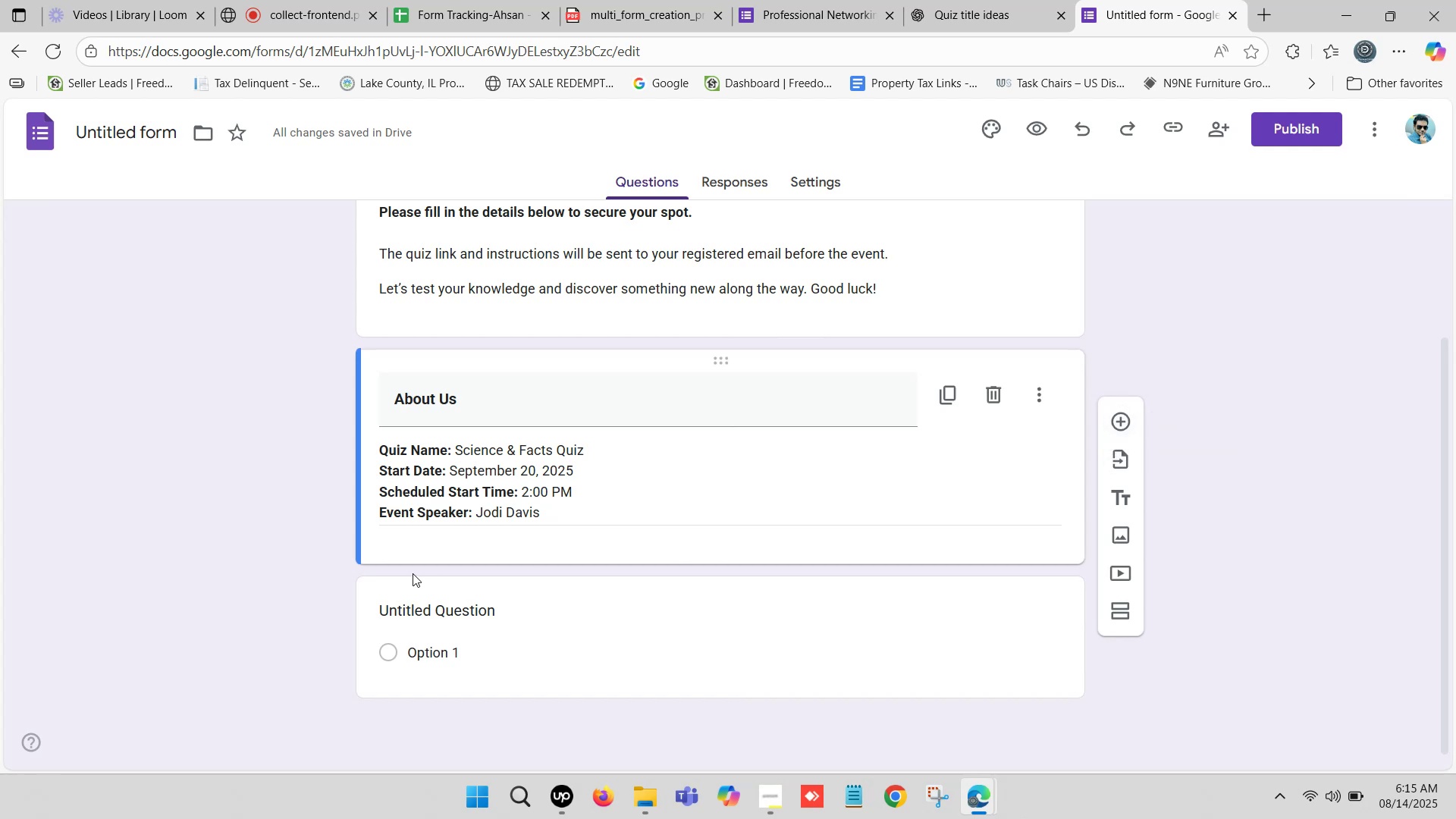 
left_click([429, 617])
 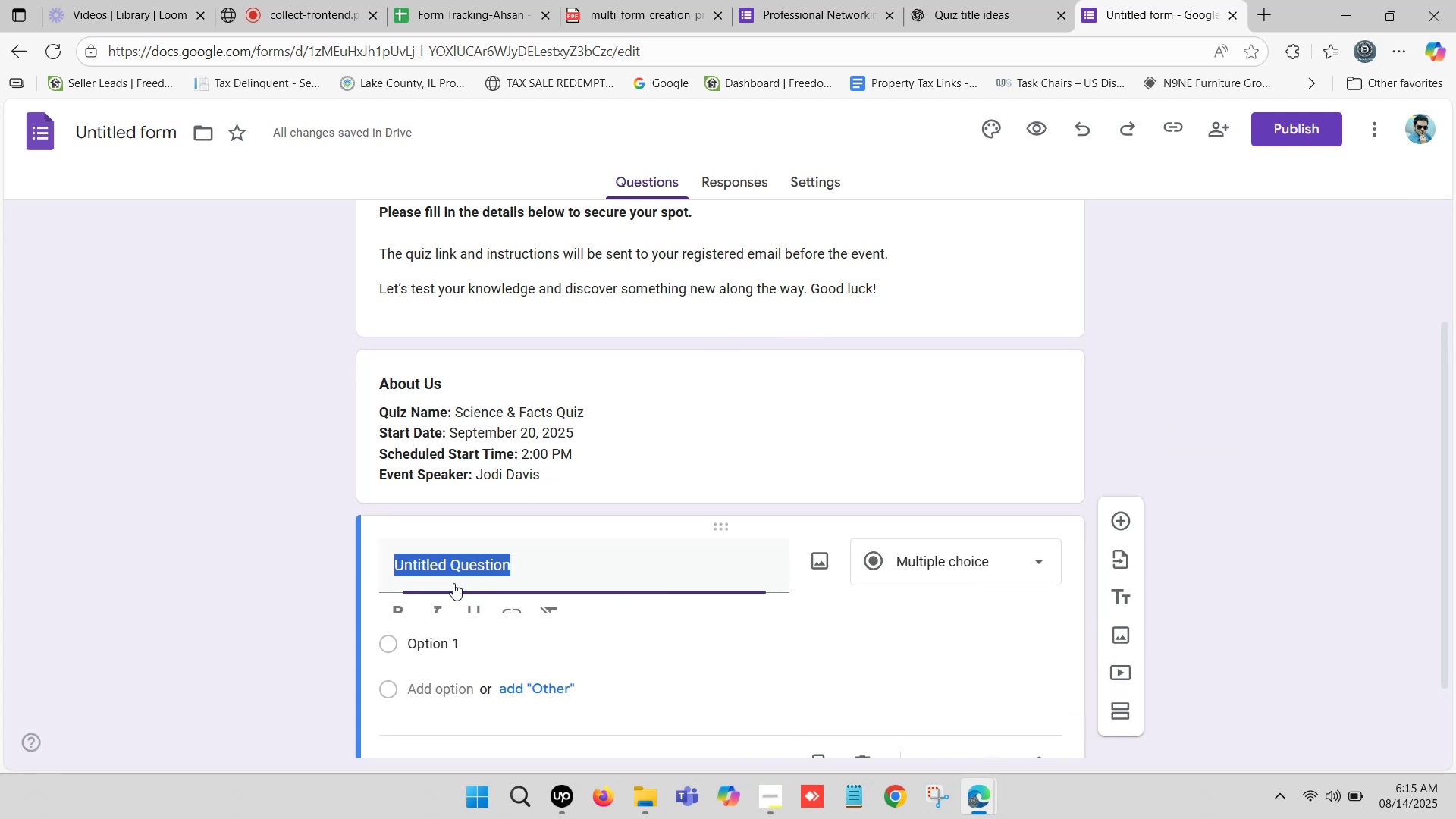 
scroll: coordinate [499, 489], scroll_direction: down, amount: 2.0
 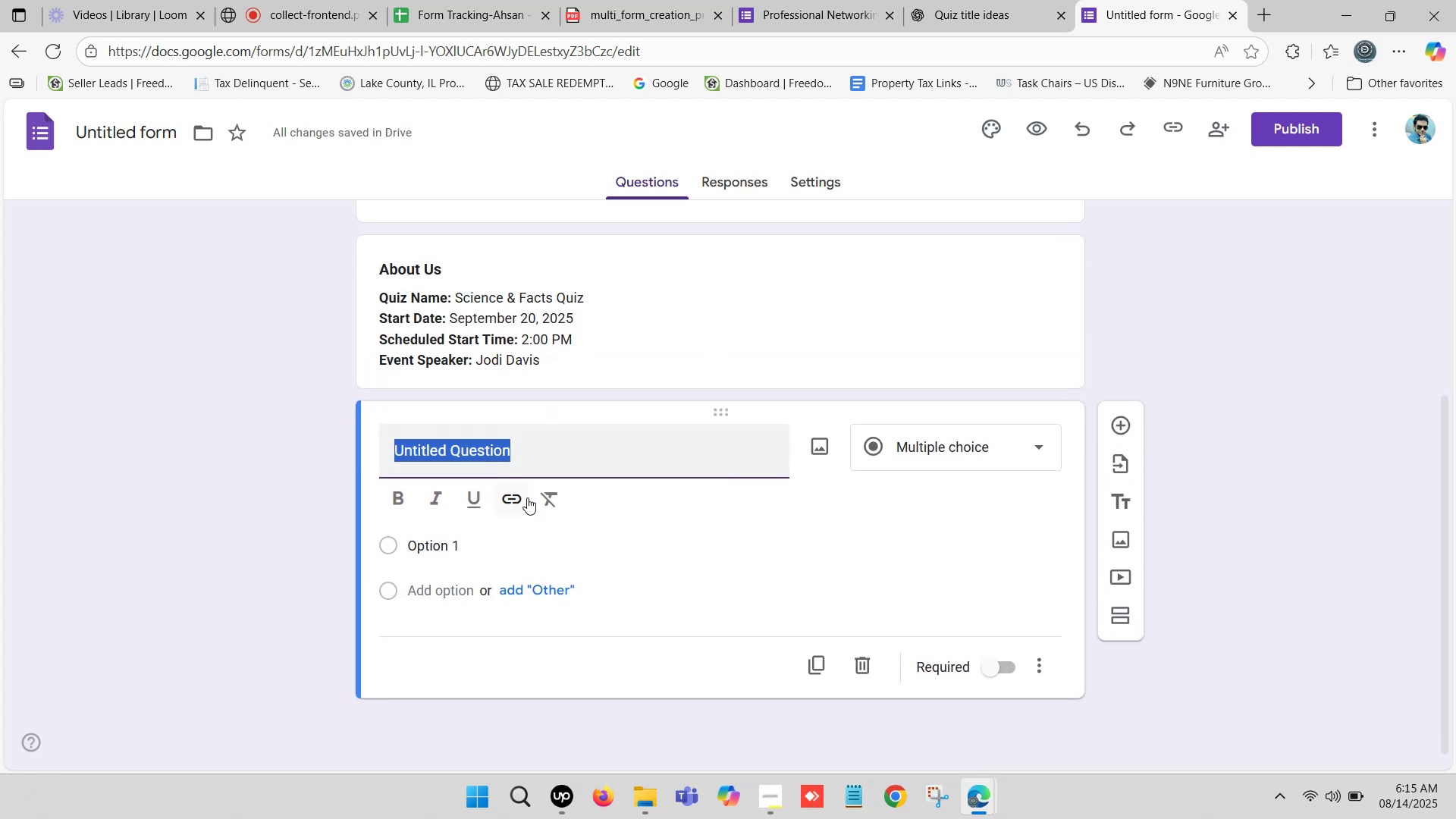 
type(First Name)
 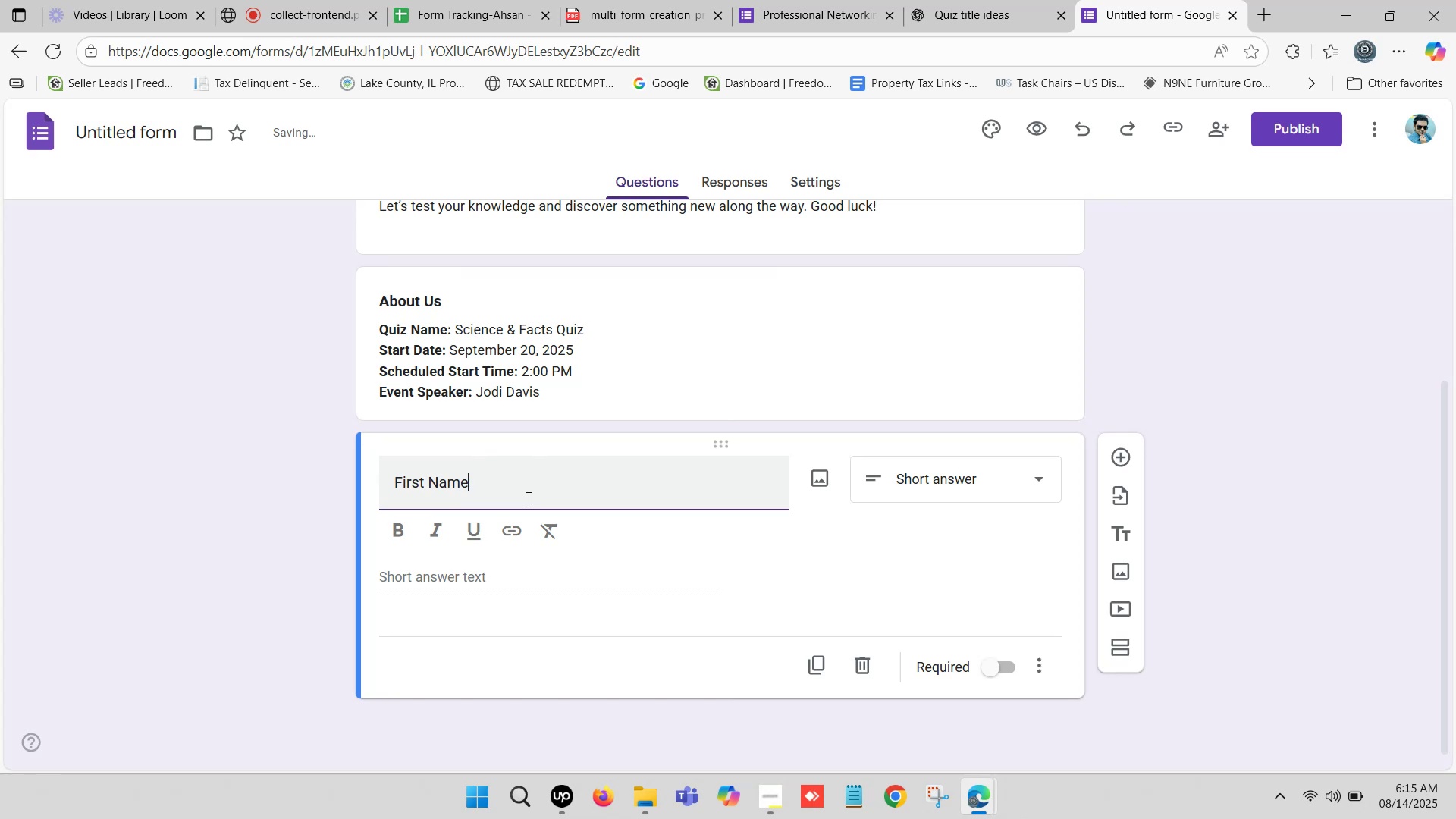 
left_click_drag(start_coordinate=[473, 481], to_coordinate=[393, 485])
 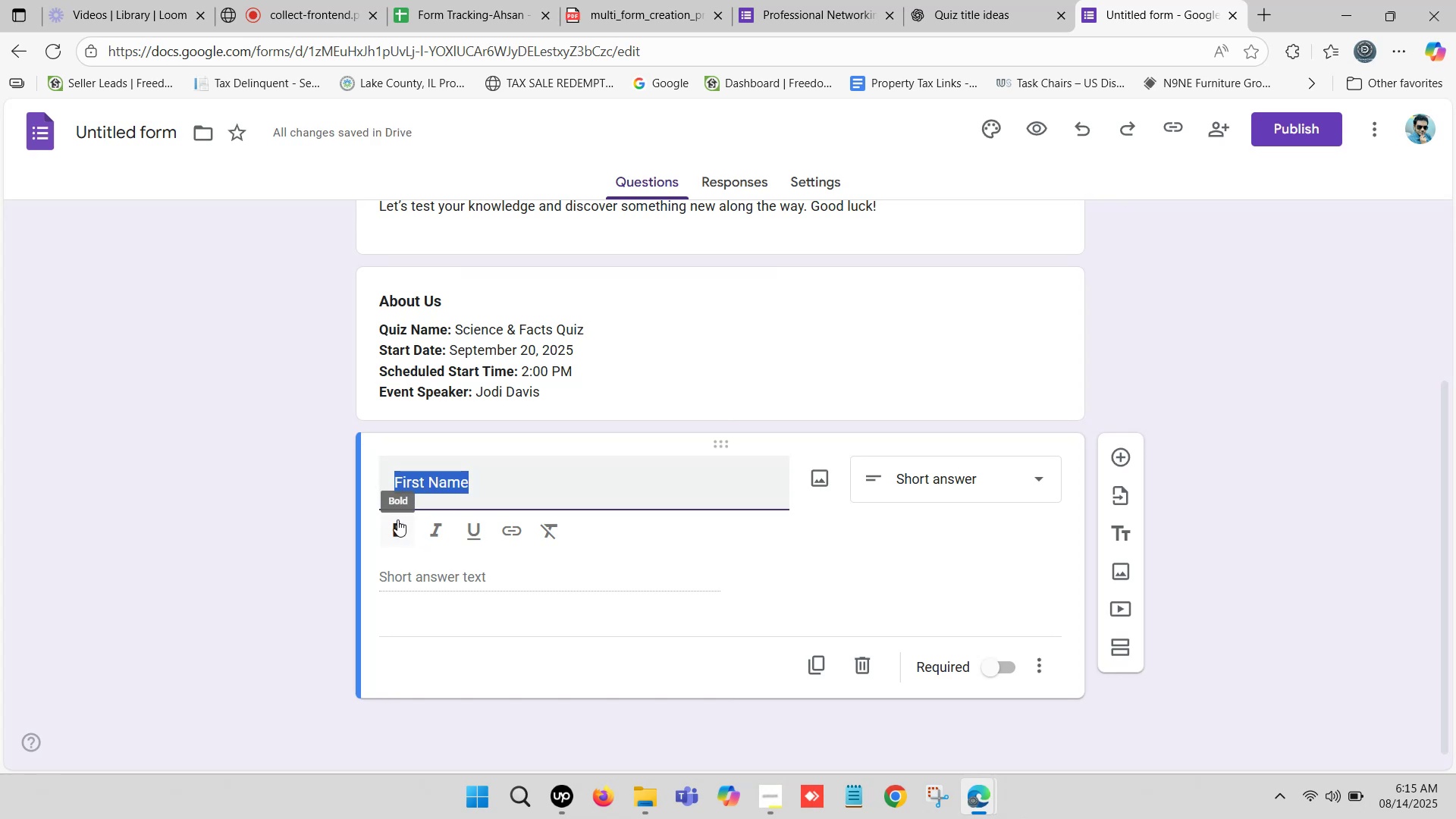 
left_click([393, 521])
 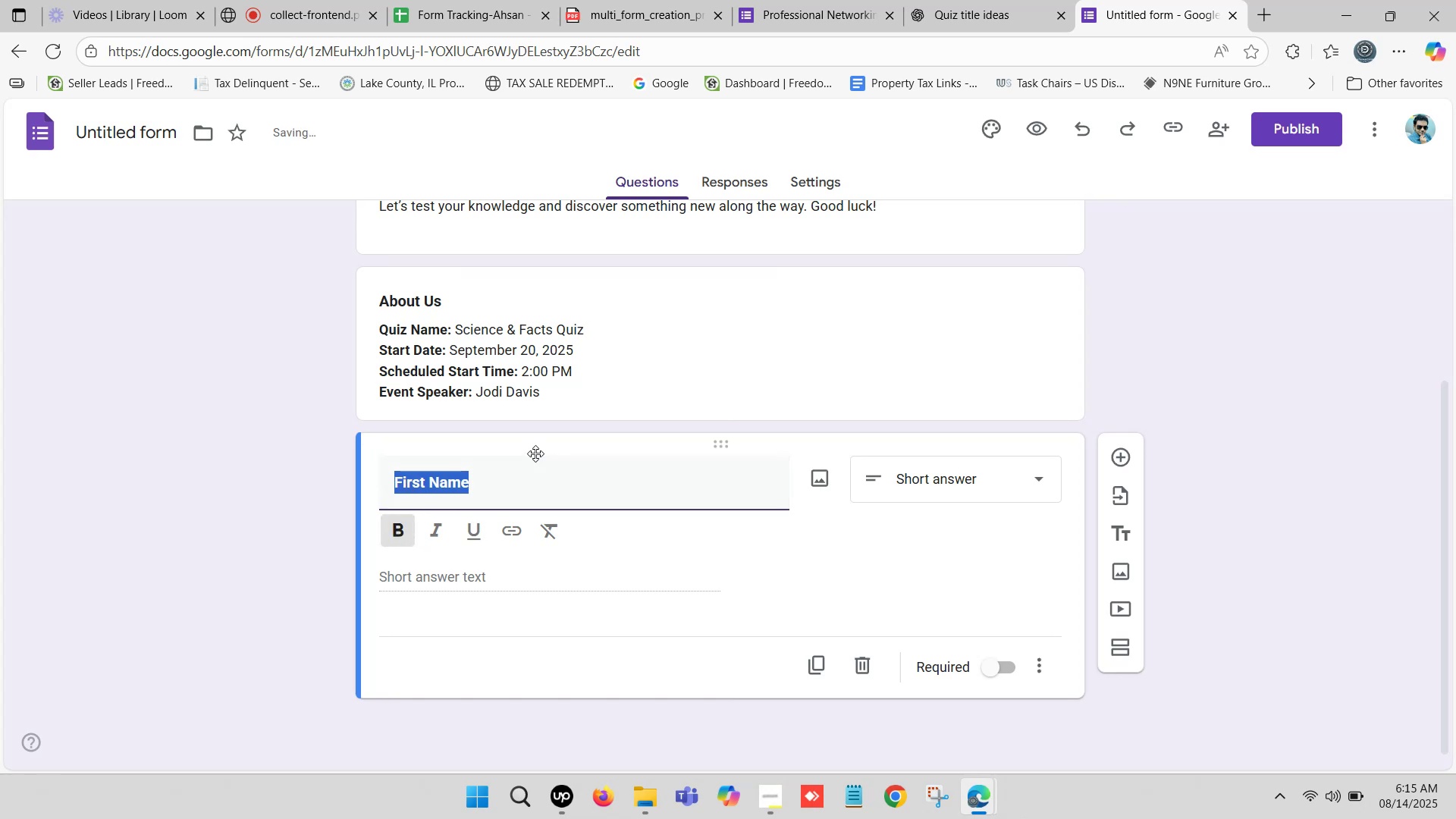 
scroll: coordinate [550, 452], scroll_direction: down, amount: 1.0
 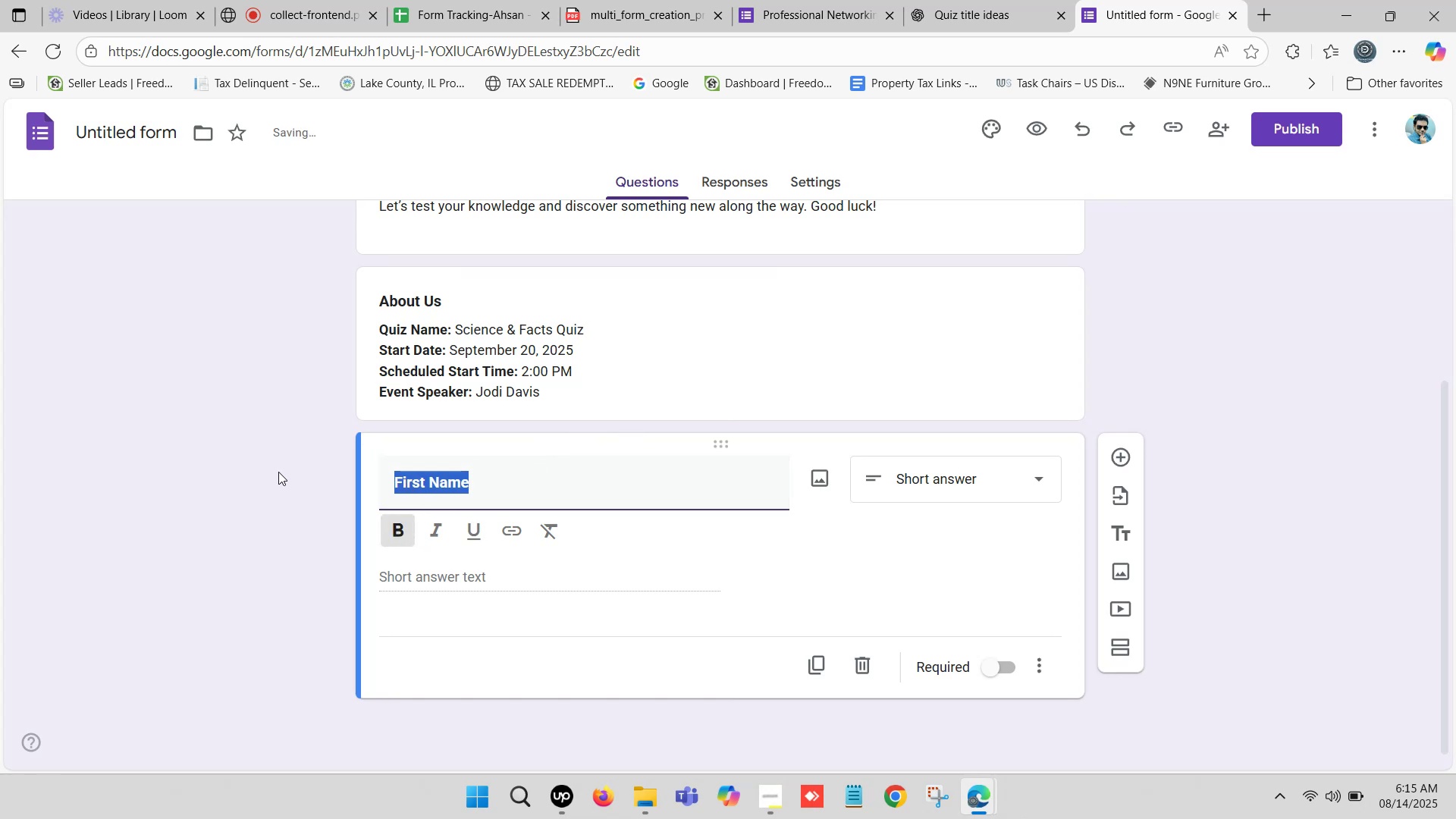 
left_click([243, 476])
 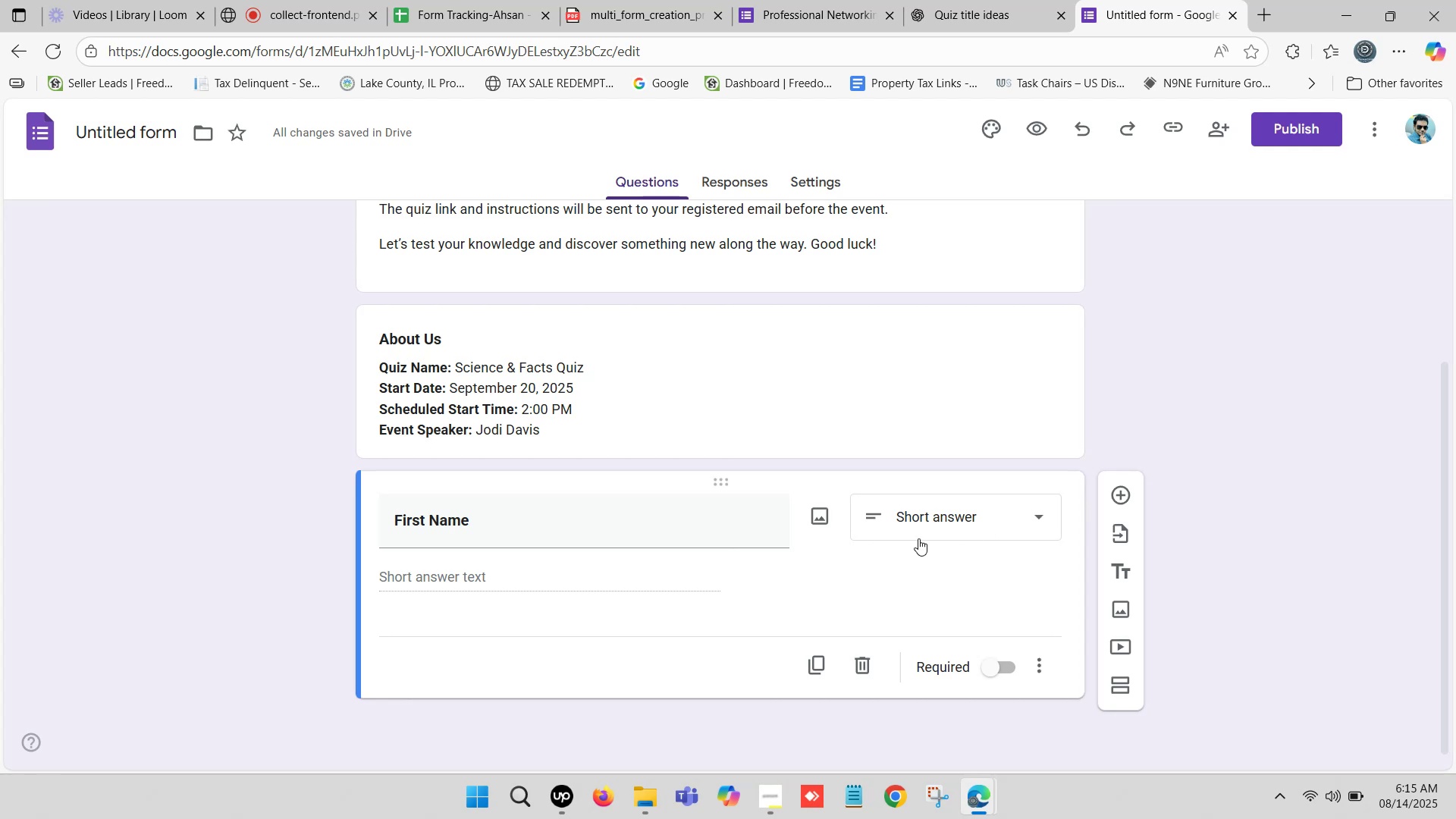 
scroll: coordinate [660, 499], scroll_direction: up, amount: 1.0
 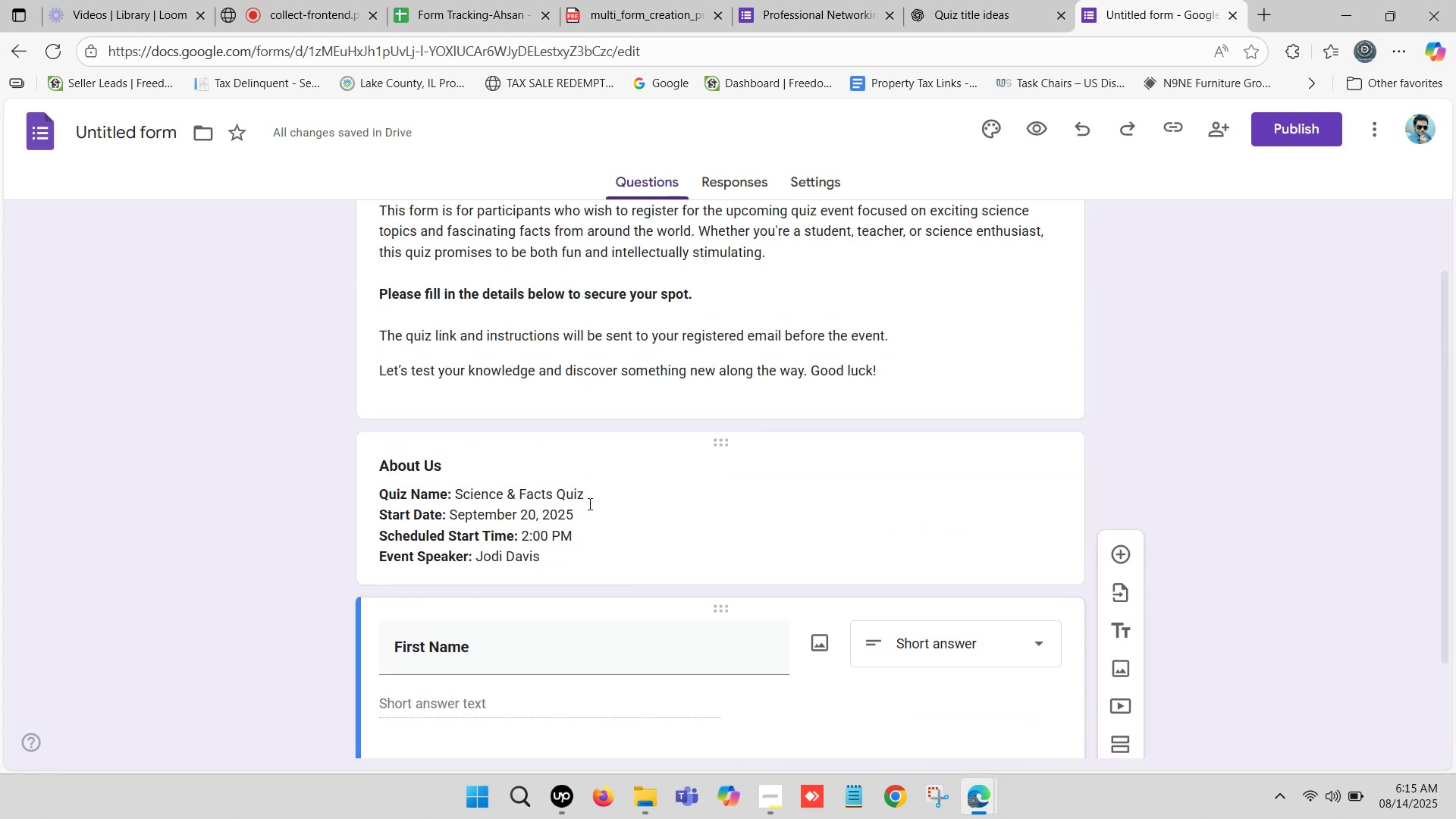 
left_click([595, 507])
 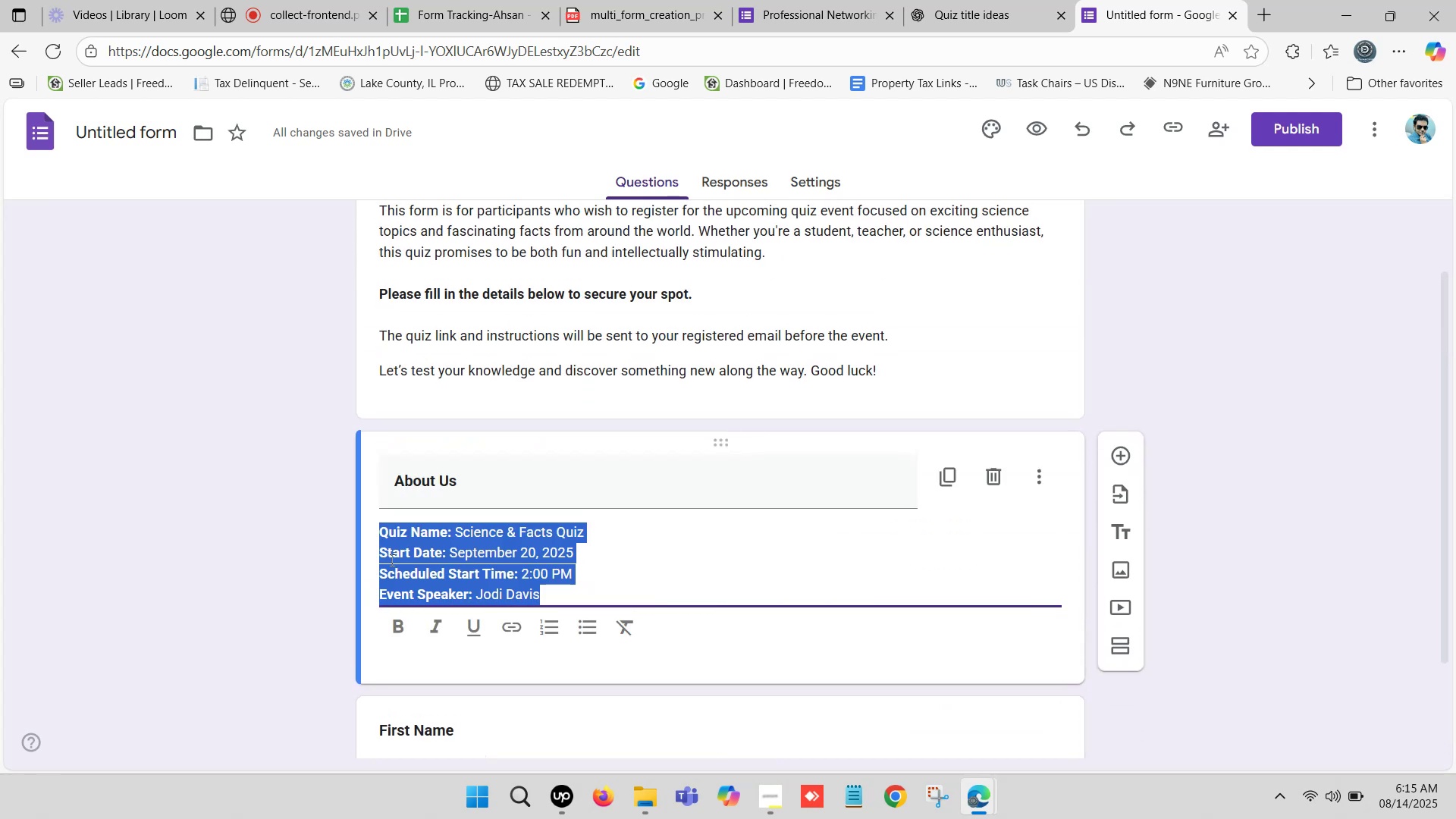 
left_click([249, 560])
 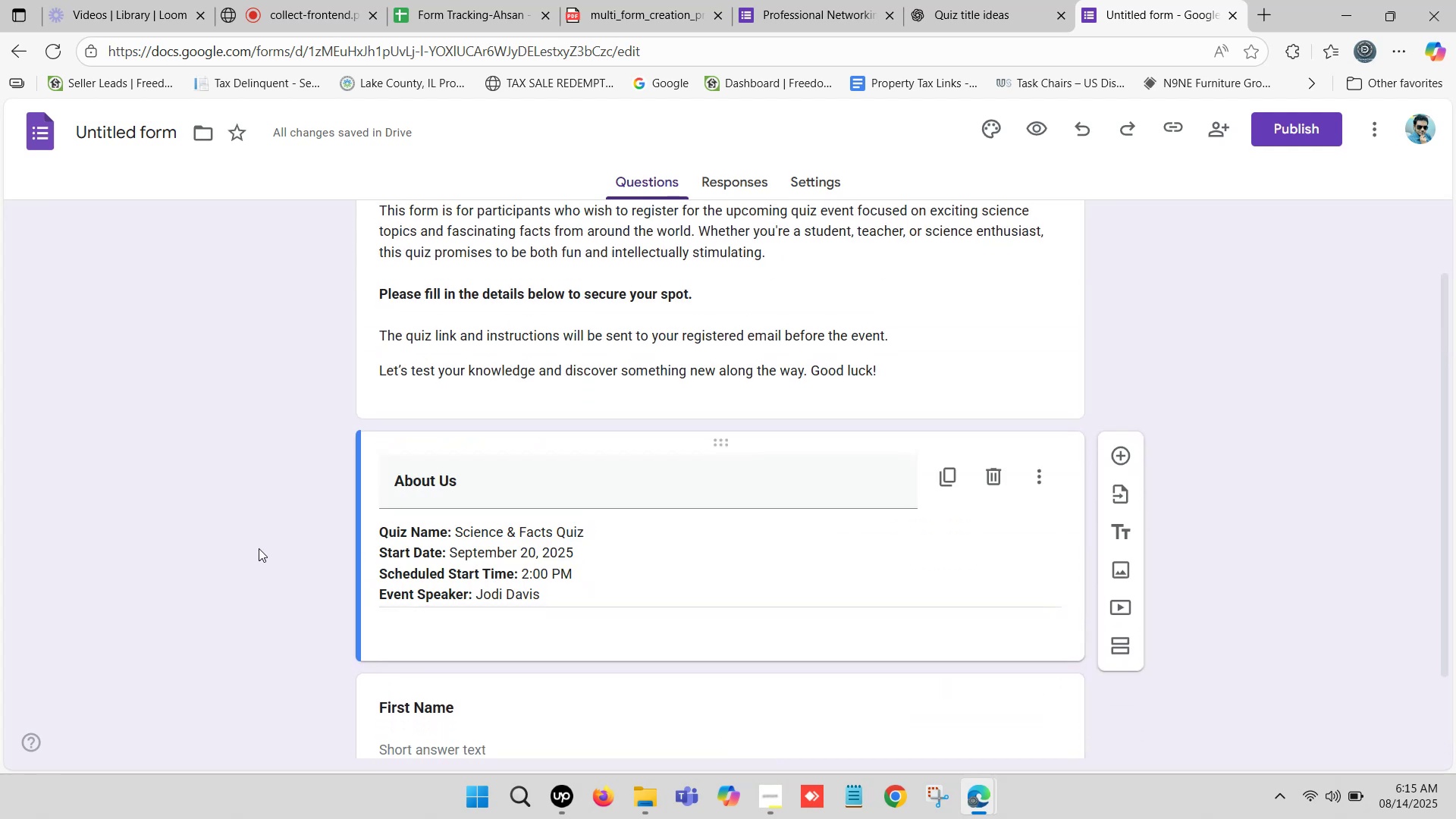 
scroll: coordinate [282, 535], scroll_direction: down, amount: 3.0
 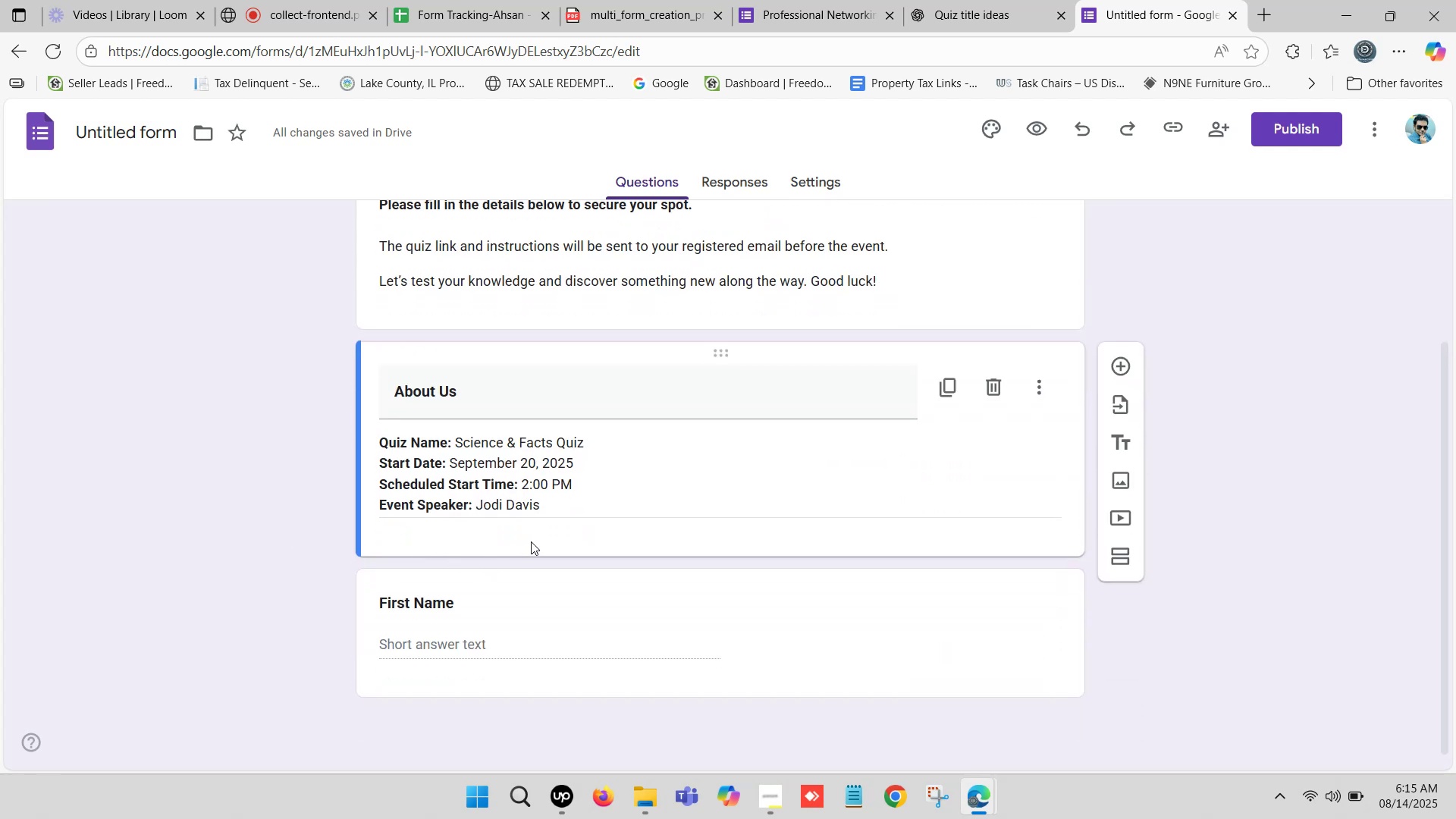 
left_click([523, 610])
 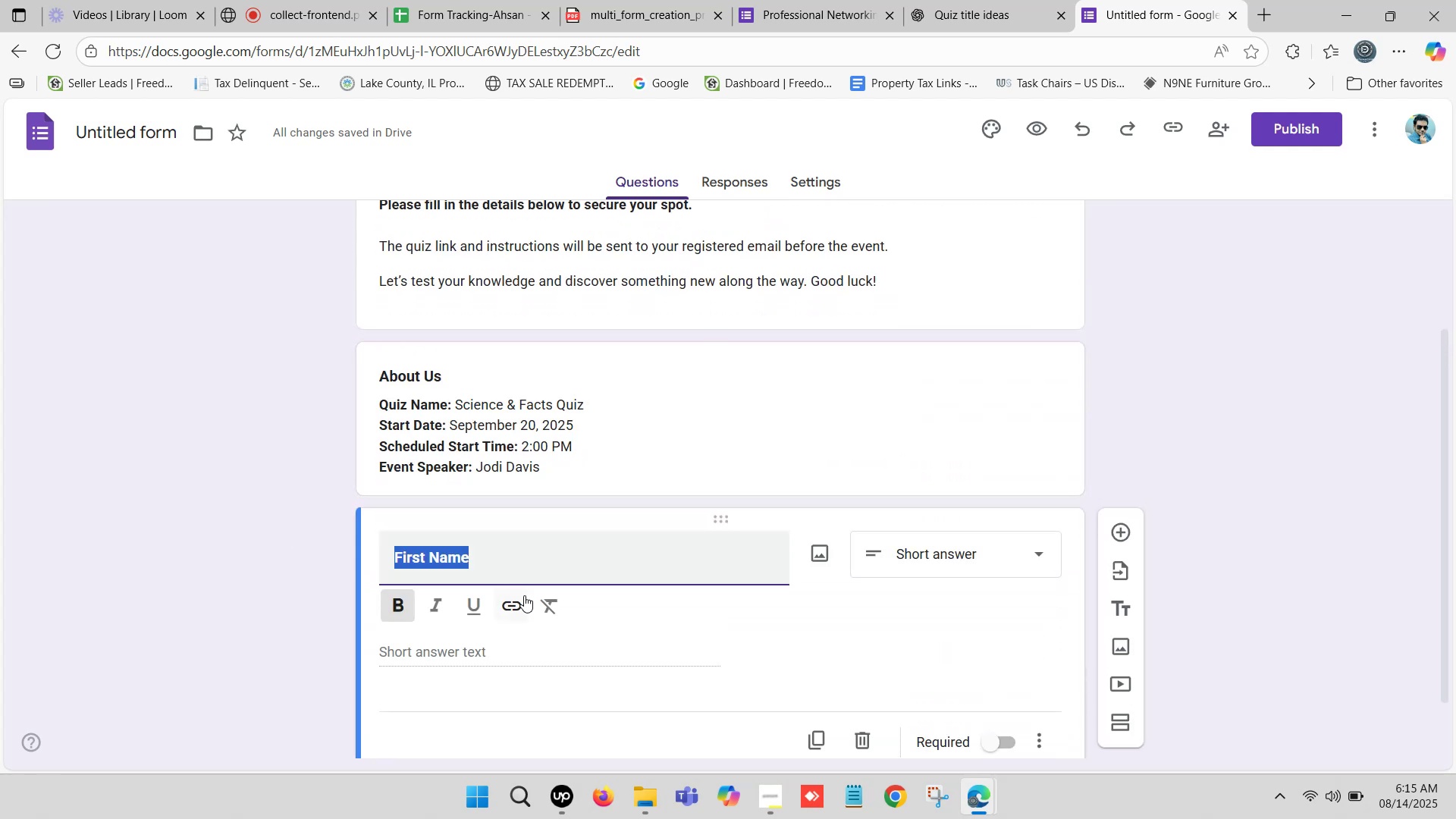 
scroll: coordinate [591, 597], scroll_direction: down, amount: 2.0
 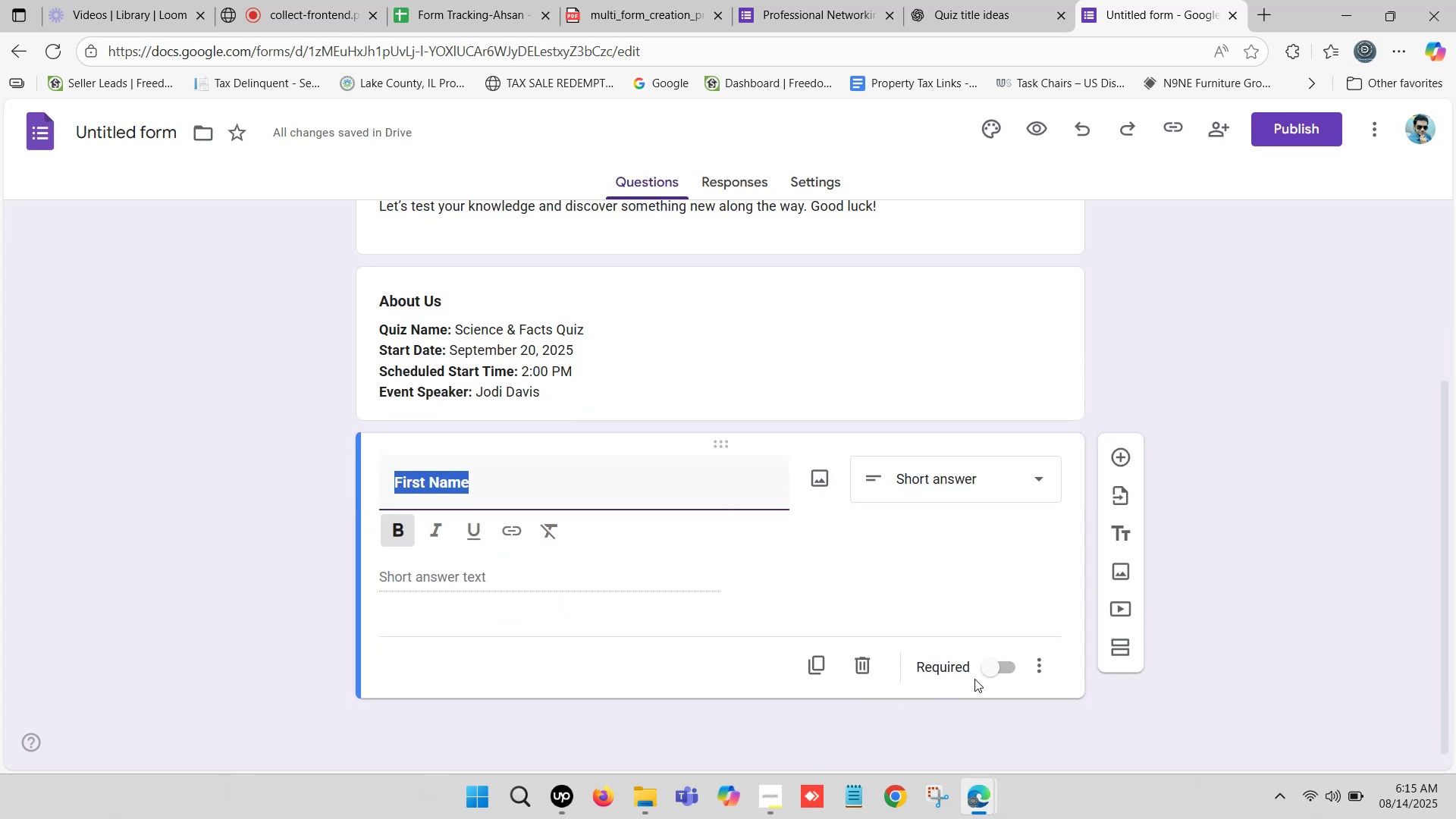 
left_click([988, 670])
 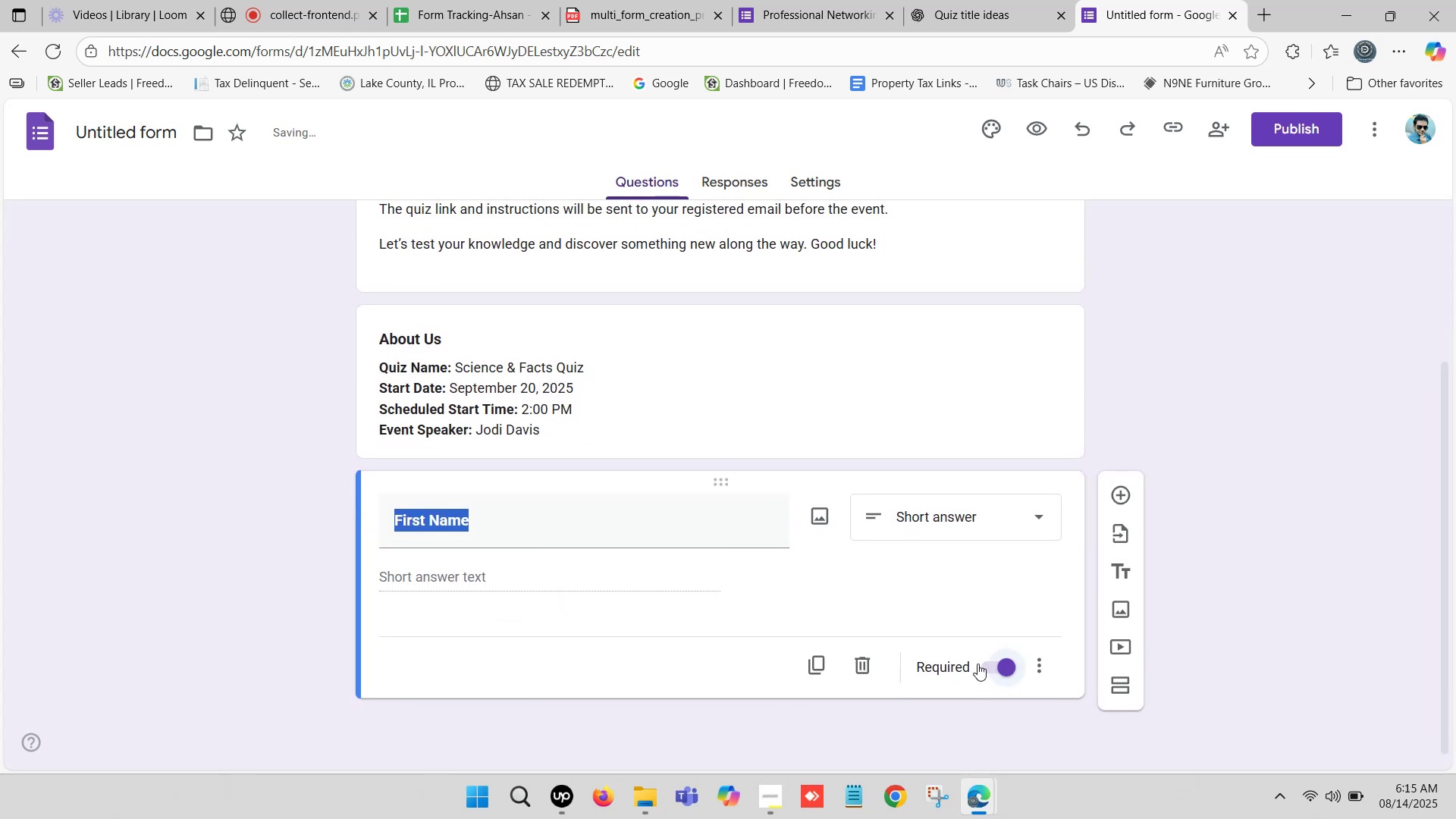 
scroll: coordinate [685, 601], scroll_direction: down, amount: 2.0
 